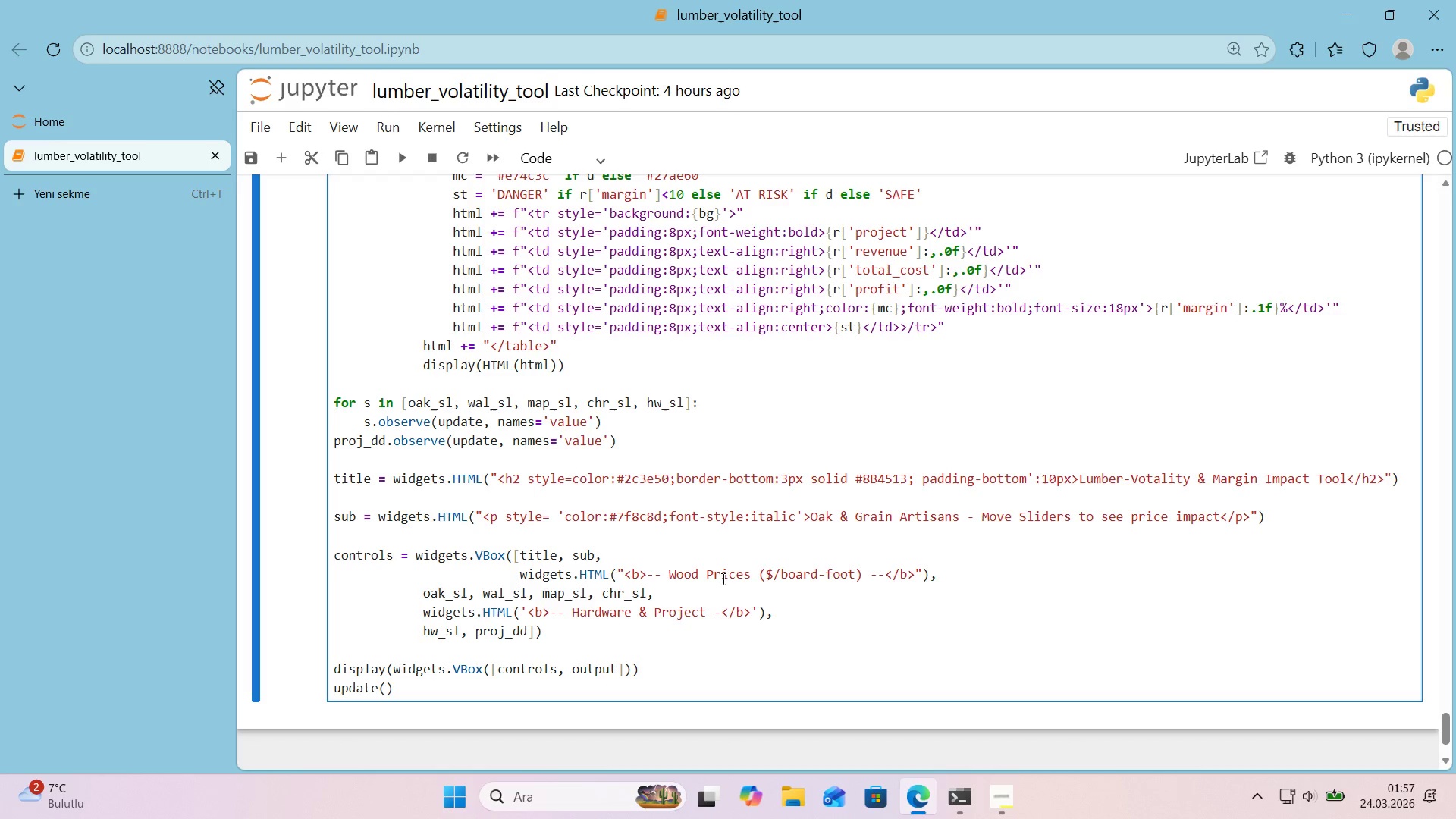 
left_click_drag(start_coordinate=[1131, 480], to_coordinate=[1125, 482])
 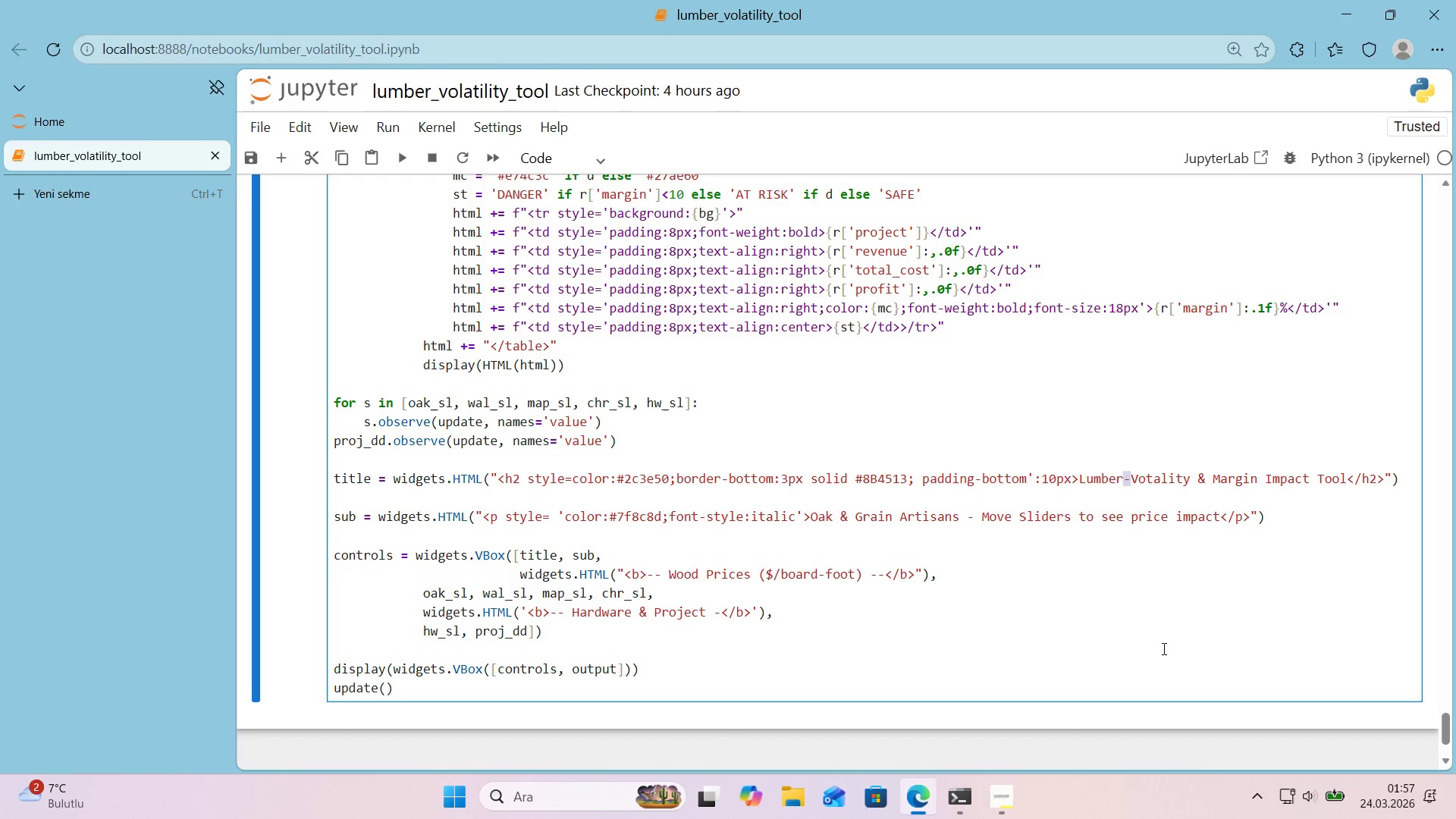 
key(Space)
 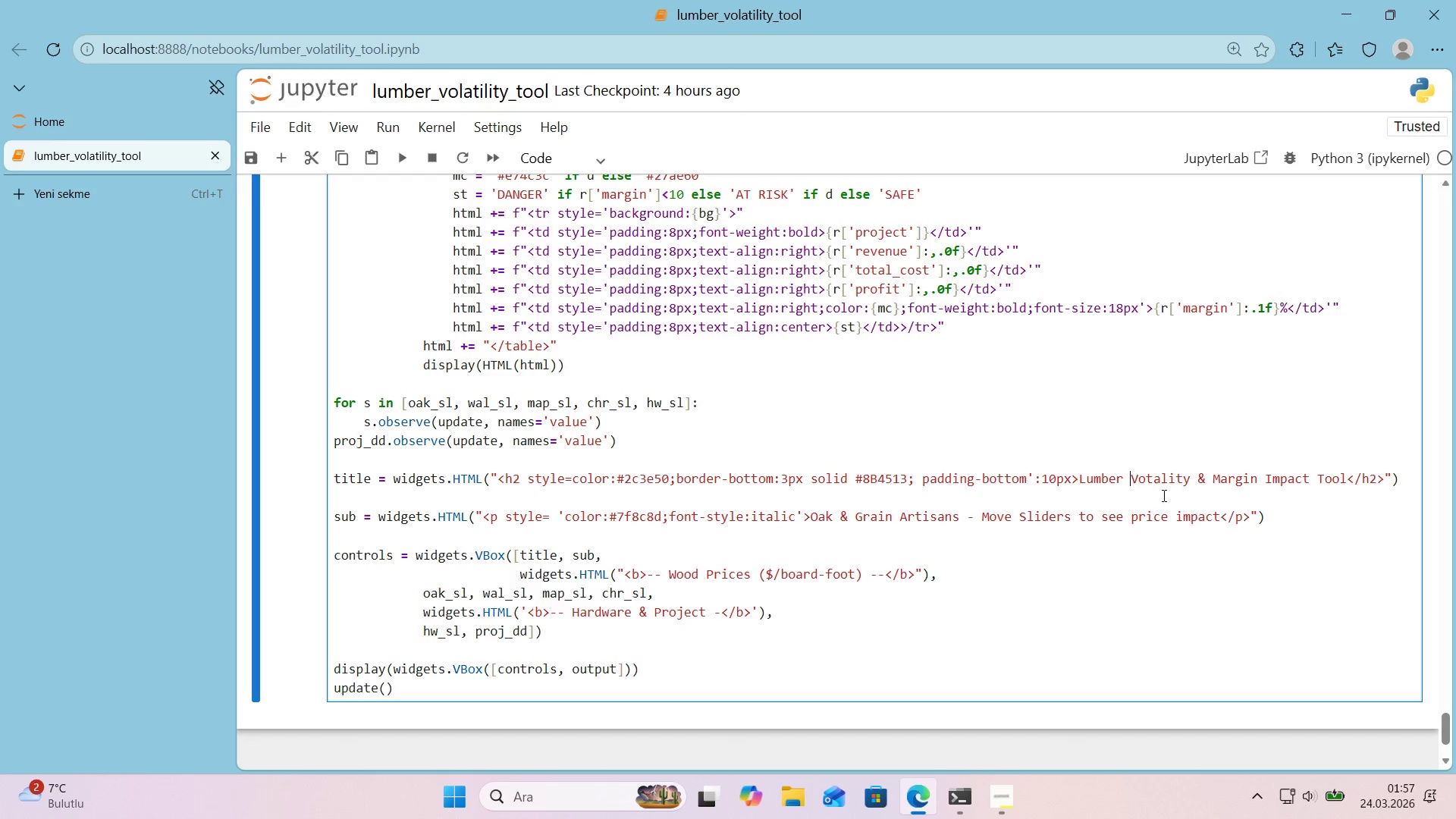 
left_click_drag(start_coordinate=[1153, 481], to_coordinate=[1148, 481])
 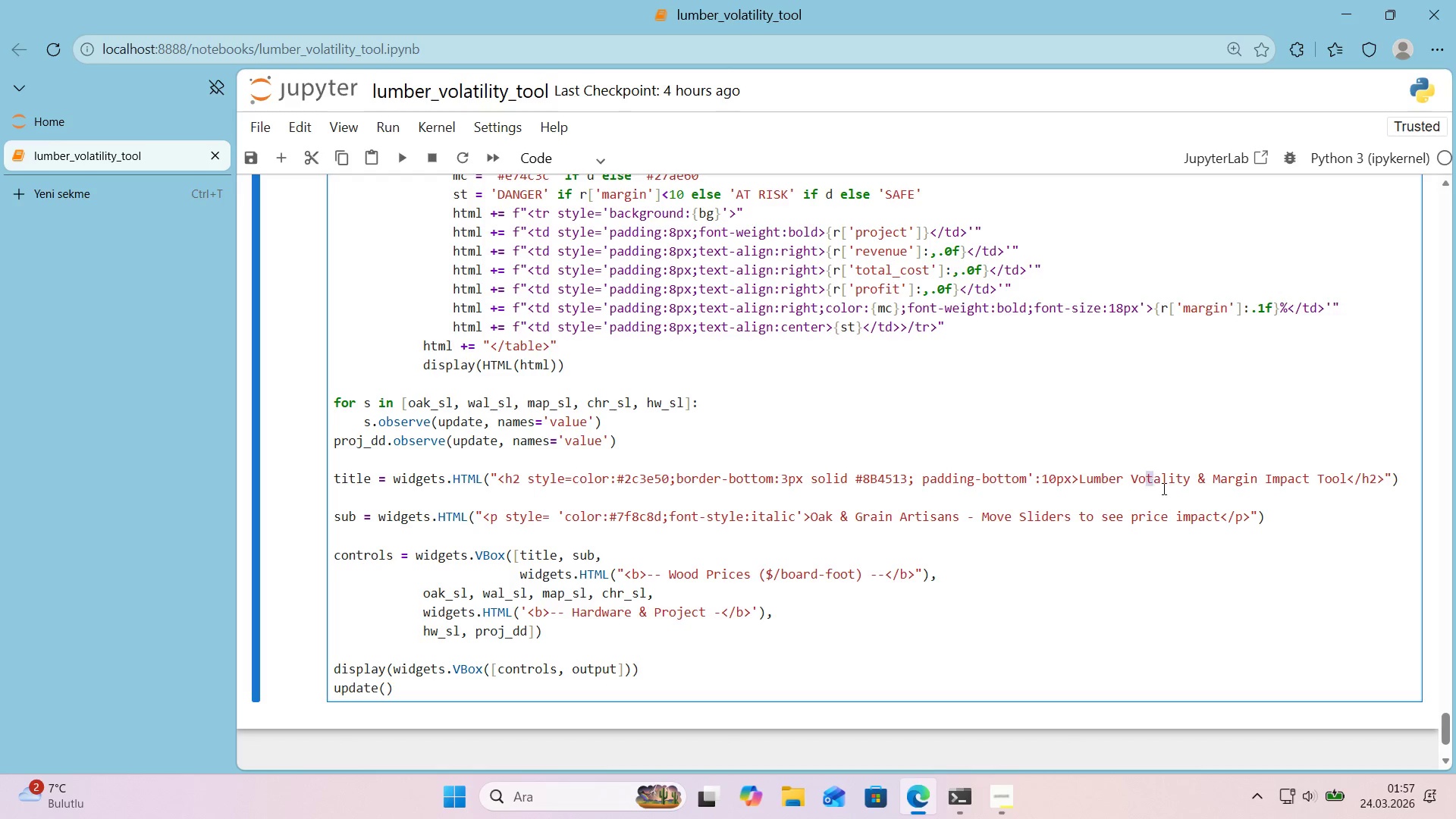 
key(L)
 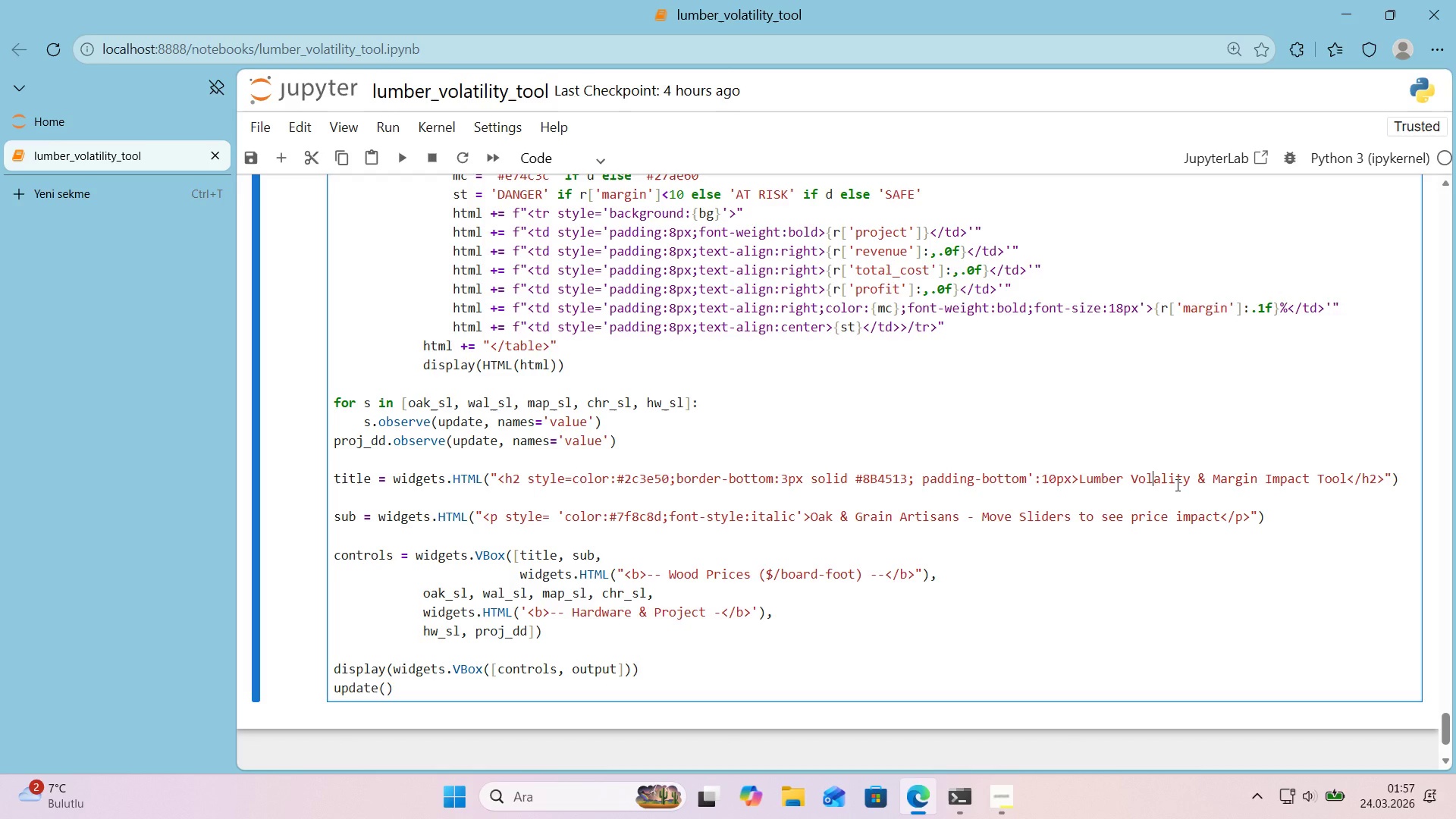 
left_click_drag(start_coordinate=[1169, 484], to_coordinate=[1163, 485])
 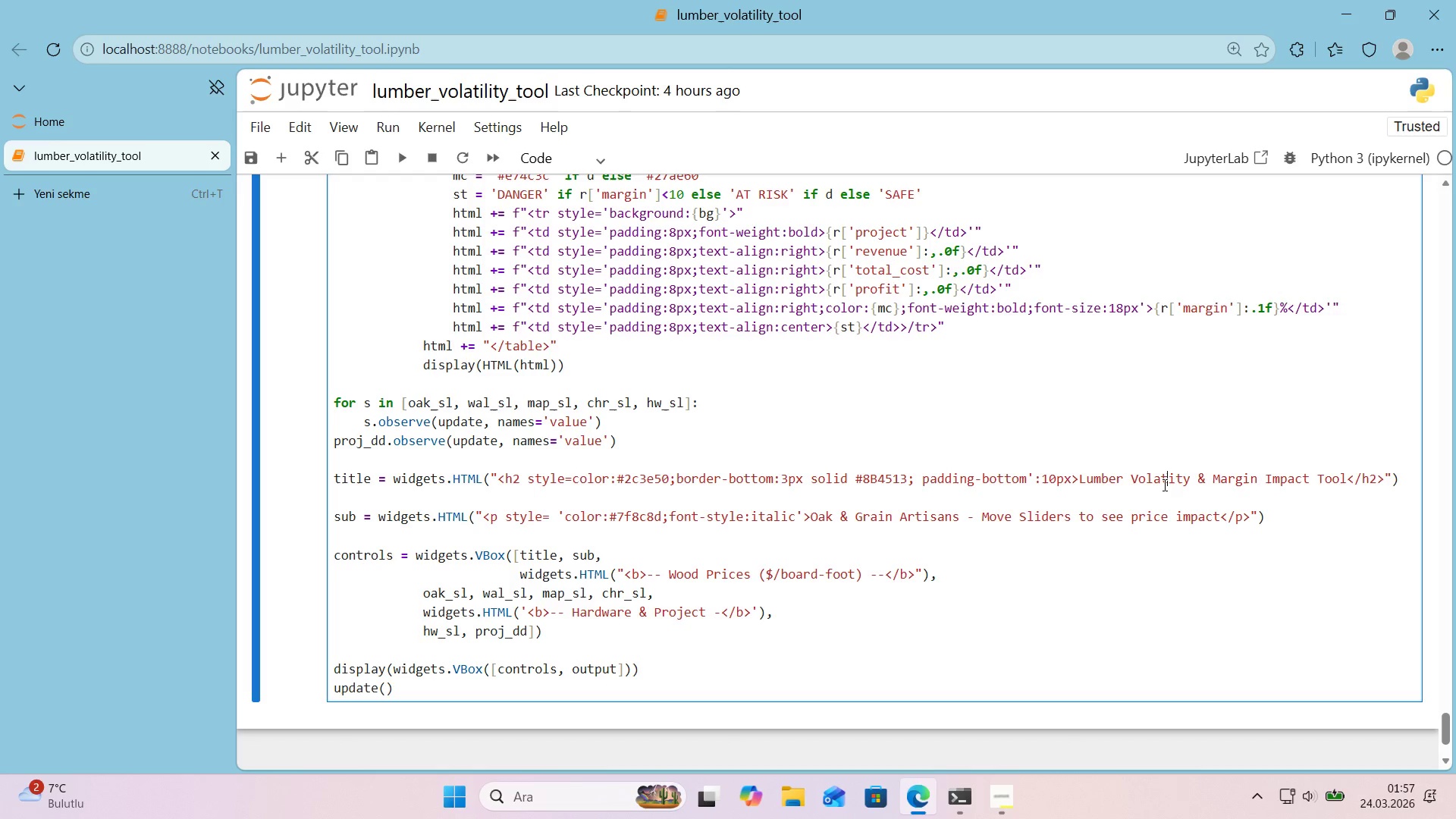 
key(T)
 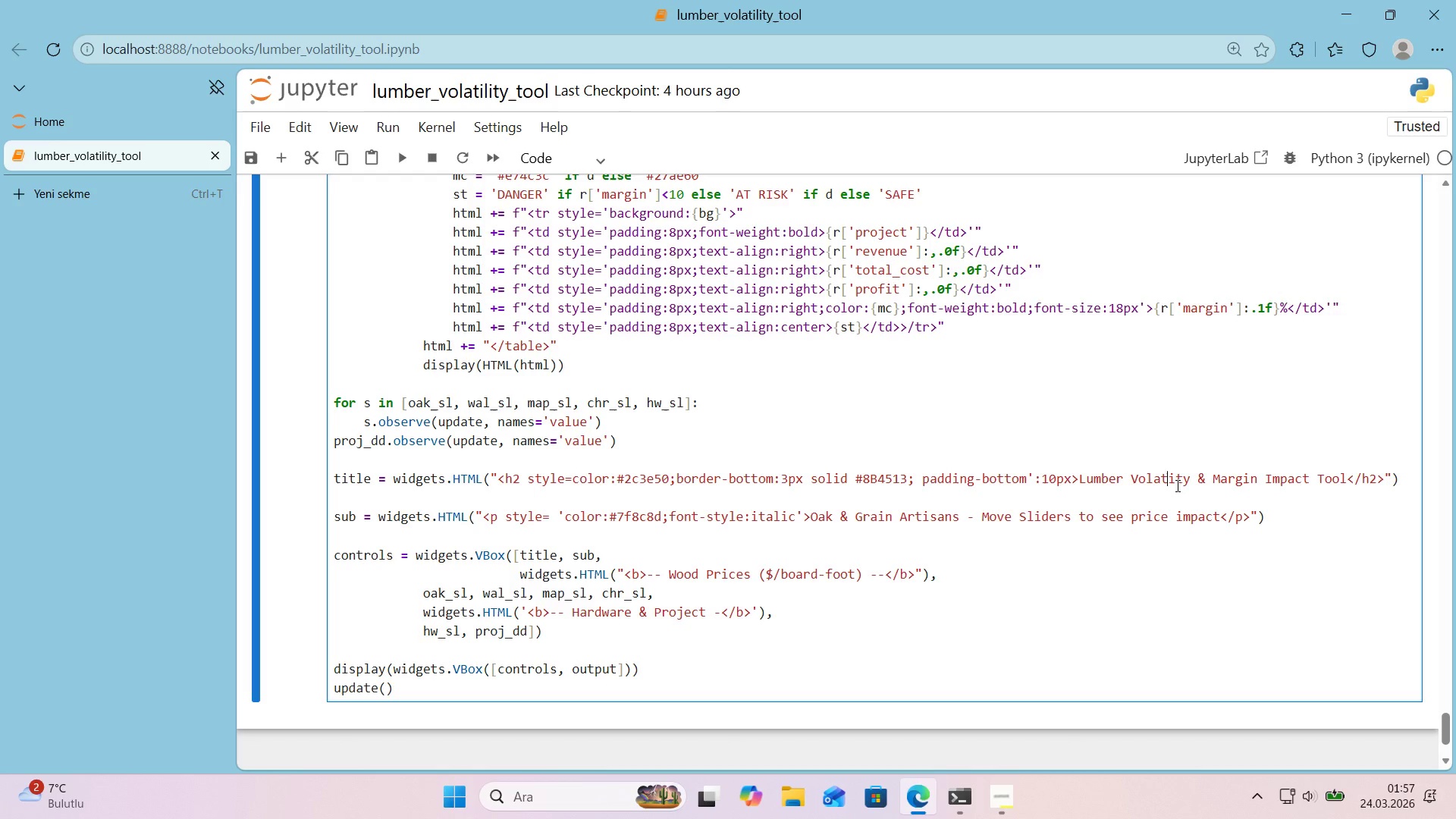 
left_click([1176, 485])
 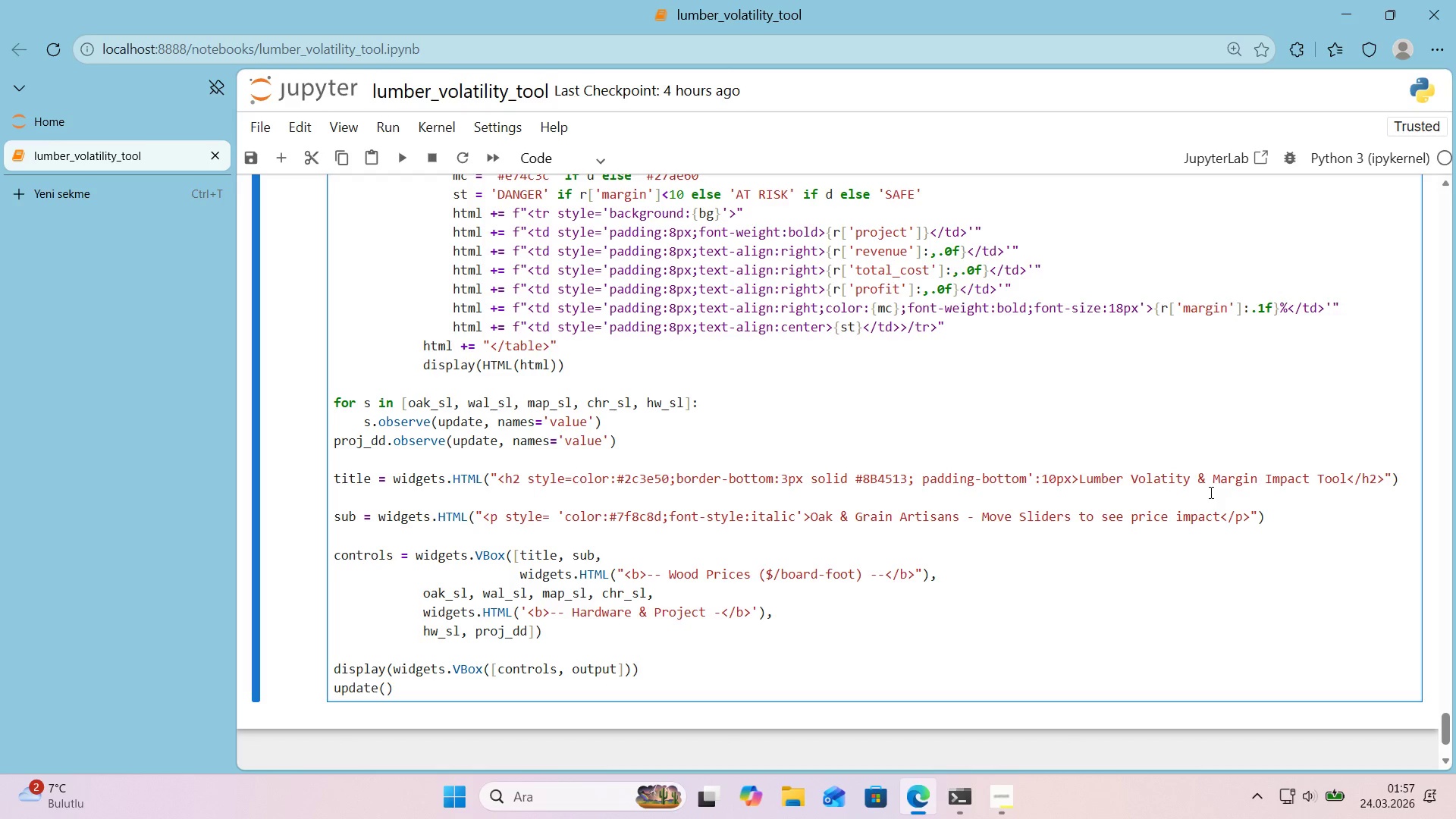 
key(L)
 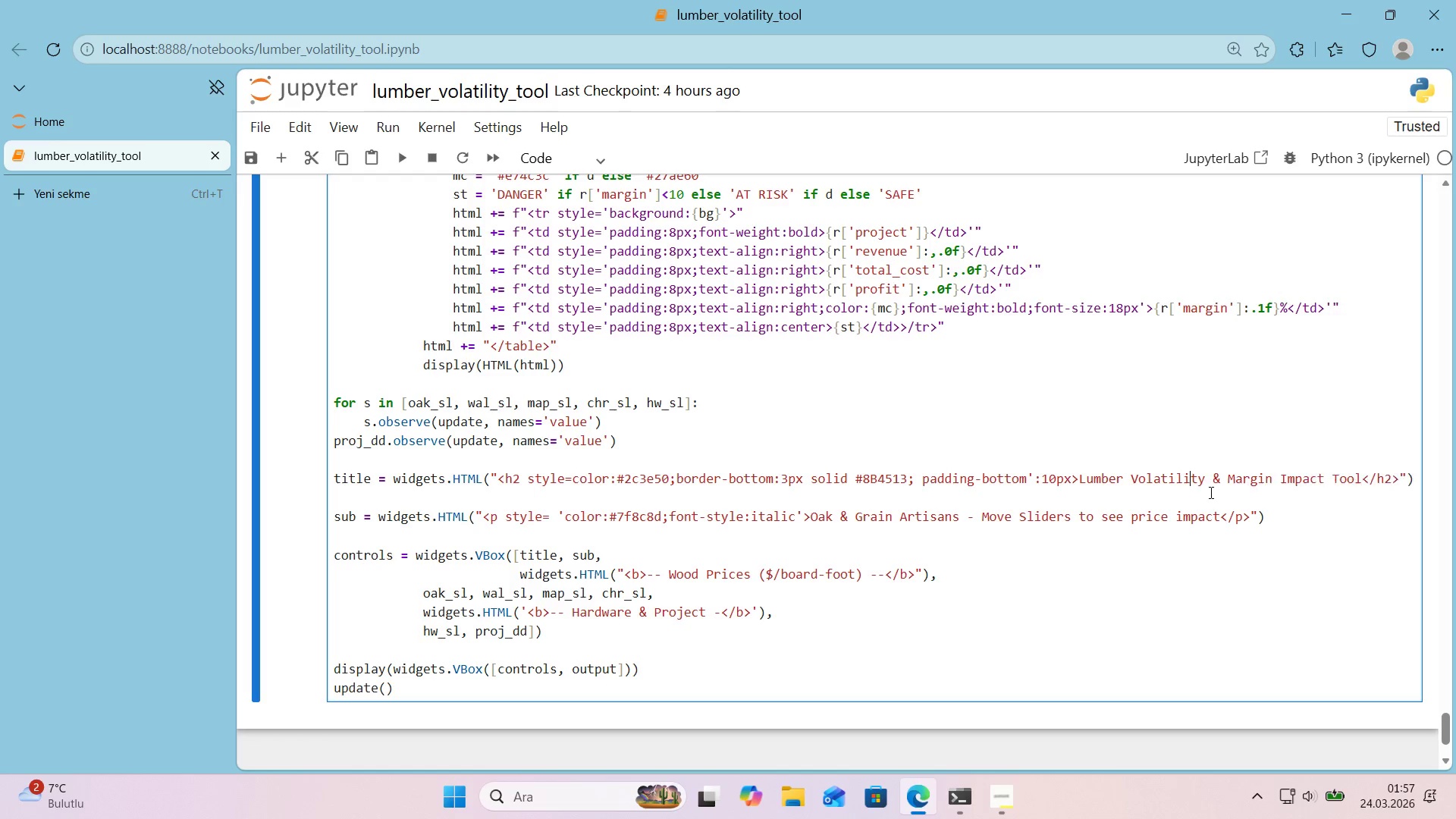 
key(Quote)
 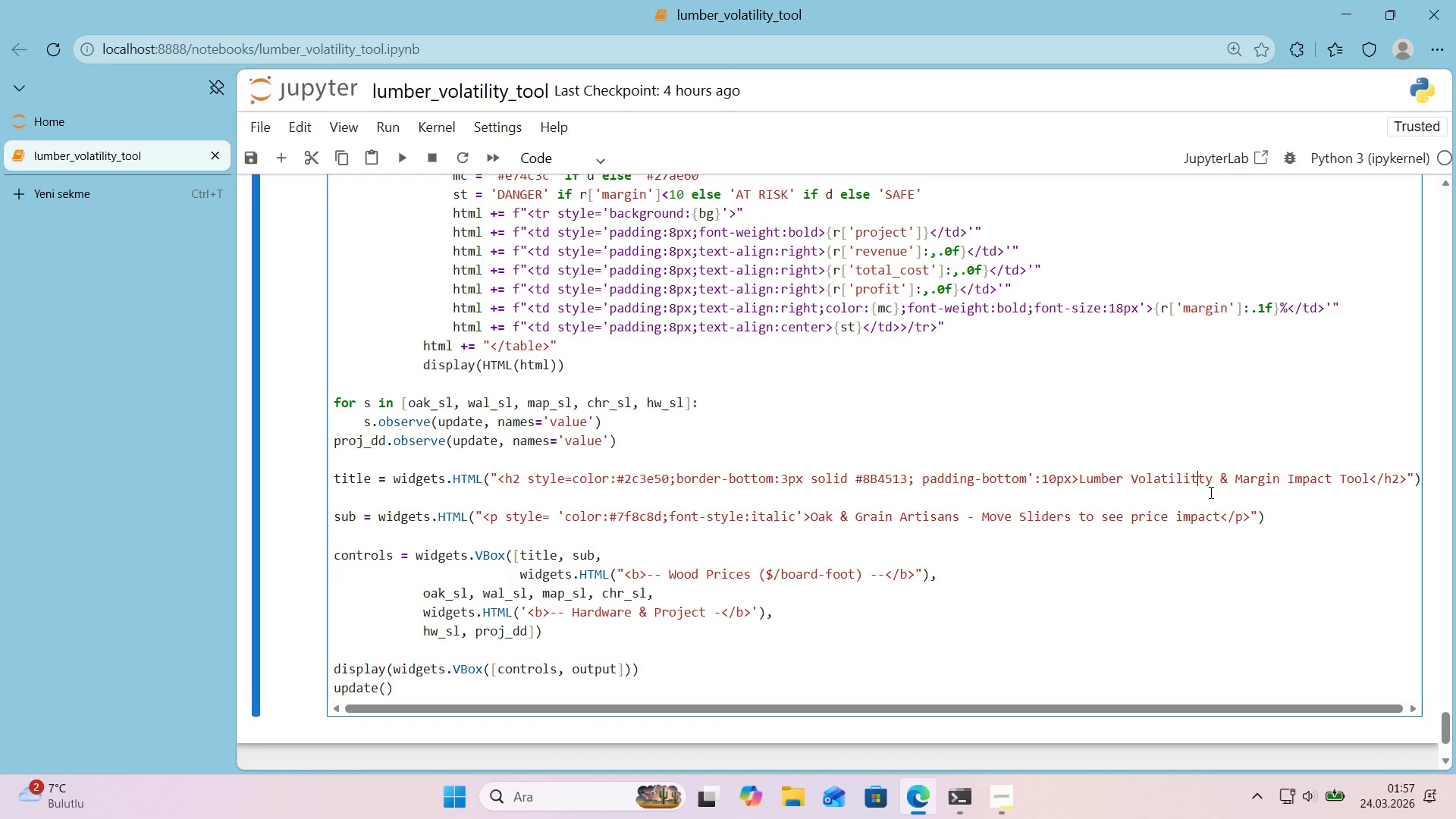 
key(T)
 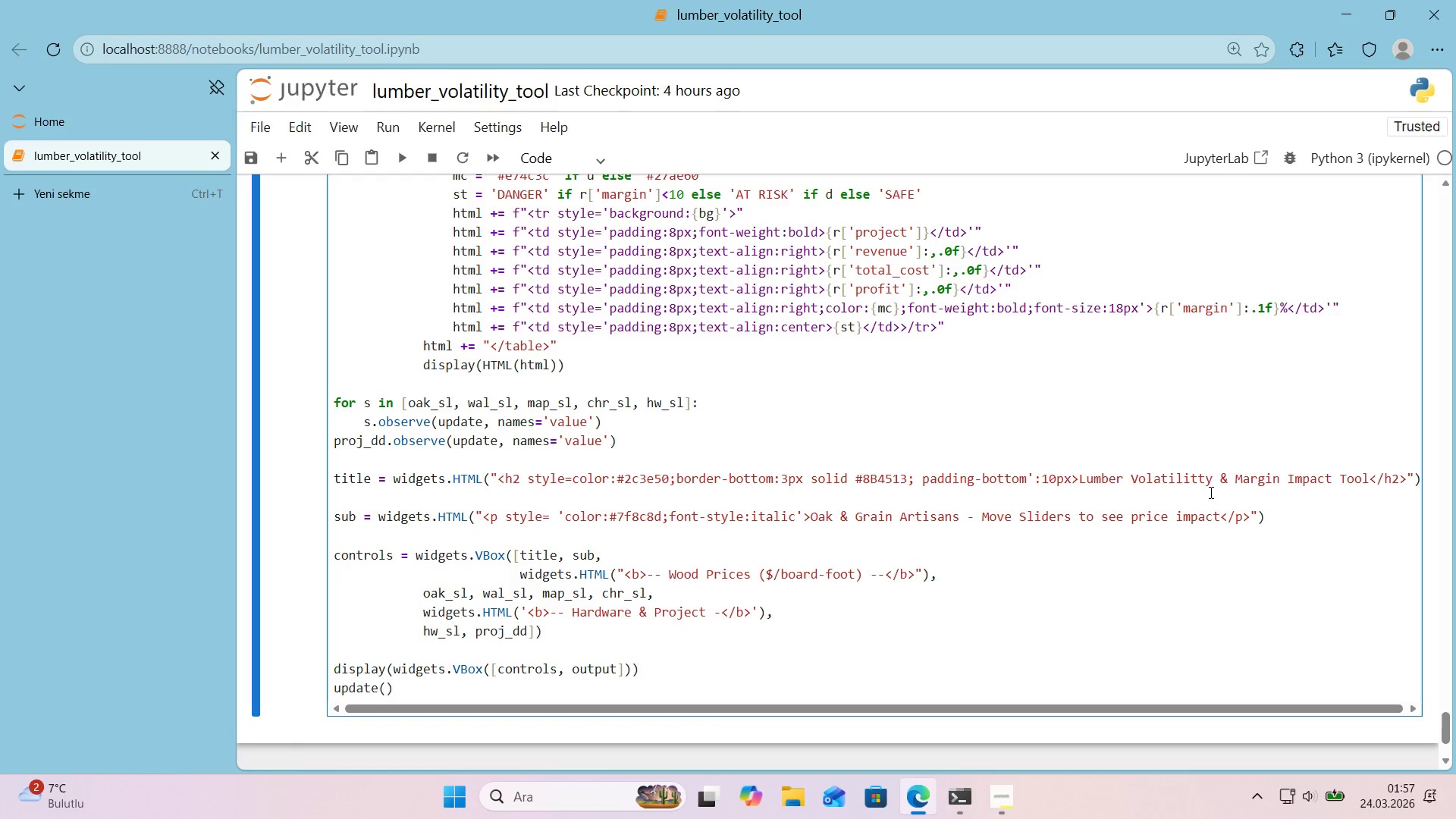 
key(Backspace)
 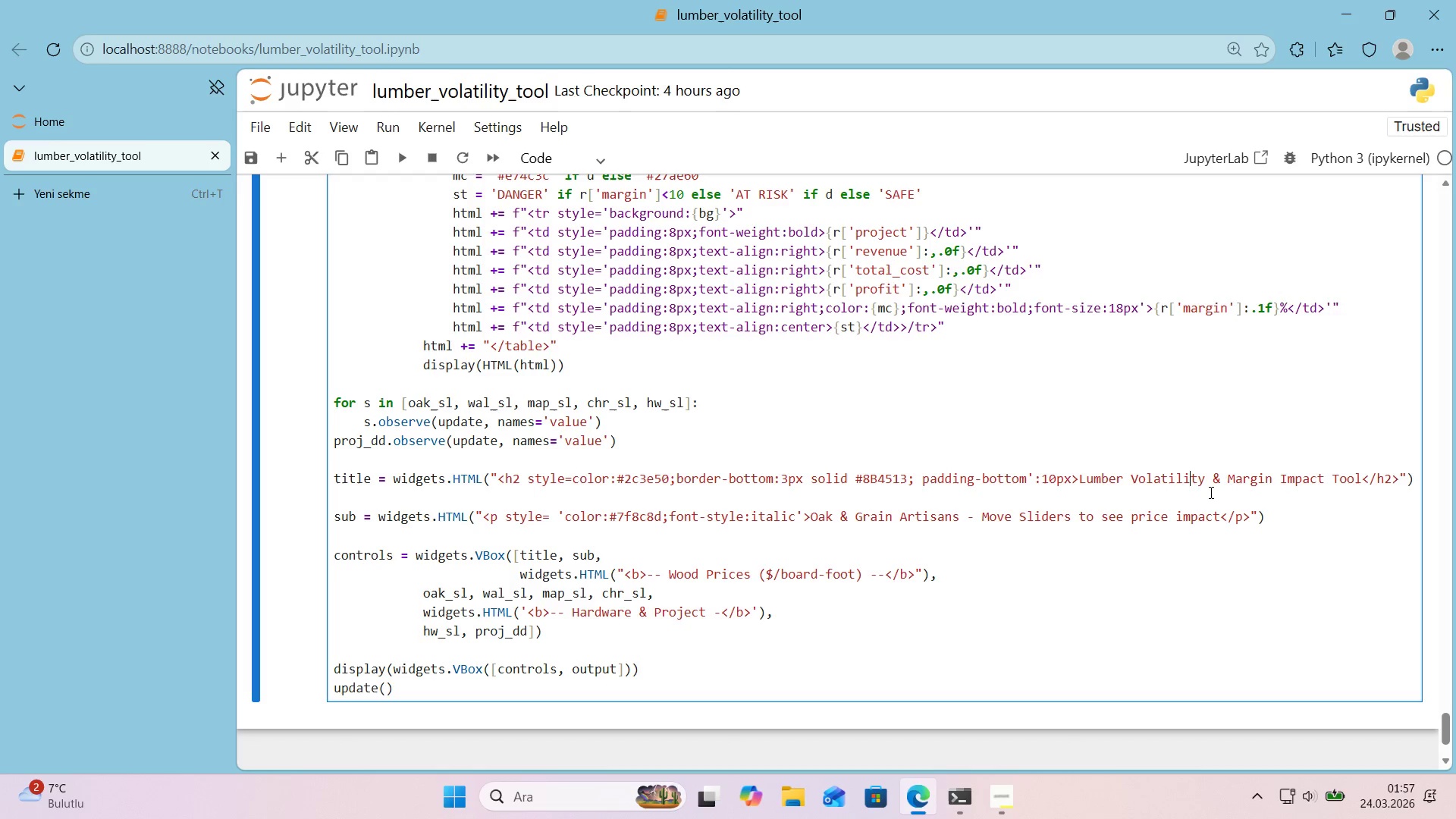 
key(Shift+Enter)
 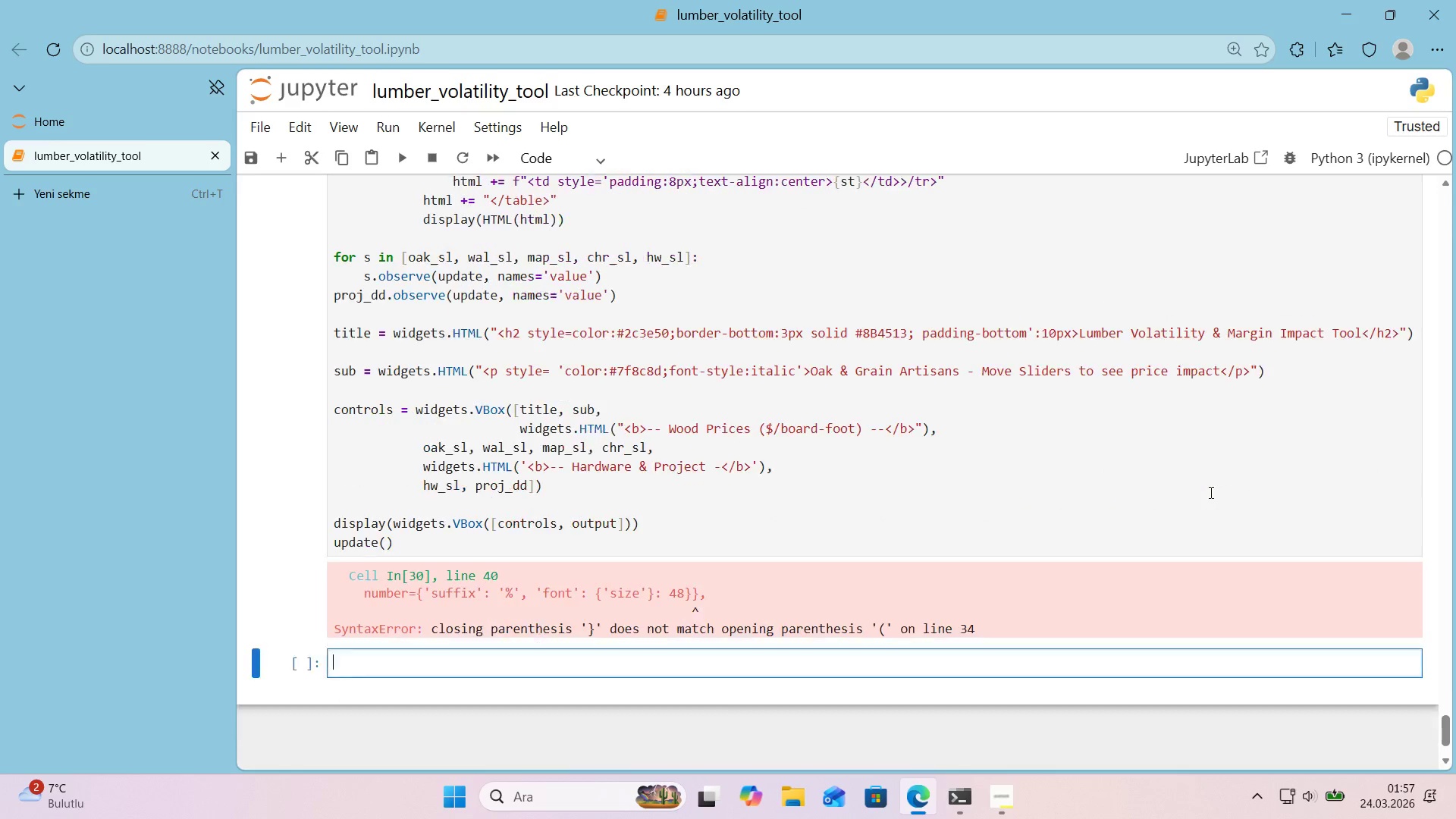 
key(Shift+Enter)
 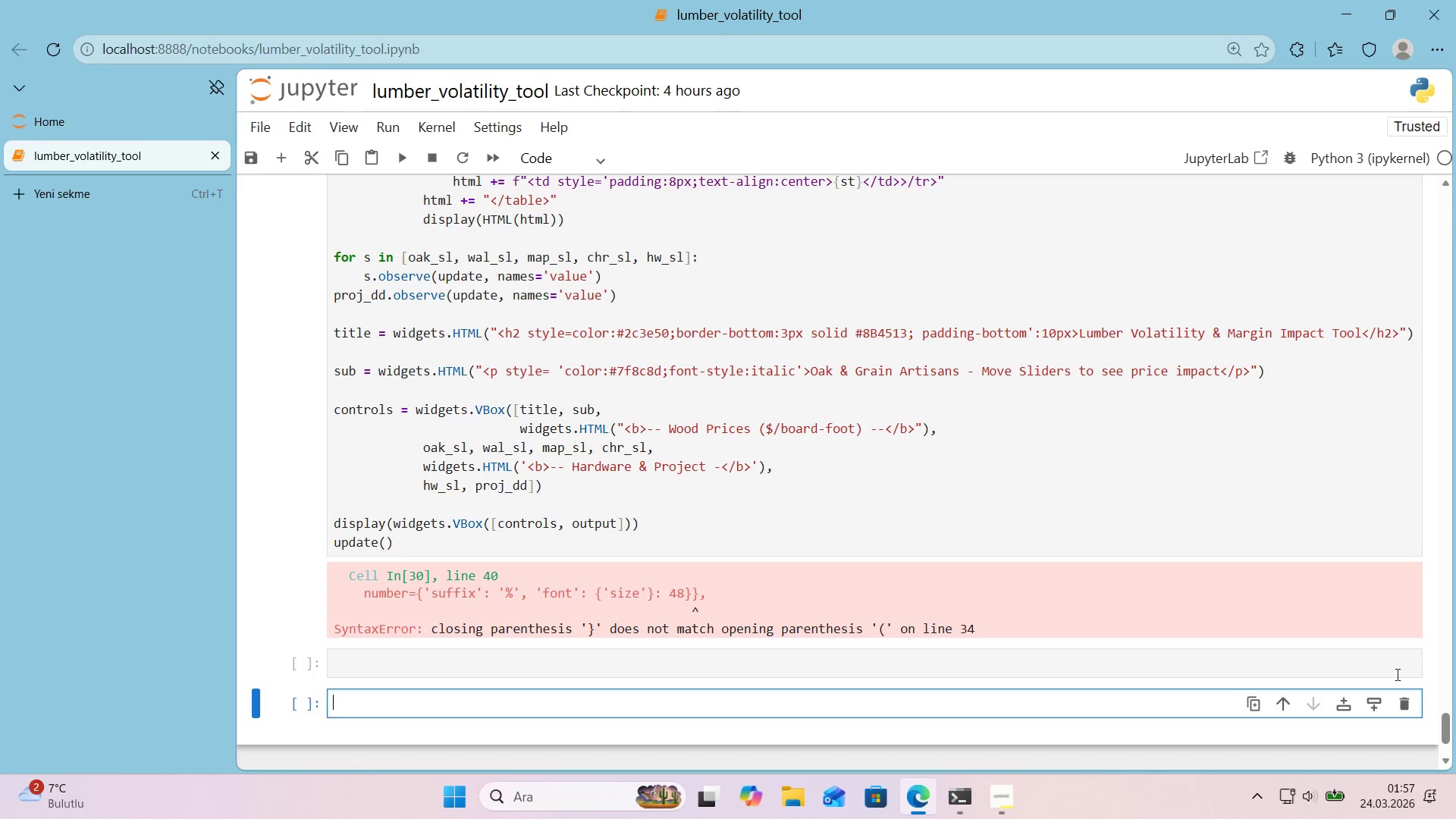 
left_click([1406, 700])
 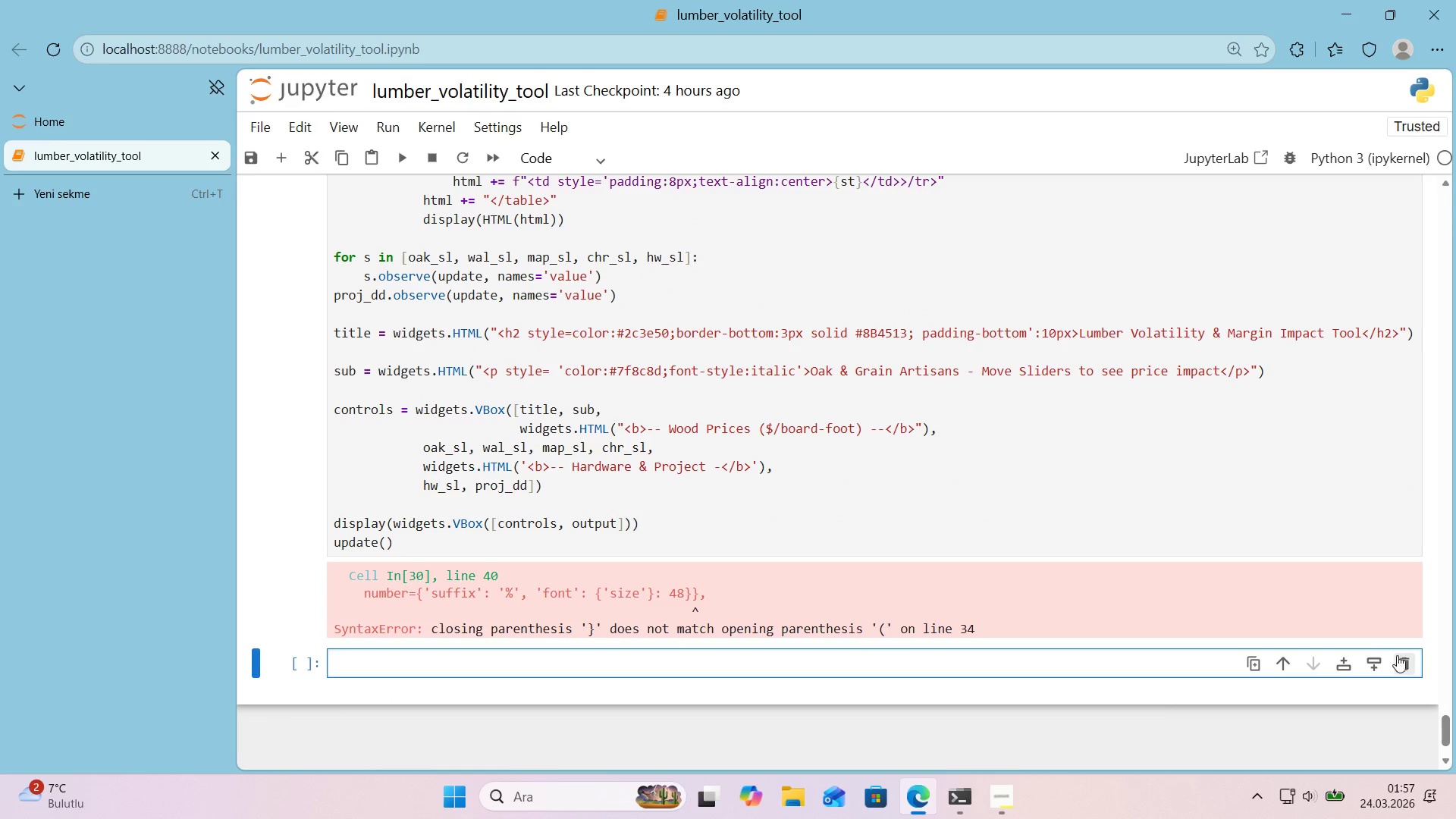 
left_click([1404, 657])
 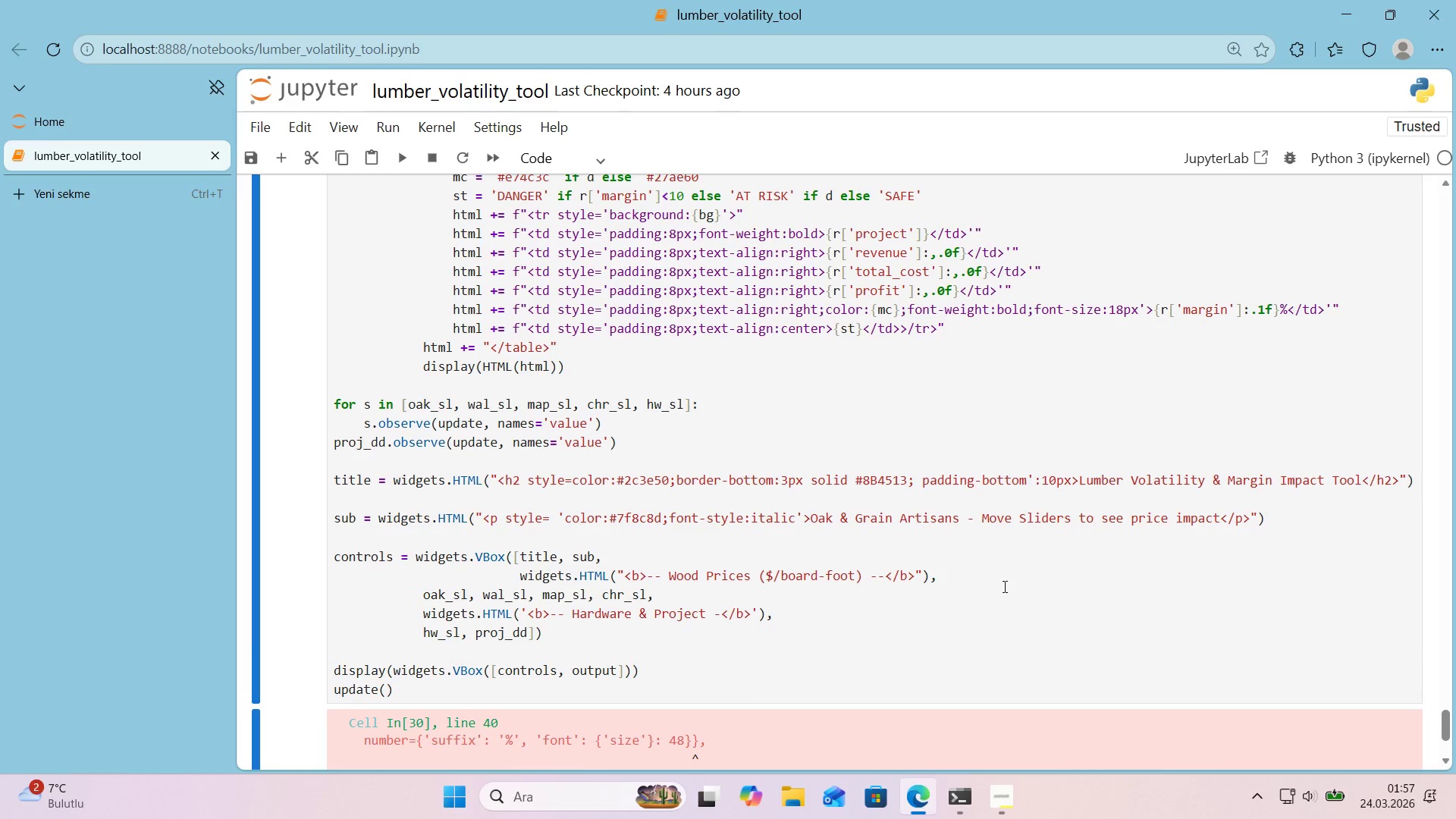 
scroll: coordinate [989, 582], scroll_direction: down, amount: 2.0
 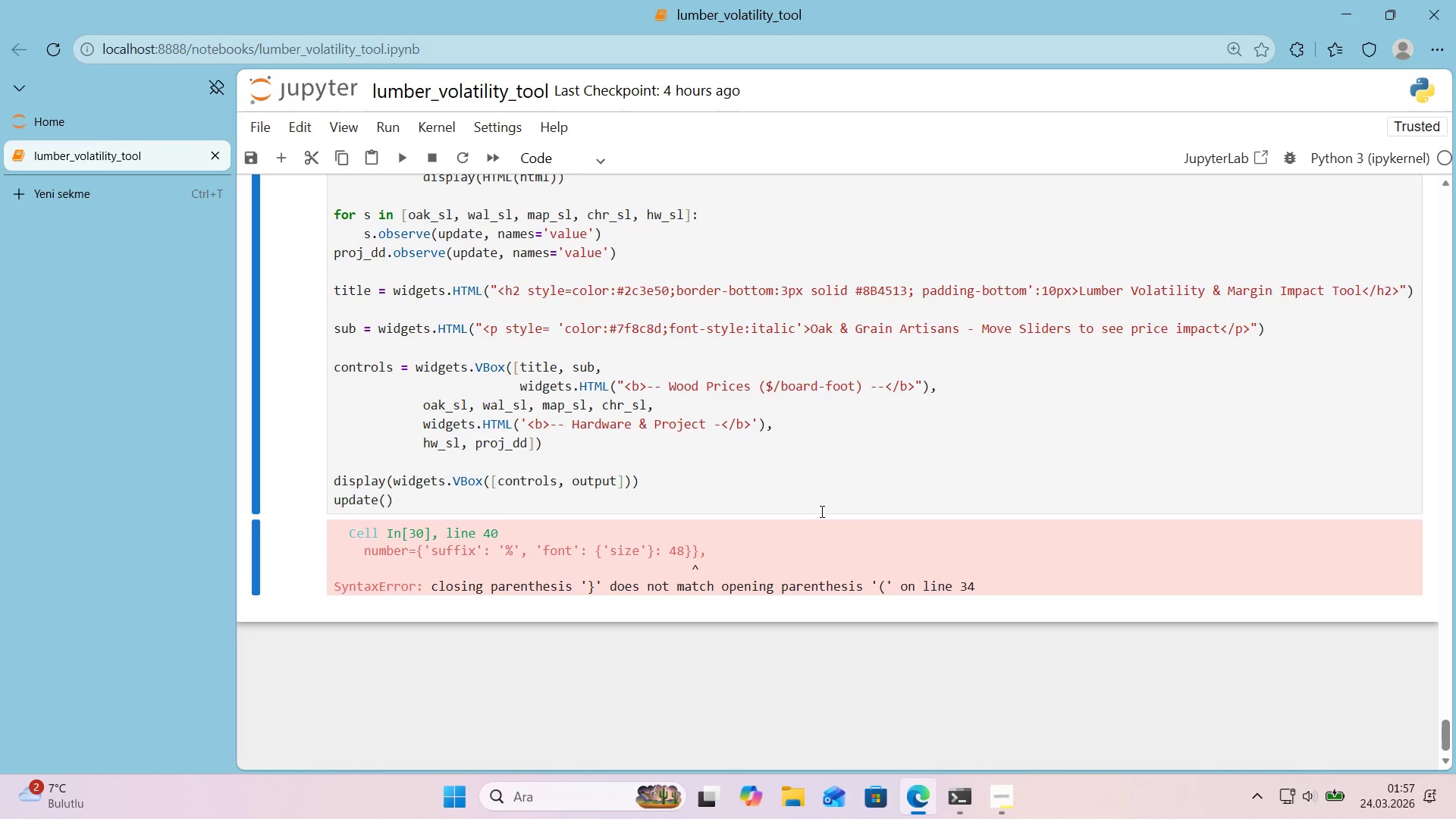 
left_click([770, 494])
 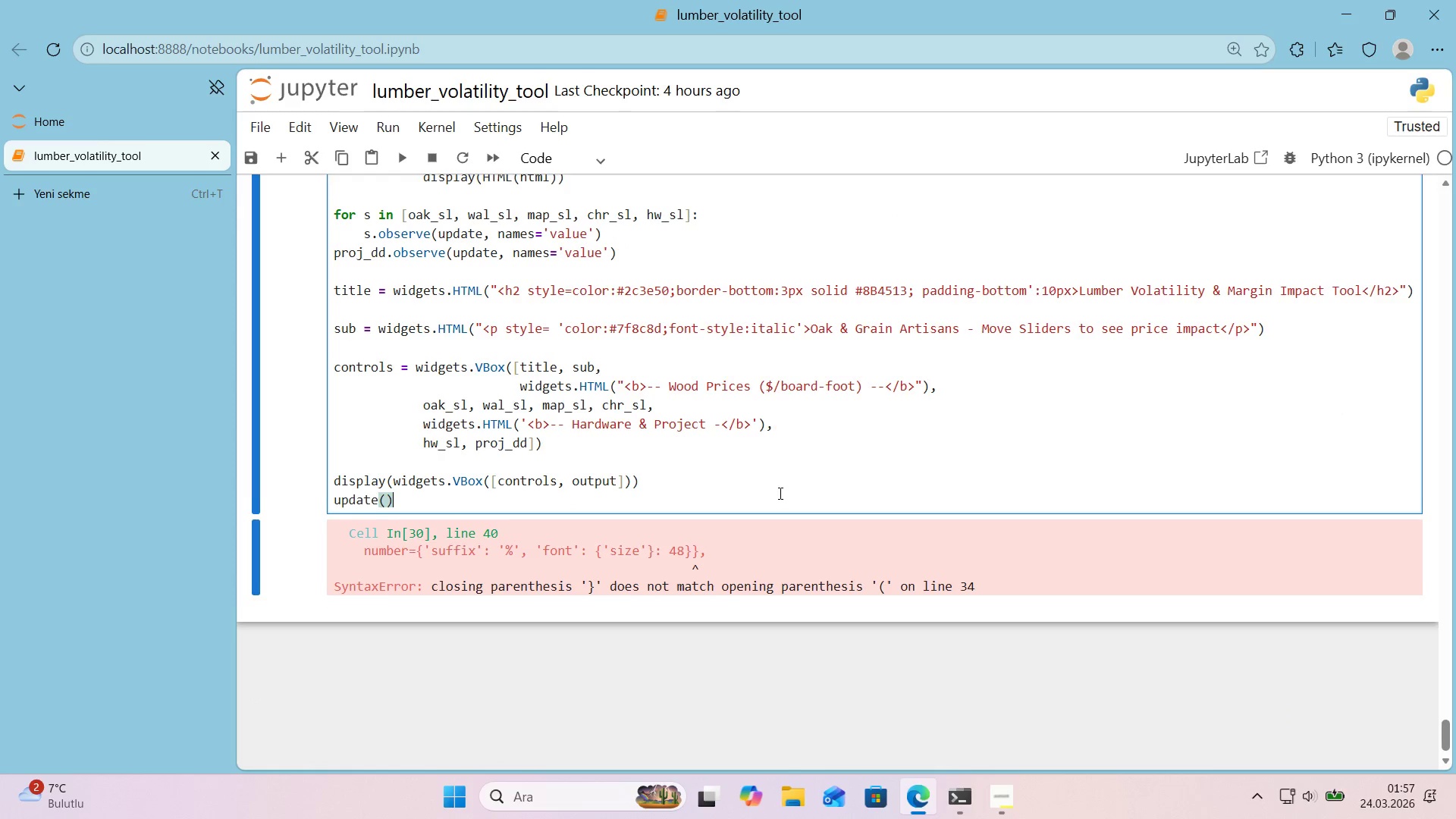 
scroll: coordinate [780, 493], scroll_direction: up, amount: 1.0
 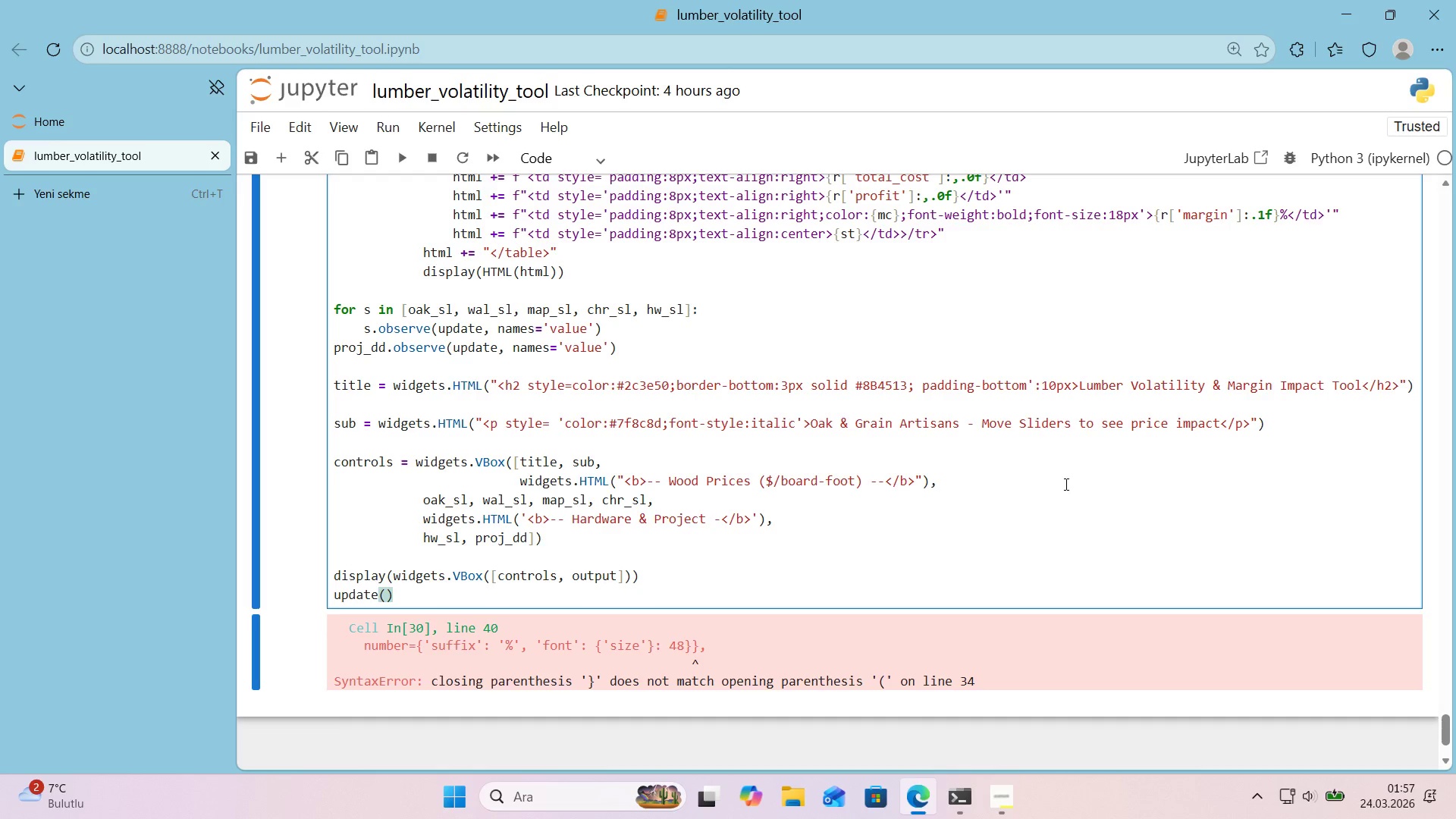 
wait(14.82)
 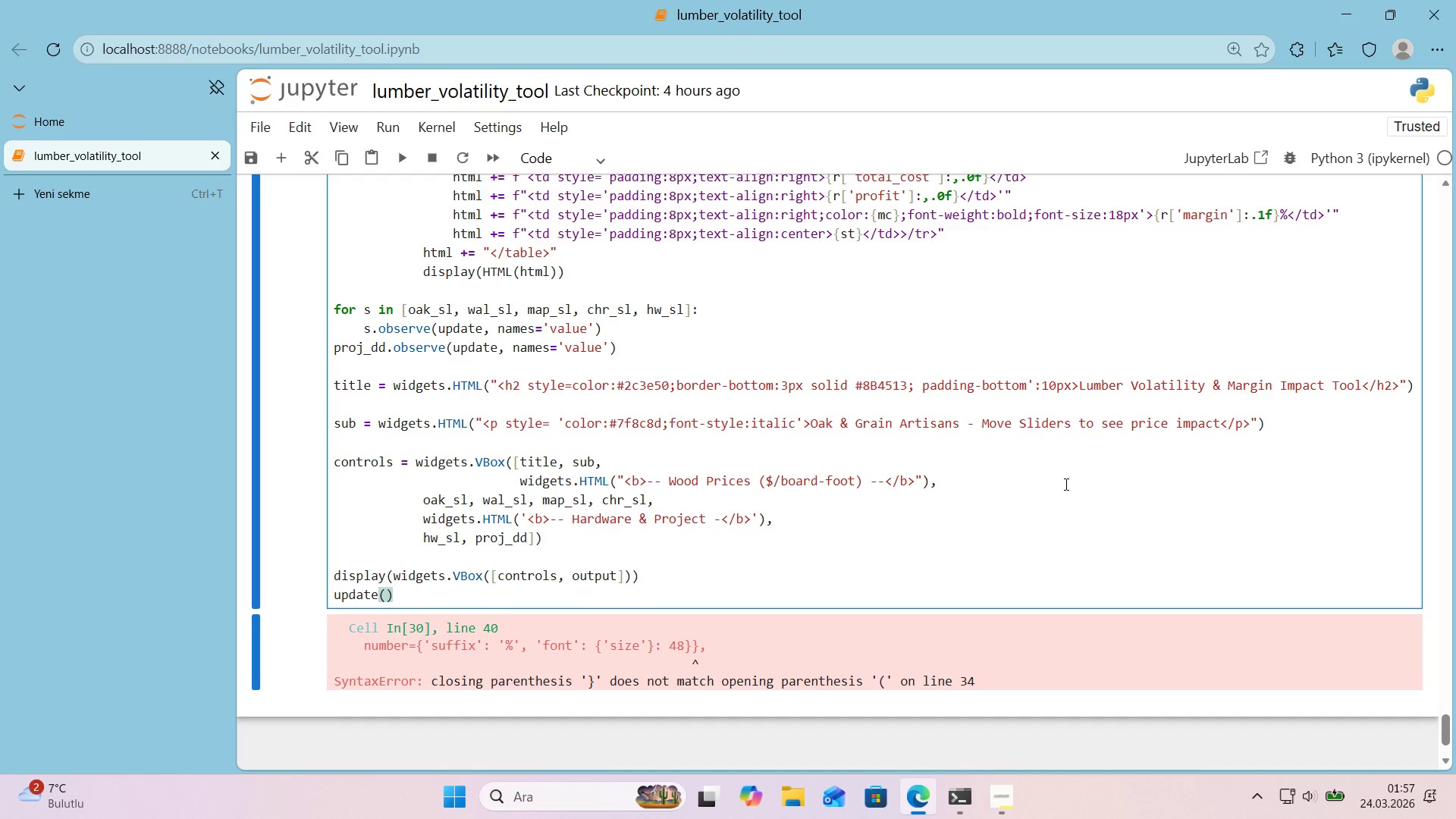 
scroll: coordinate [749, 346], scroll_direction: up, amount: 16.0
 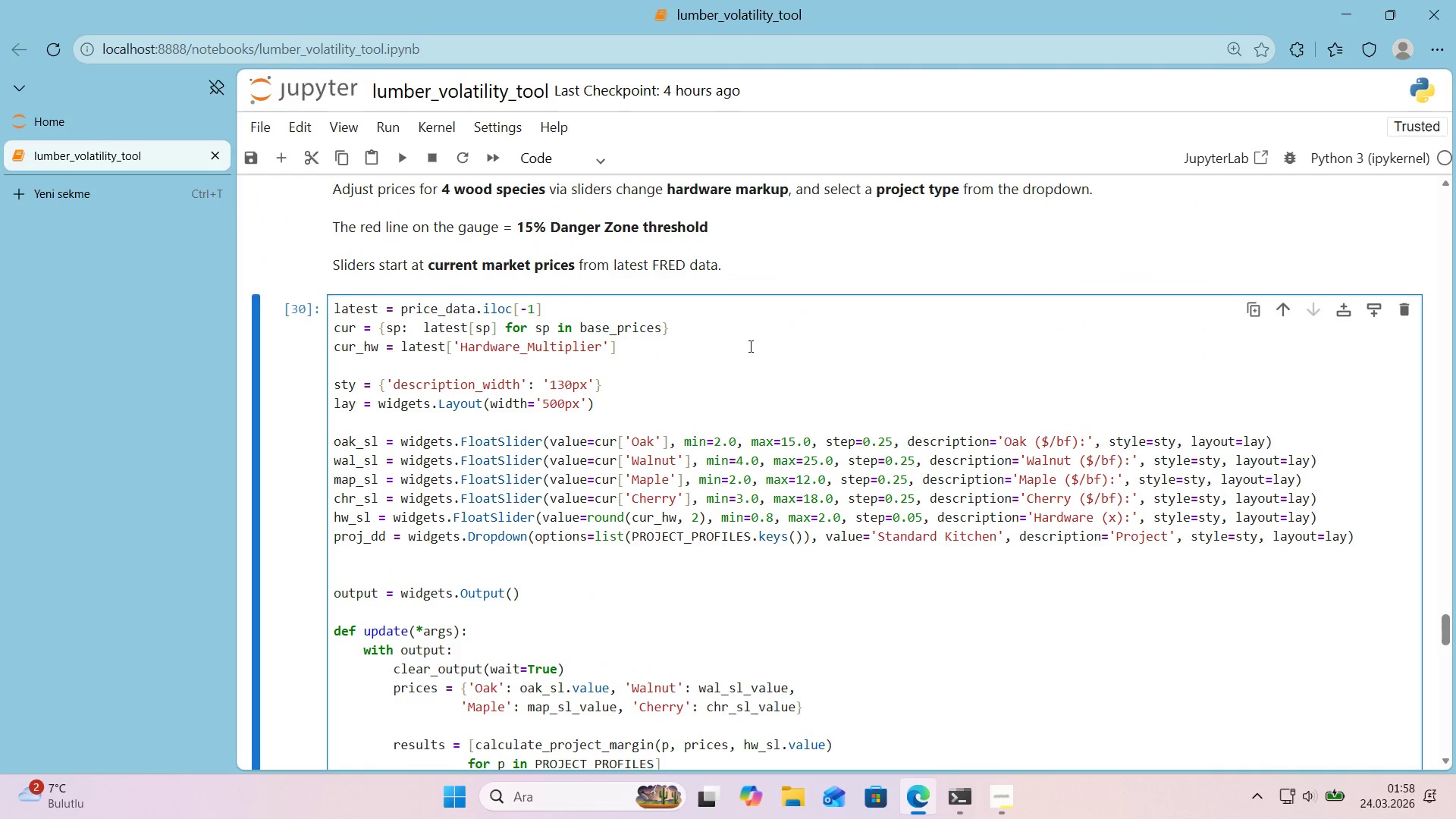 
scroll: coordinate [749, 346], scroll_direction: down, amount: 22.0
 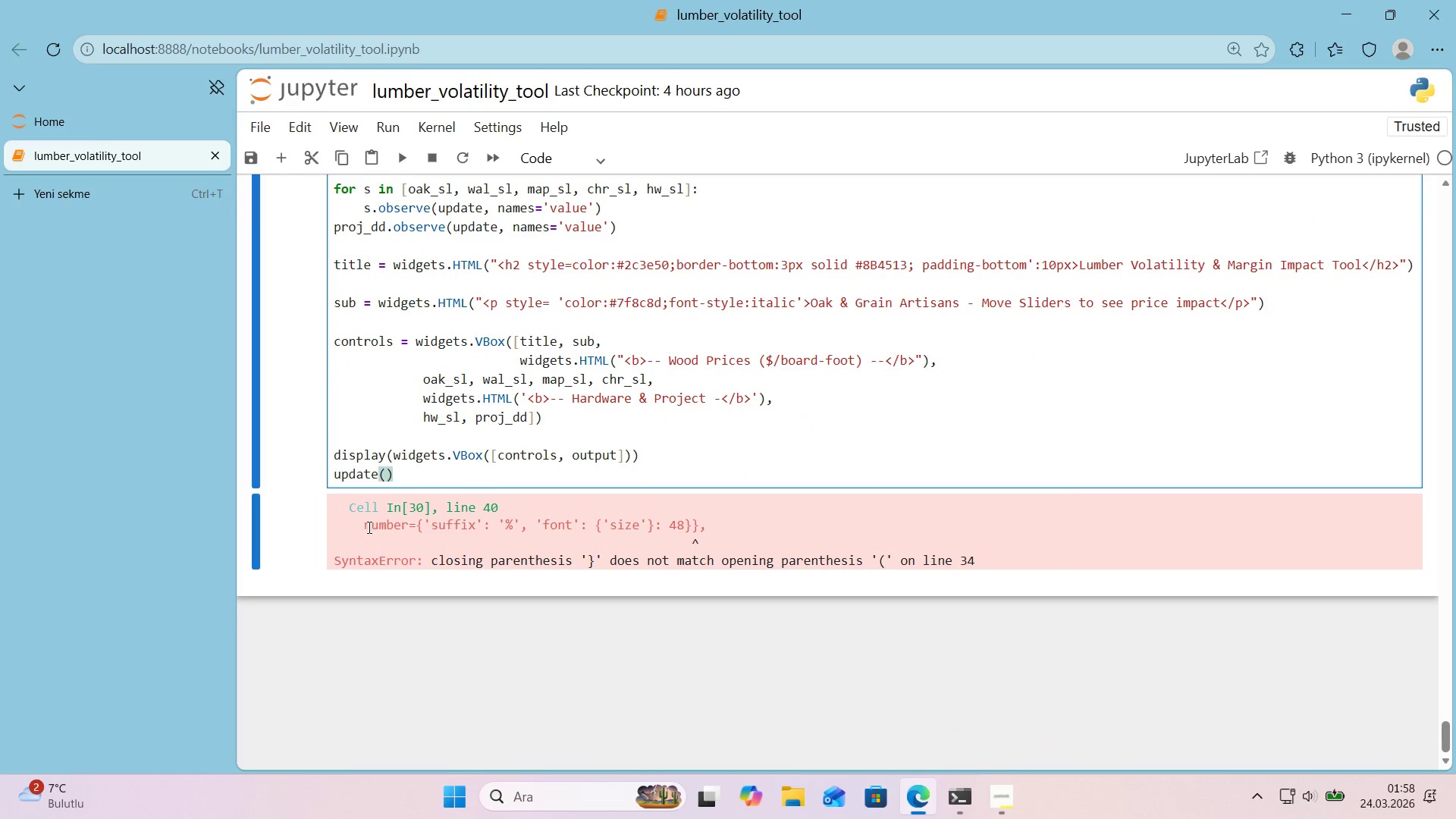 
left_click_drag(start_coordinate=[363, 527], to_coordinate=[656, 529])
 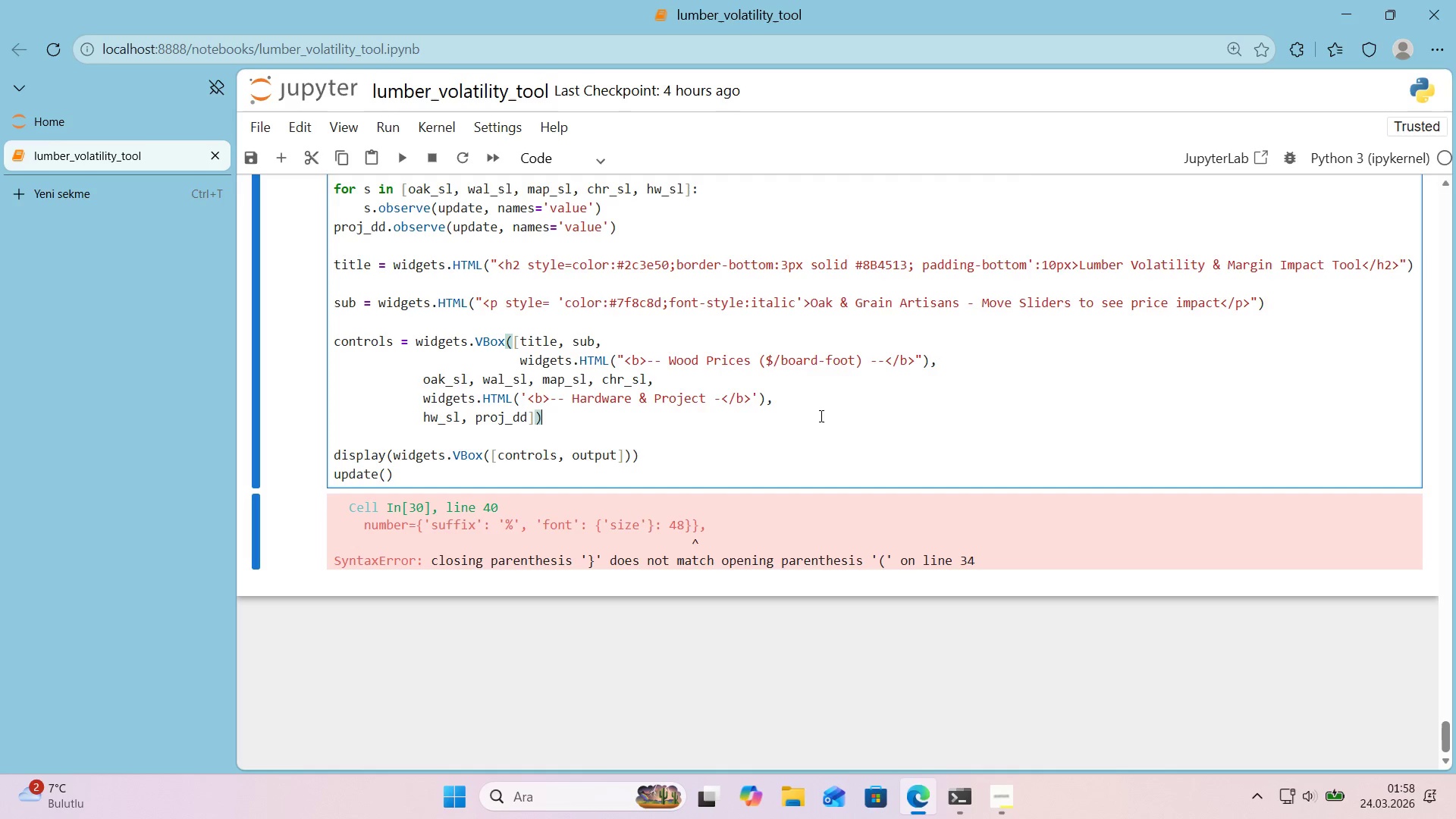 
key(Control+ControlLeft)
 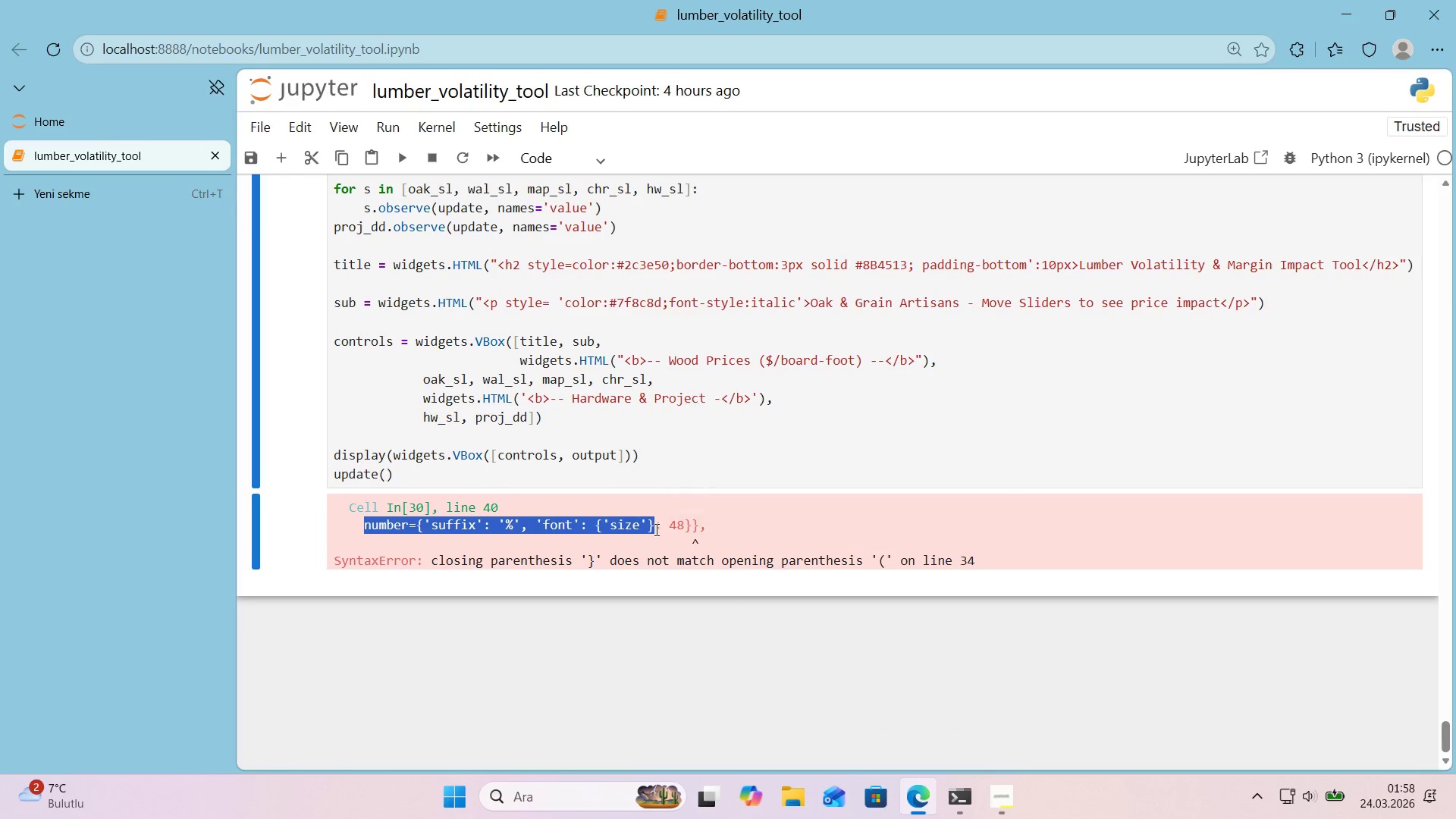 
key(Control+C)
 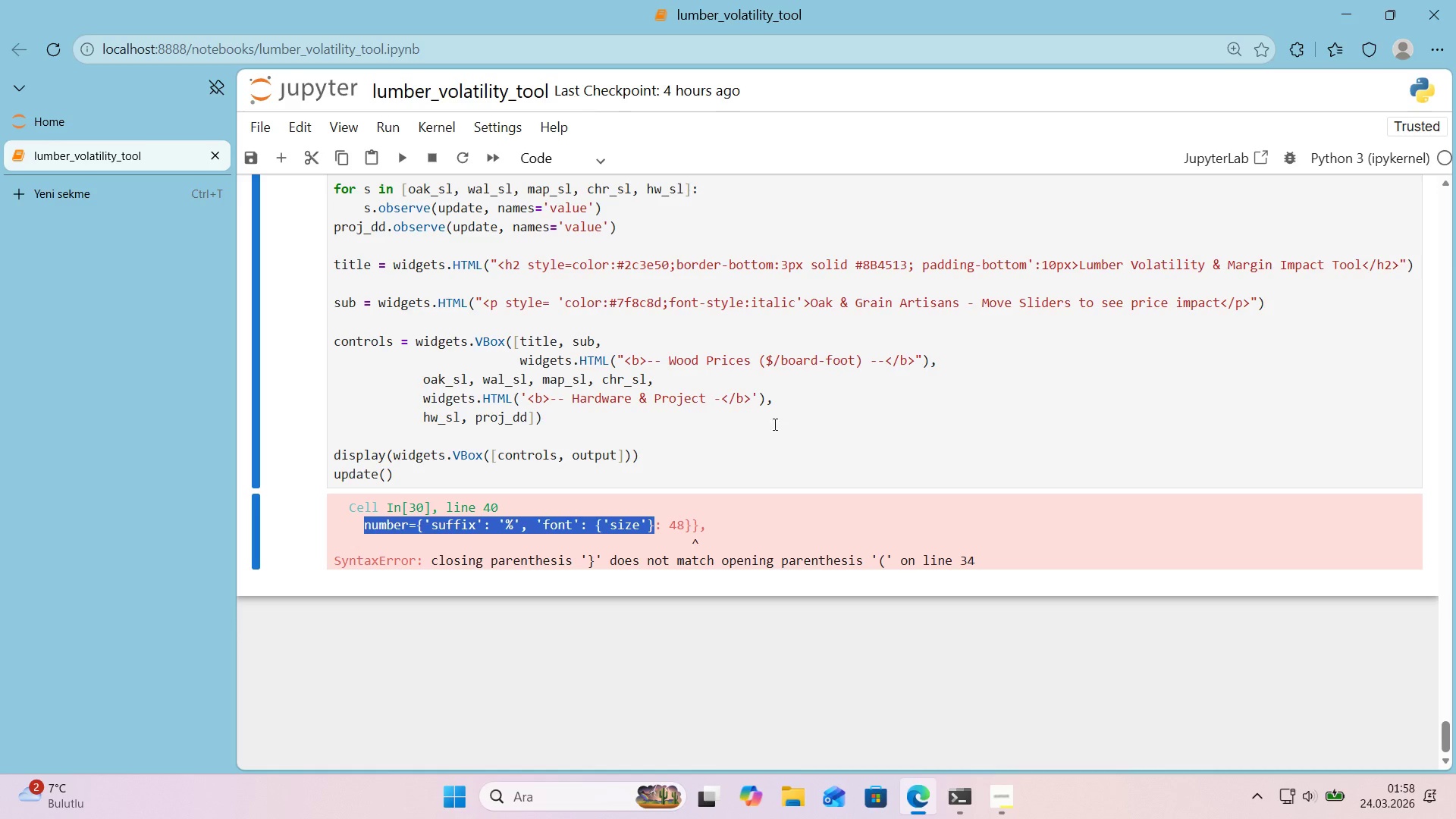 
left_click([820, 416])
 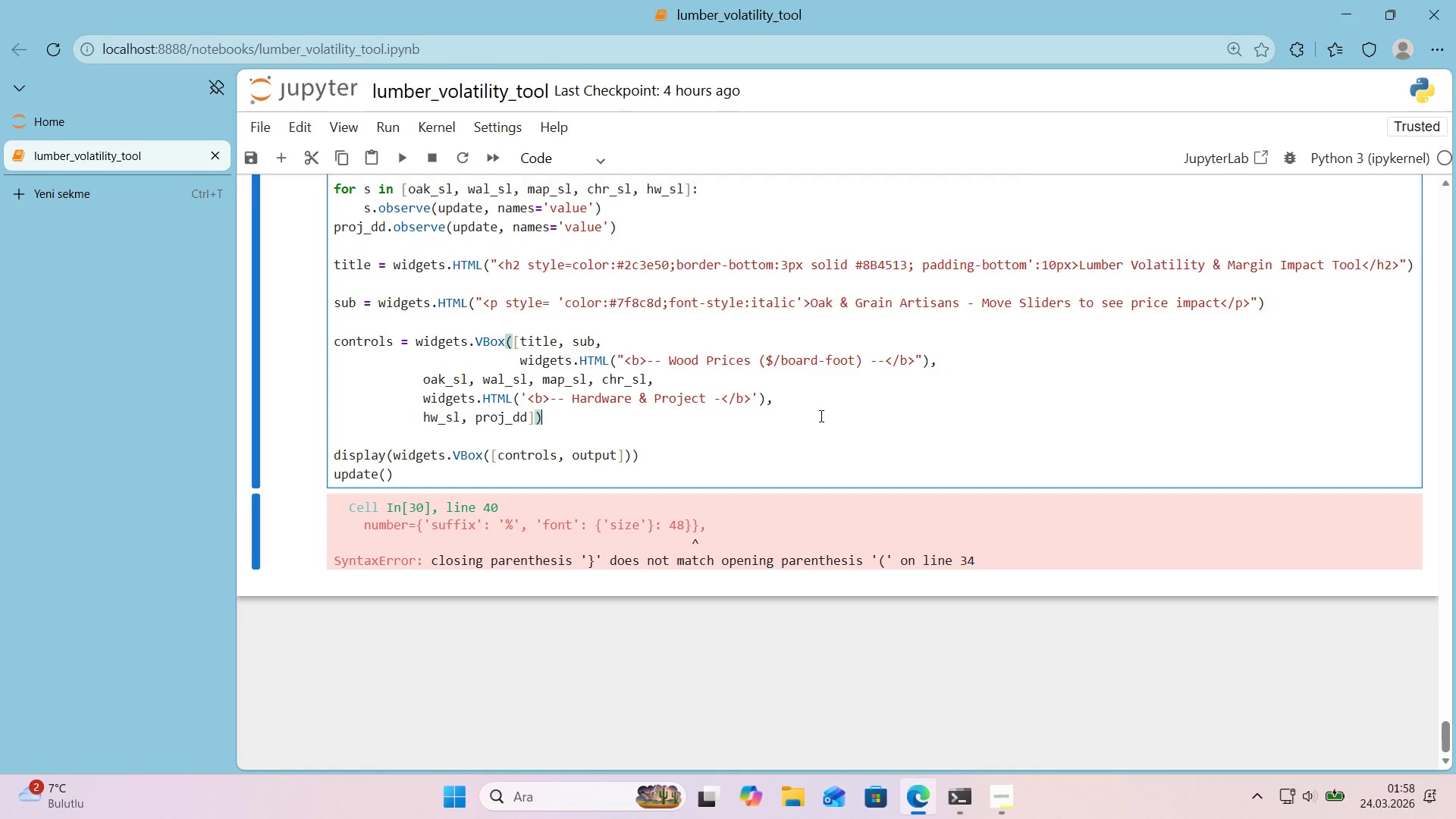 
key(Control+ControlLeft)
 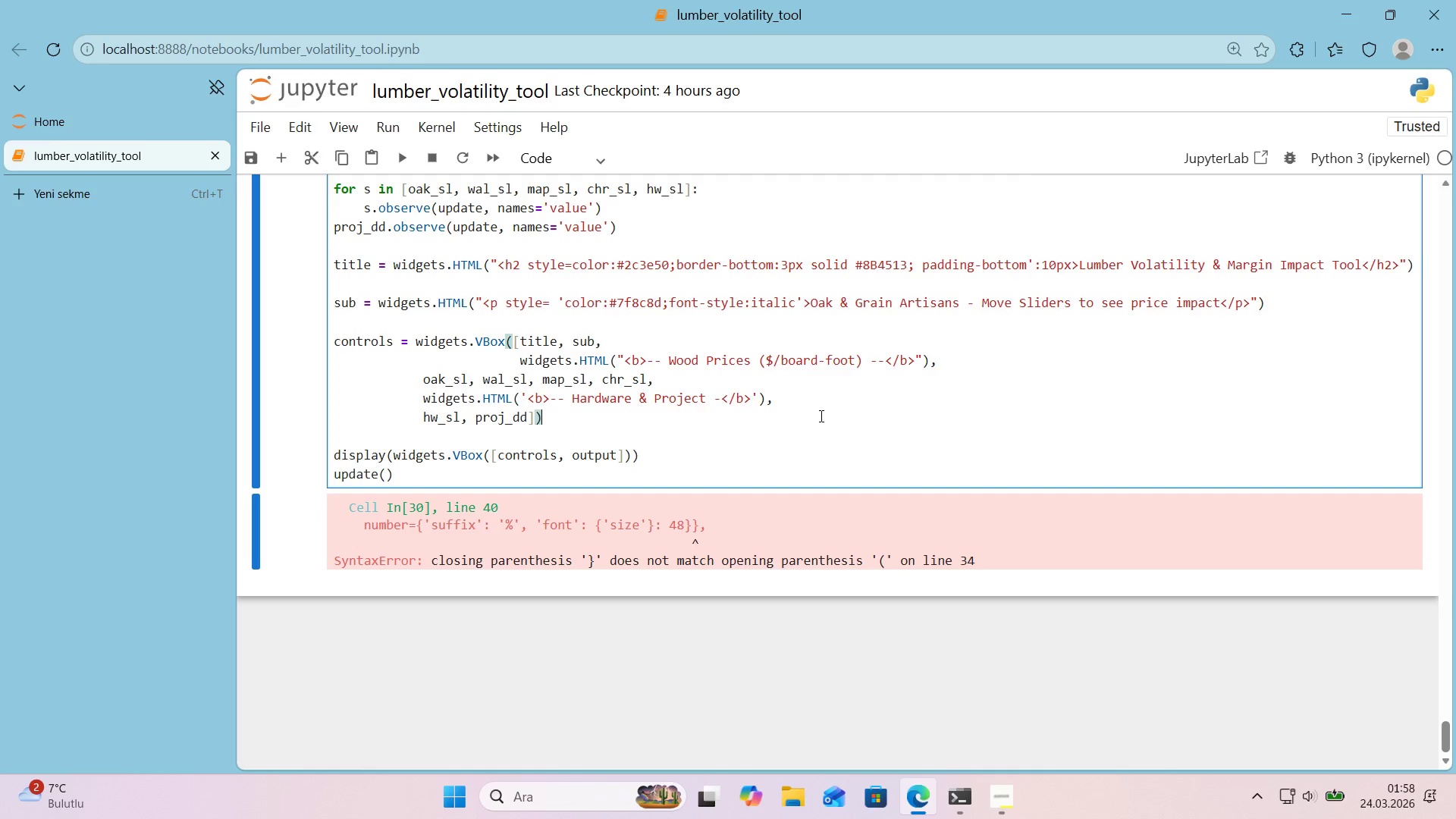 
key(Control+F)
 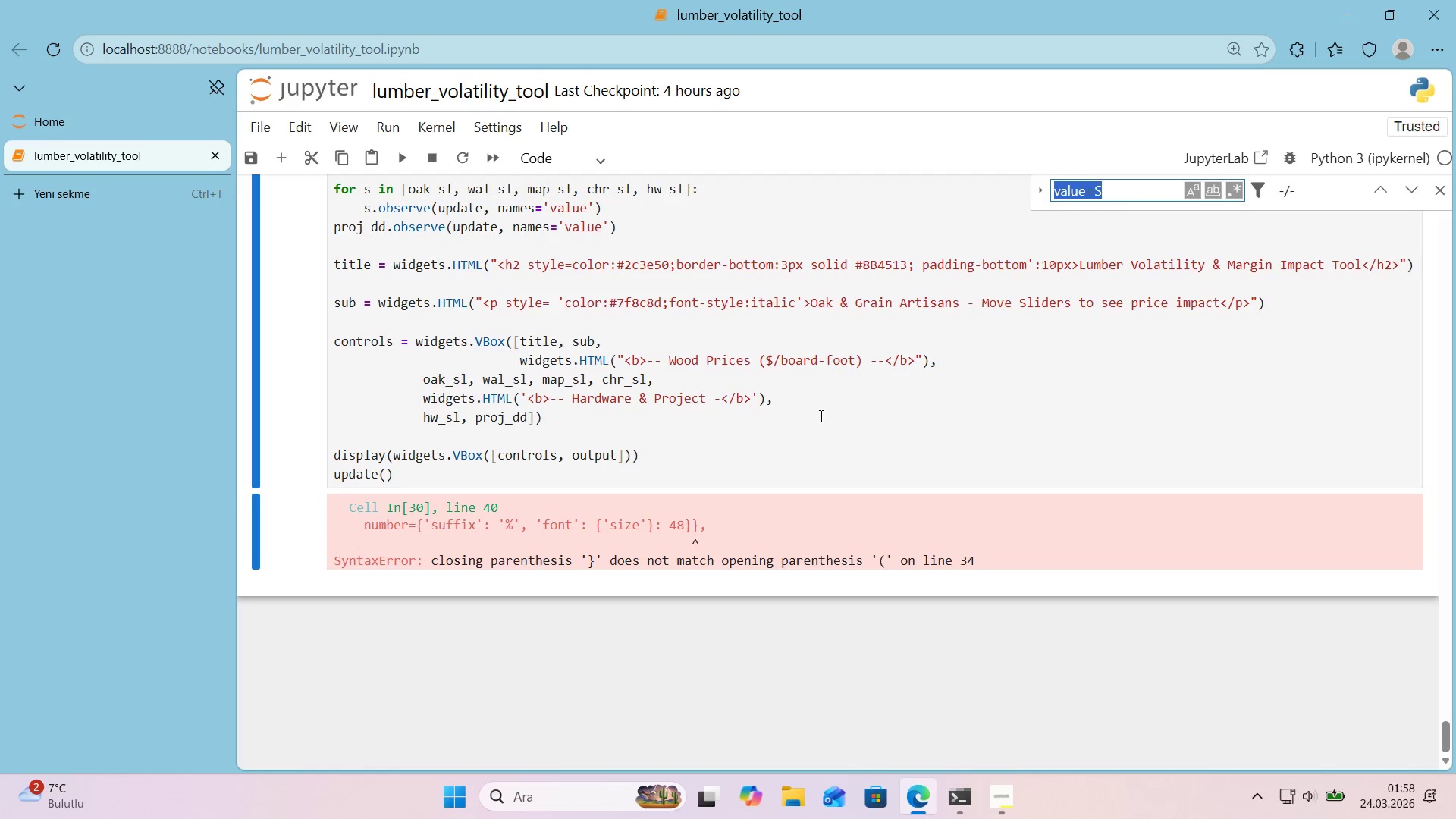 
key(Control+ControlLeft)
 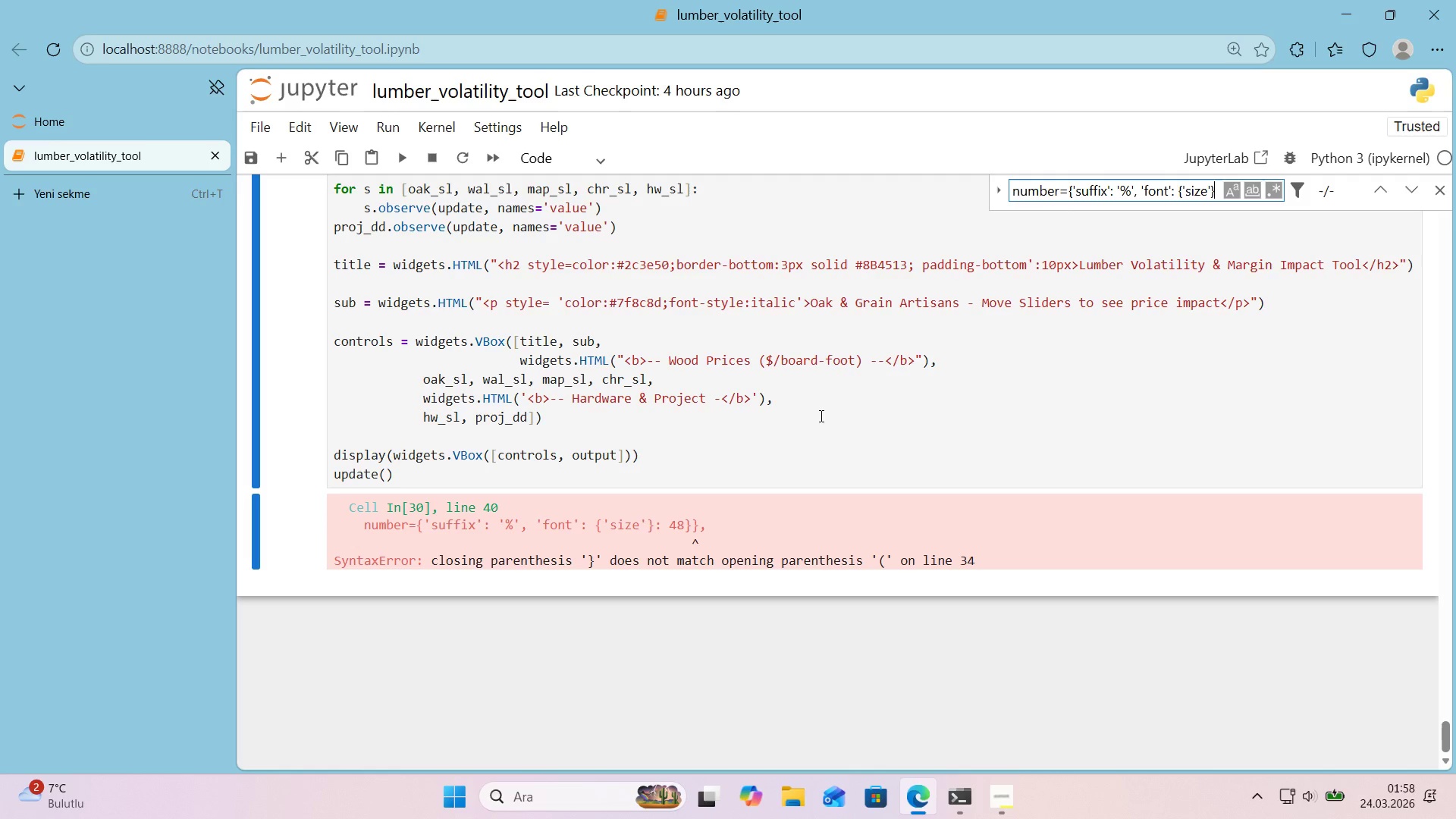 
key(Control+V)
 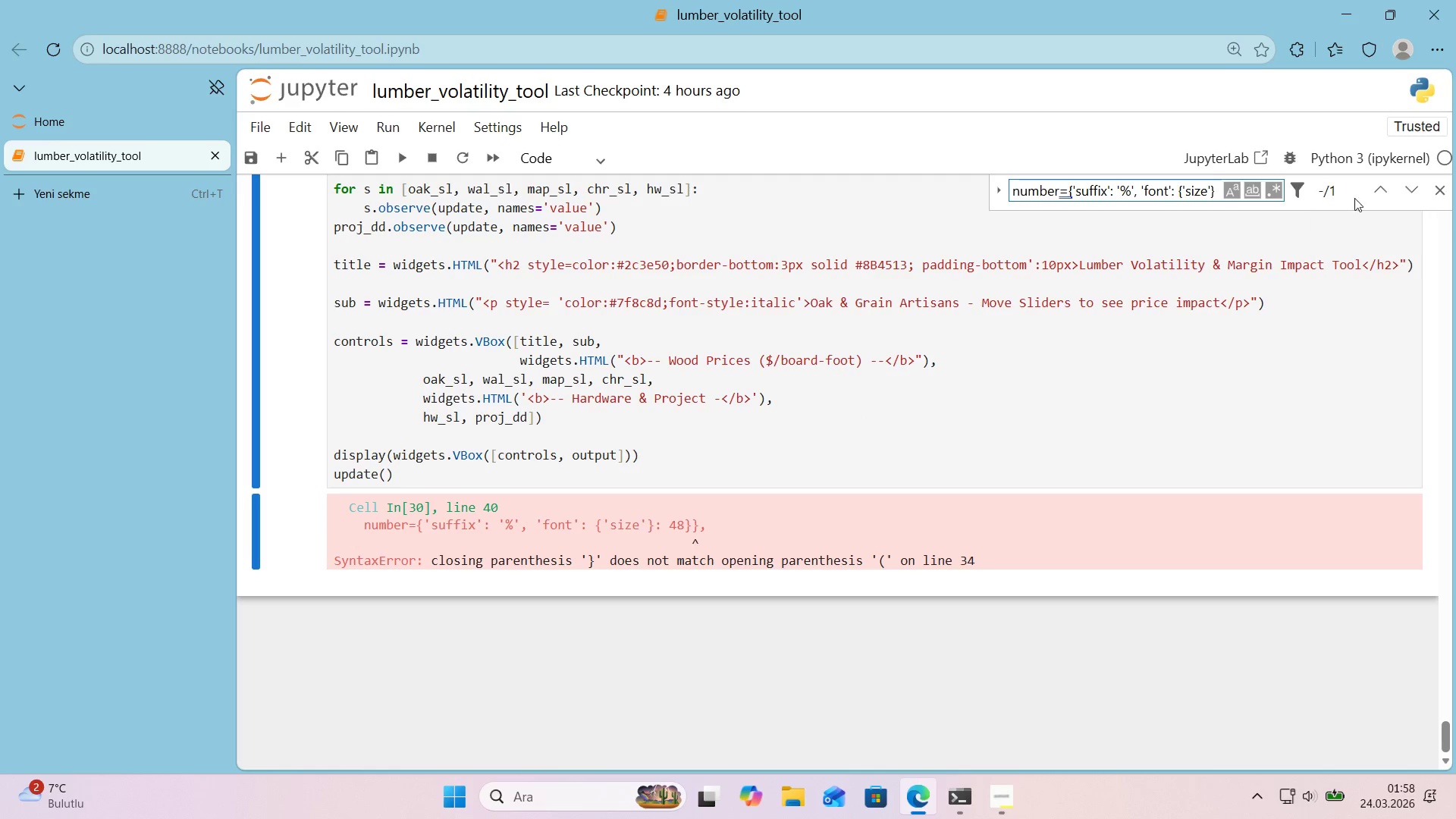 
left_click([1372, 193])
 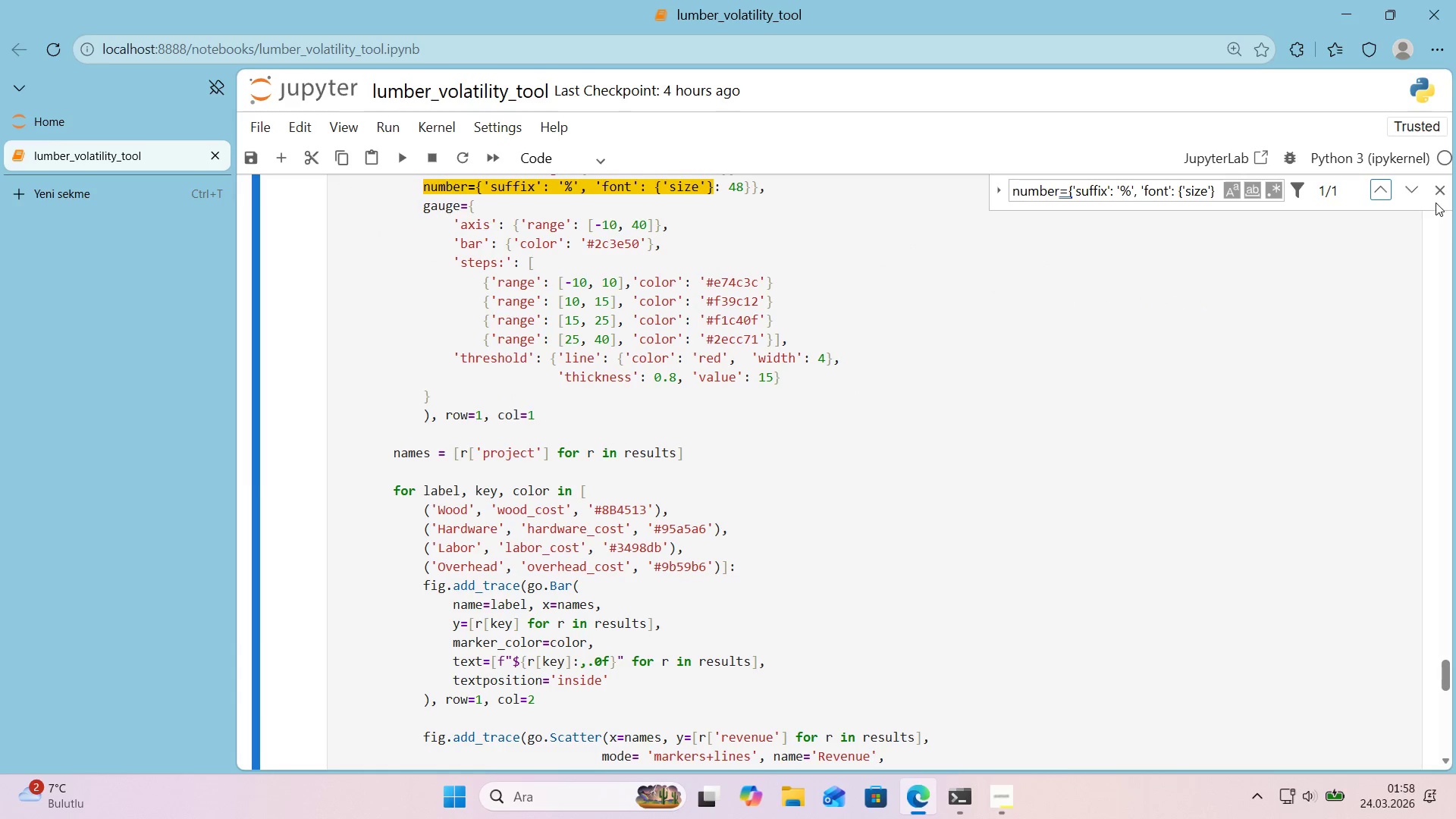 
left_click([1440, 200])
 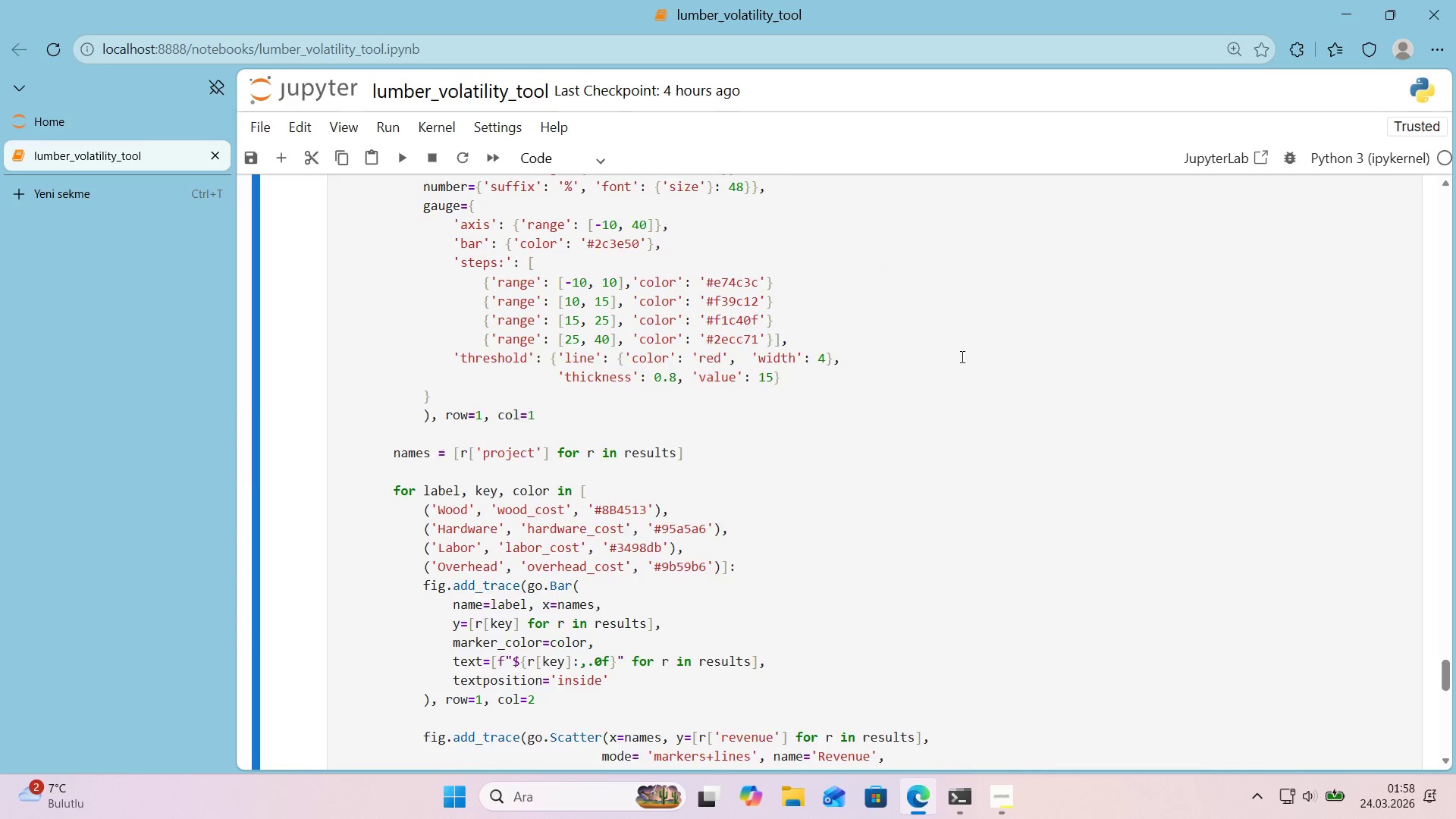 
scroll: coordinate [961, 356], scroll_direction: down, amount: 11.0
 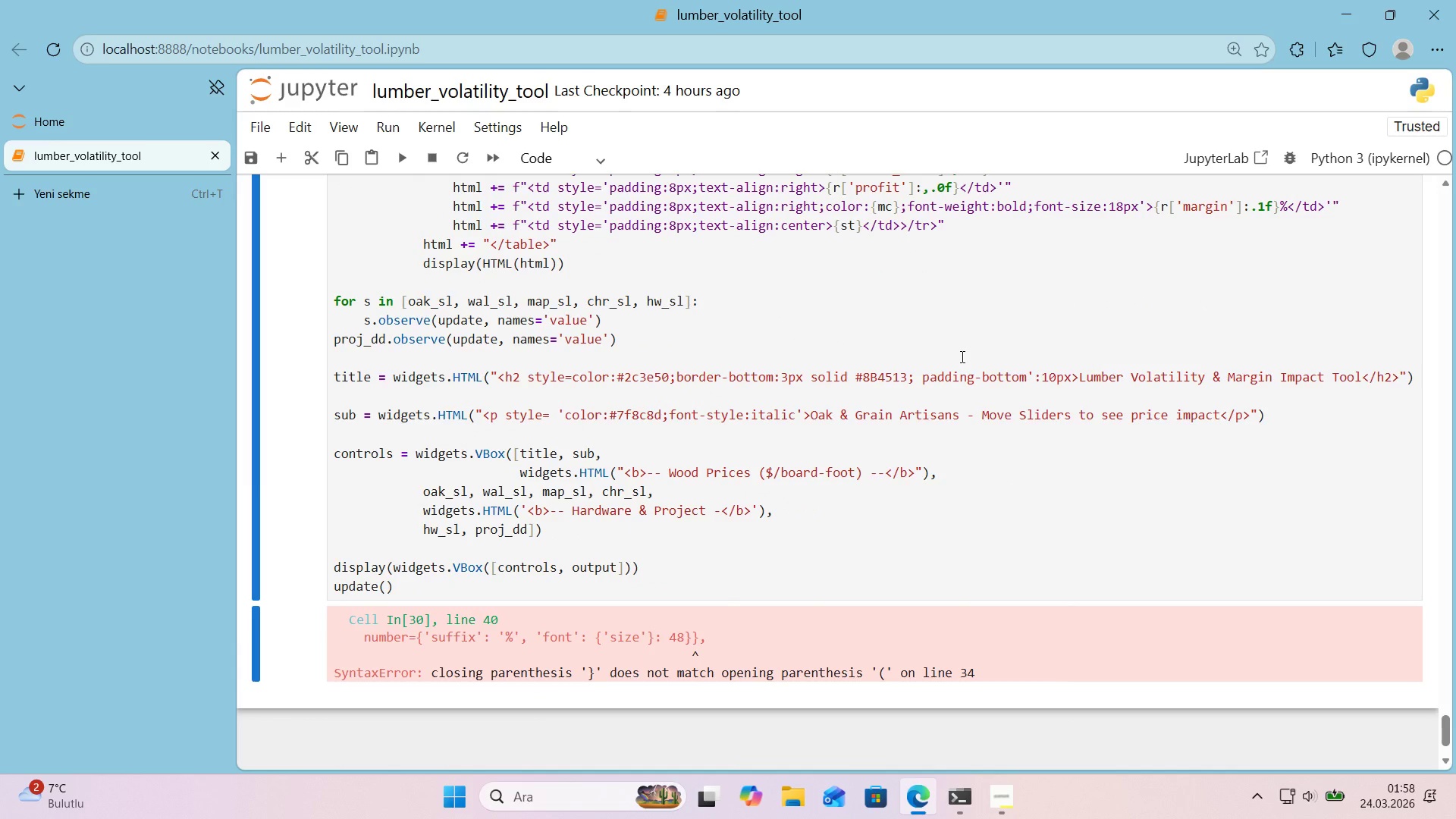 
scroll: coordinate [960, 356], scroll_direction: up, amount: 16.0
 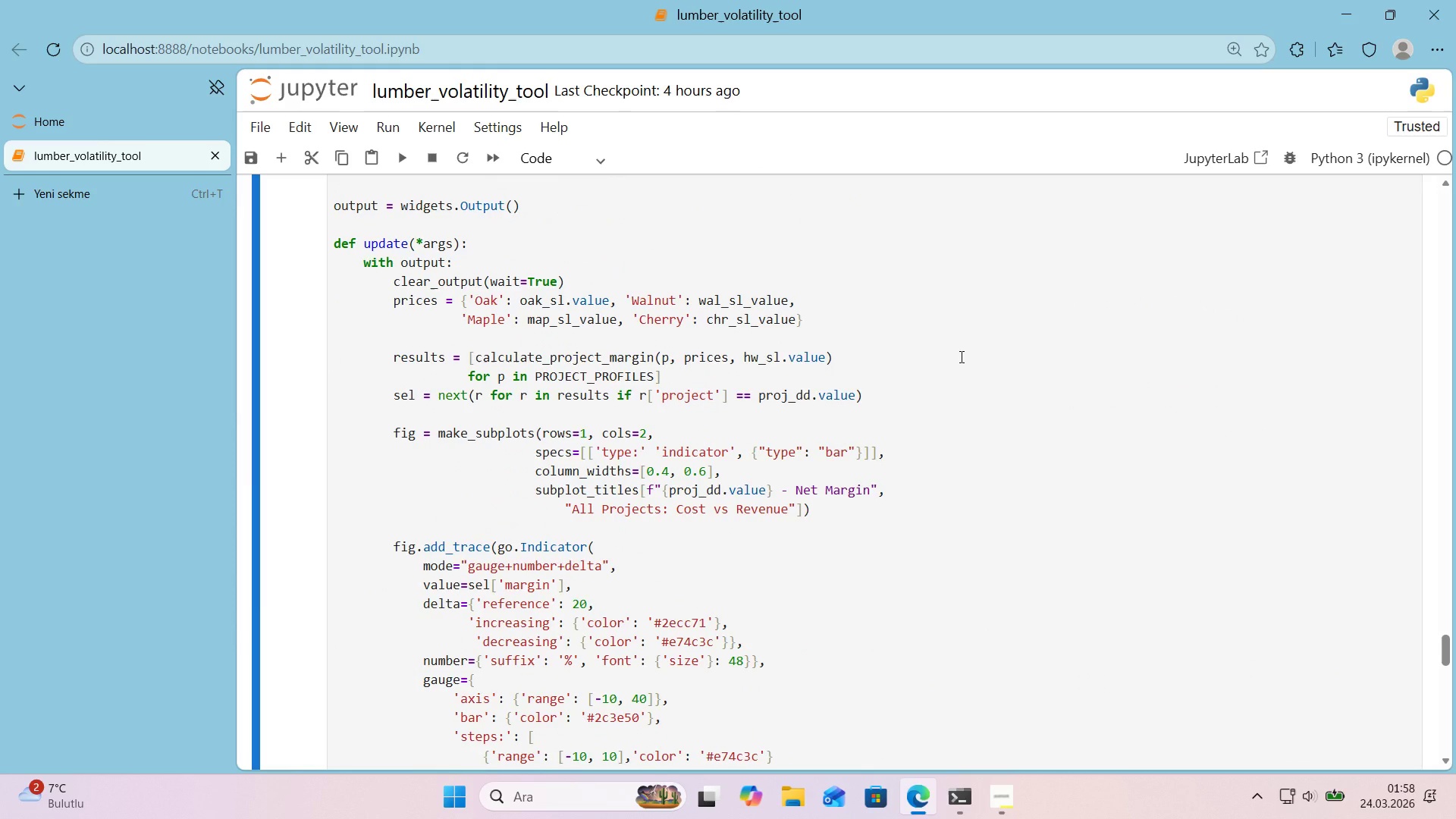 
scroll: coordinate [960, 356], scroll_direction: down, amount: 2.0
 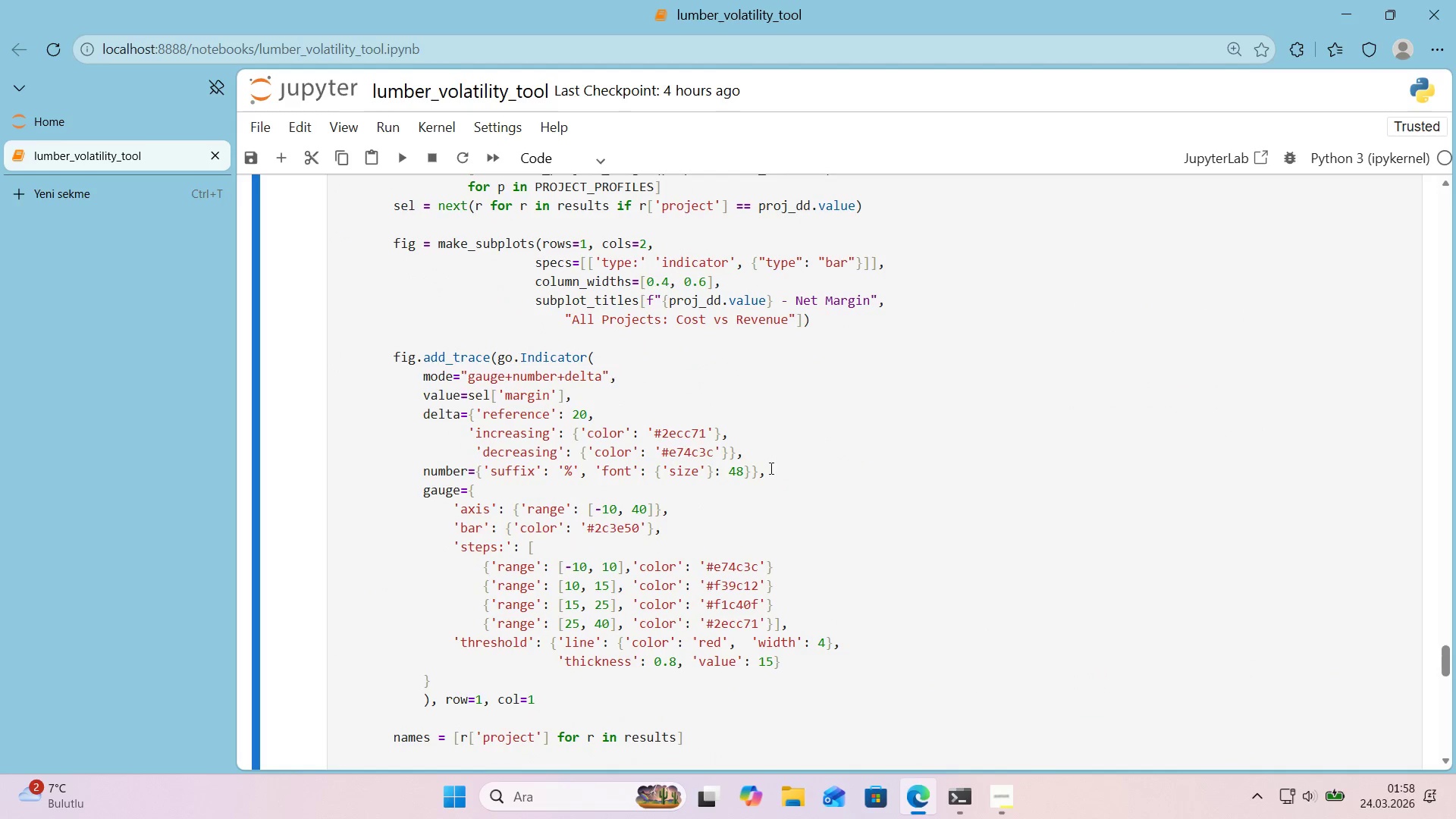 
left_click([758, 474])
 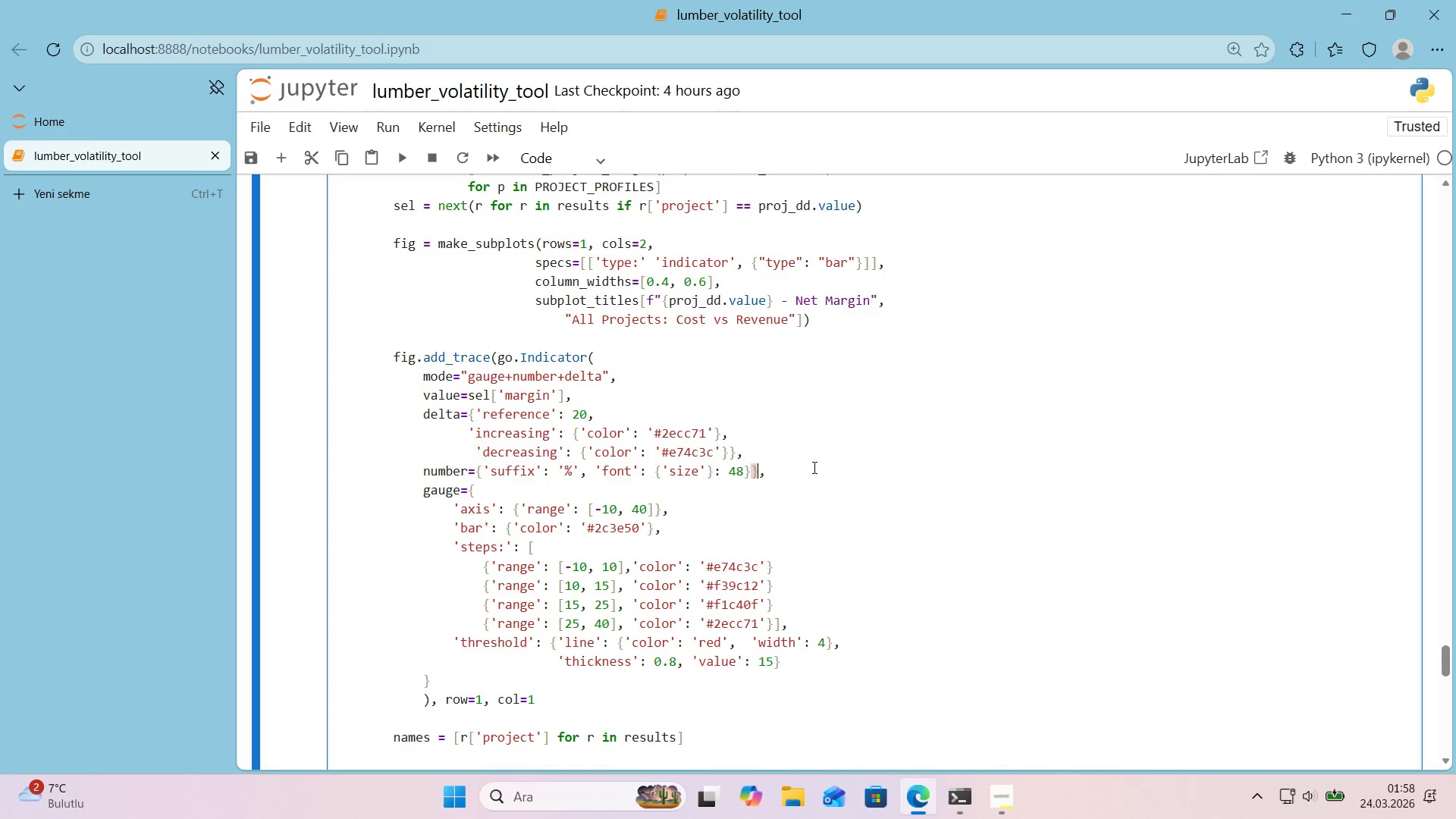 
key(Backspace)
 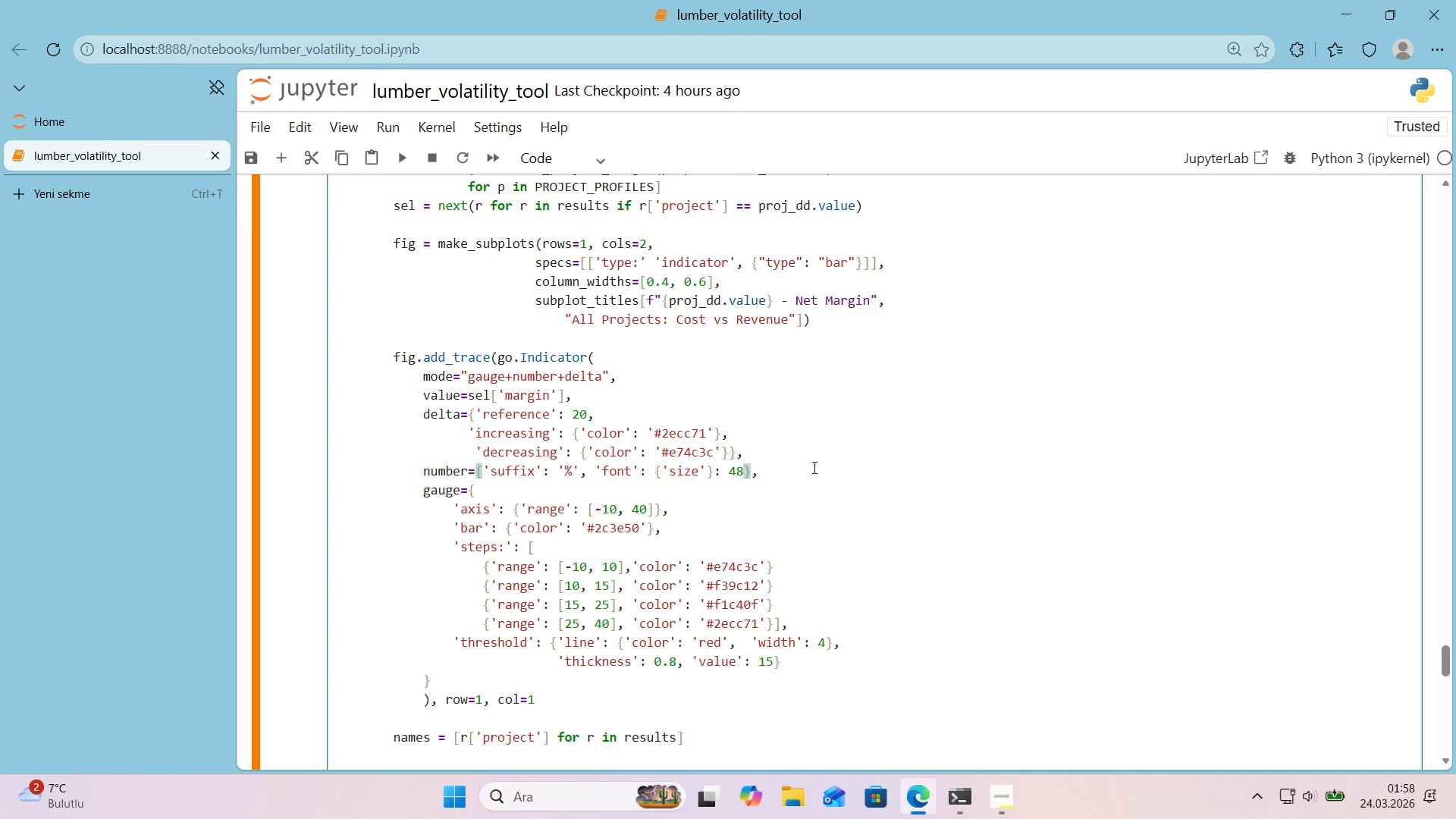 
wait(11.94)
 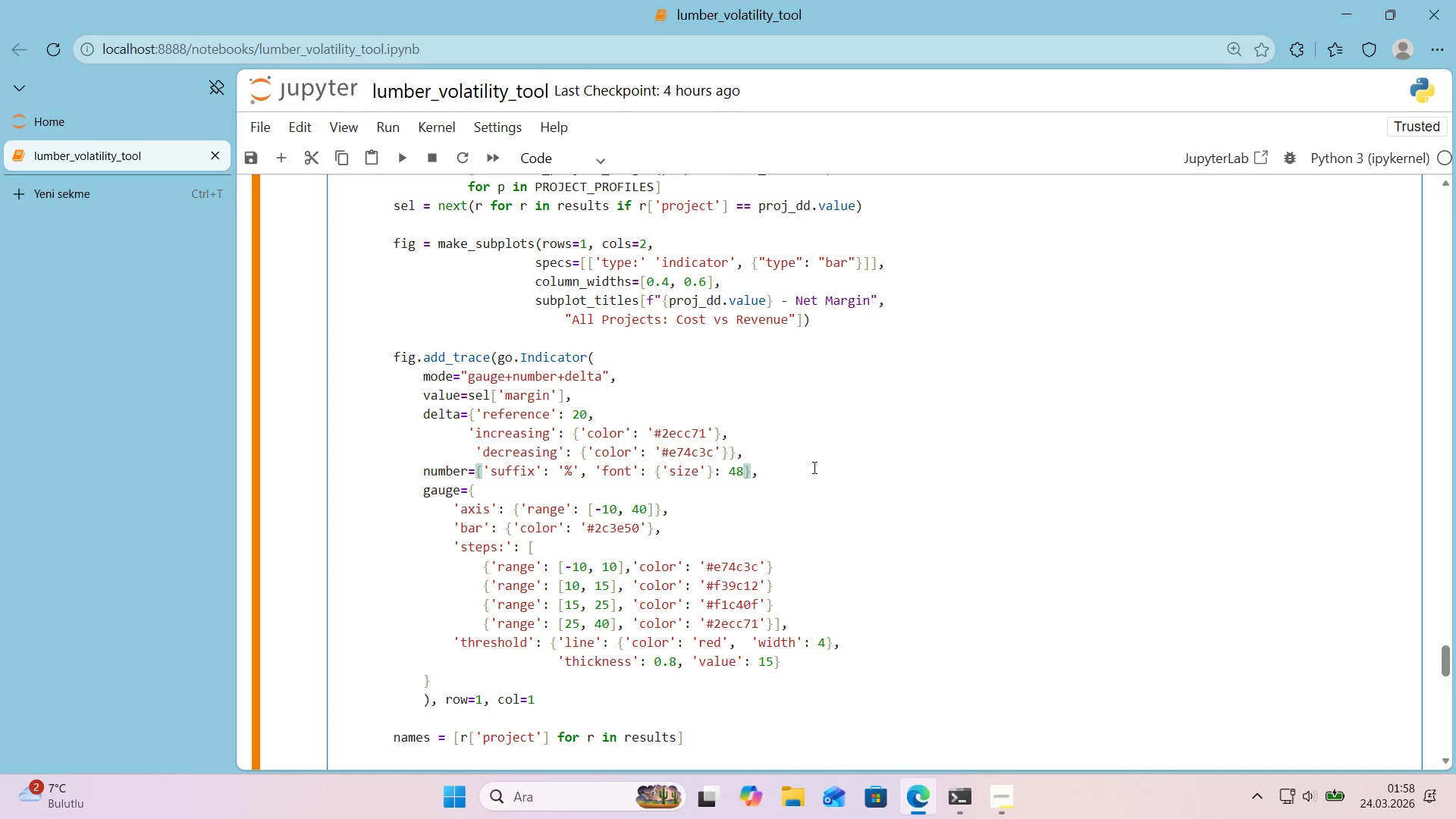 
key(Shift+Enter)
 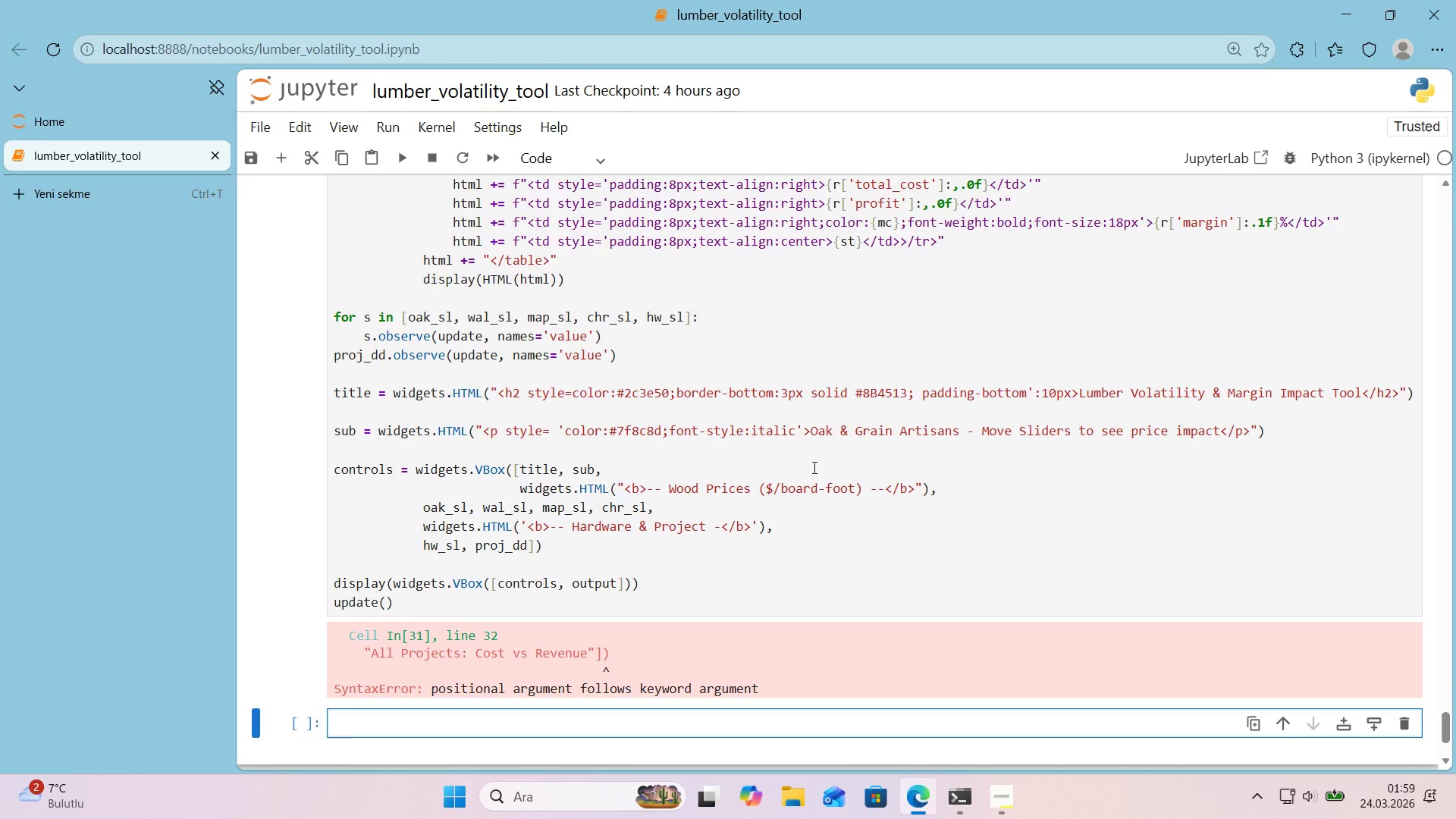 
wait(25.31)
 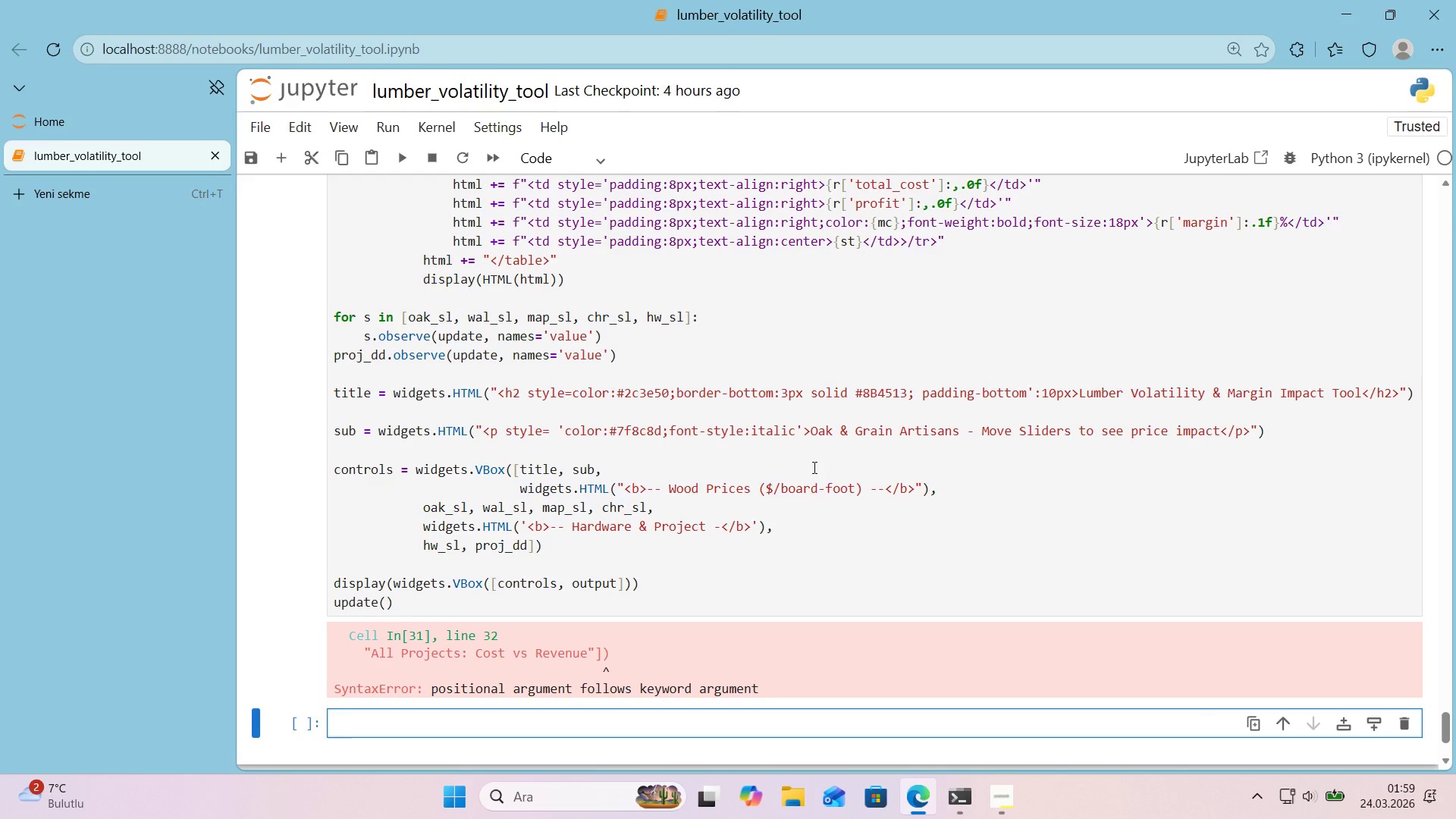 
scroll: coordinate [711, 457], scroll_direction: up, amount: 10.0
 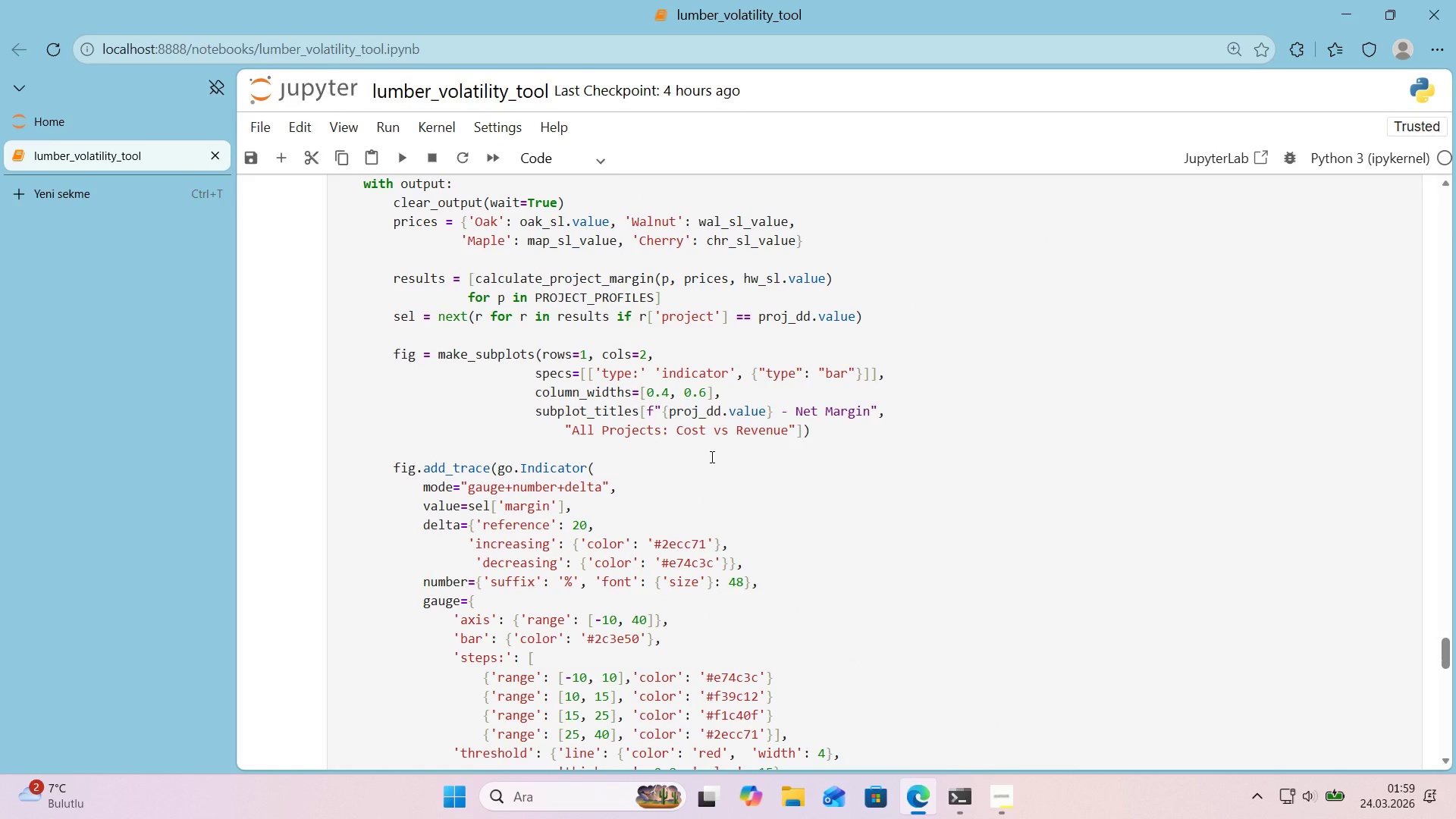 
left_click([802, 430])
 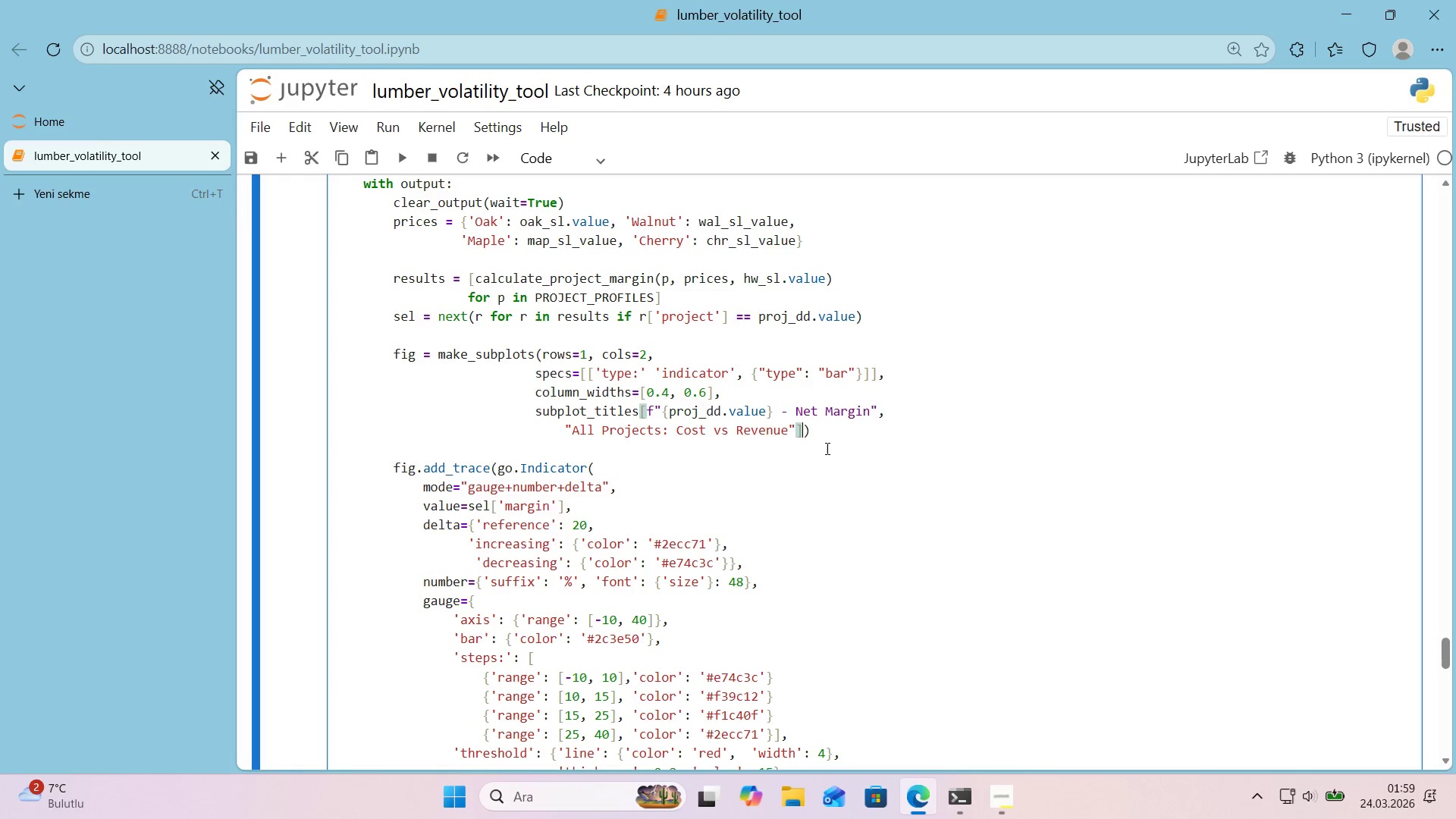 
left_click([823, 430])
 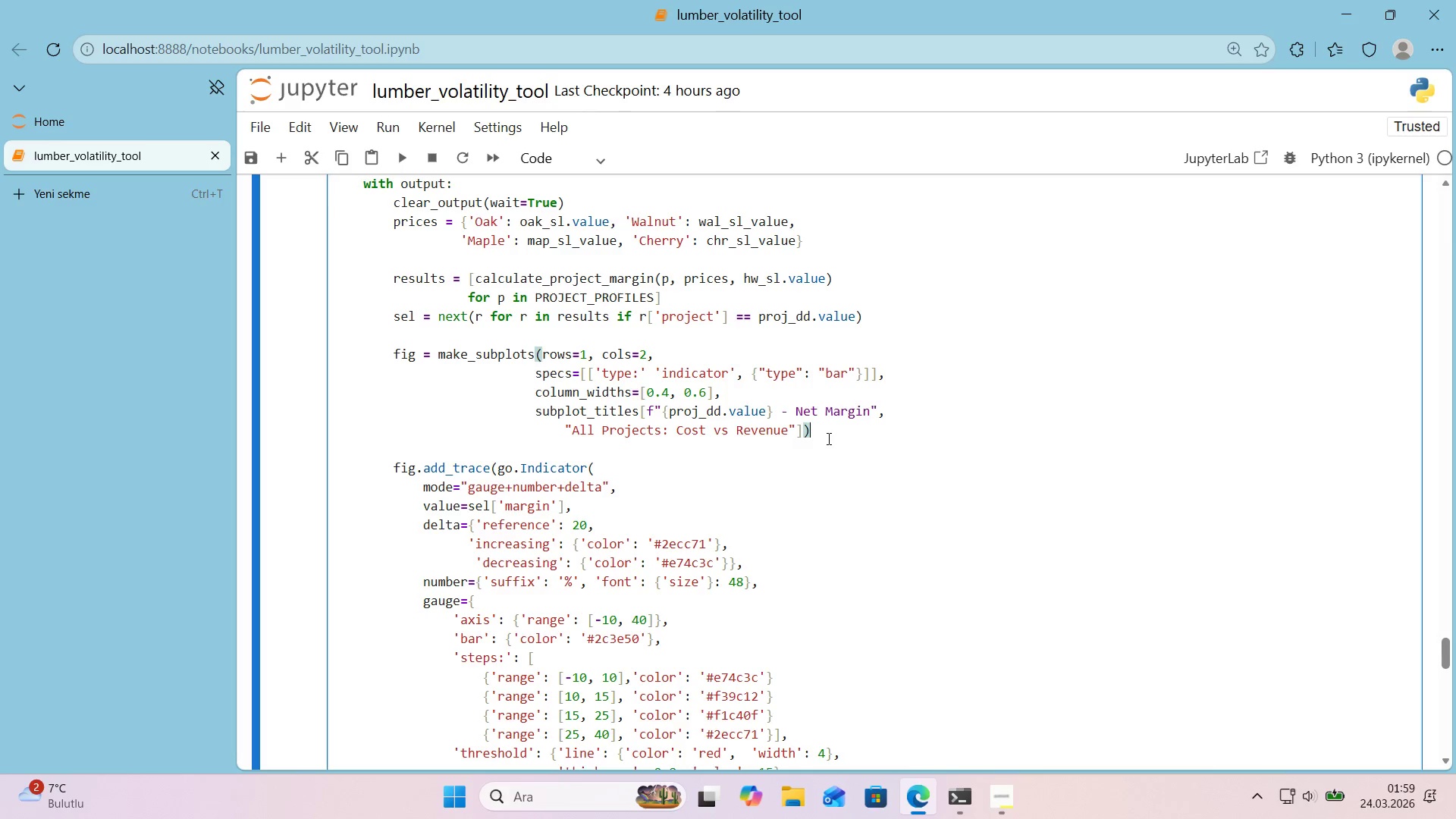 
scroll: coordinate [821, 442], scroll_direction: down, amount: 16.0
 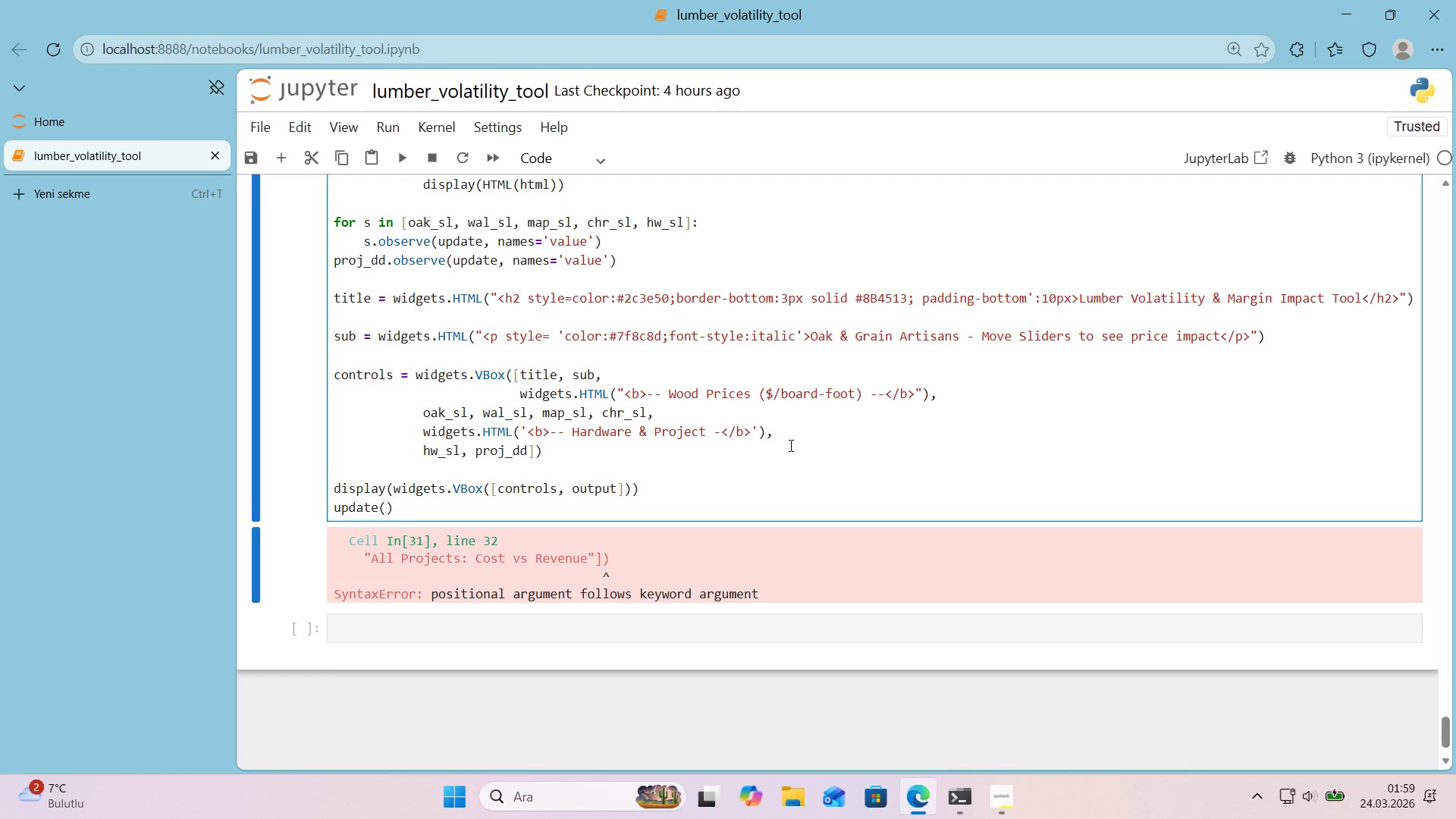 
wait(27.45)
 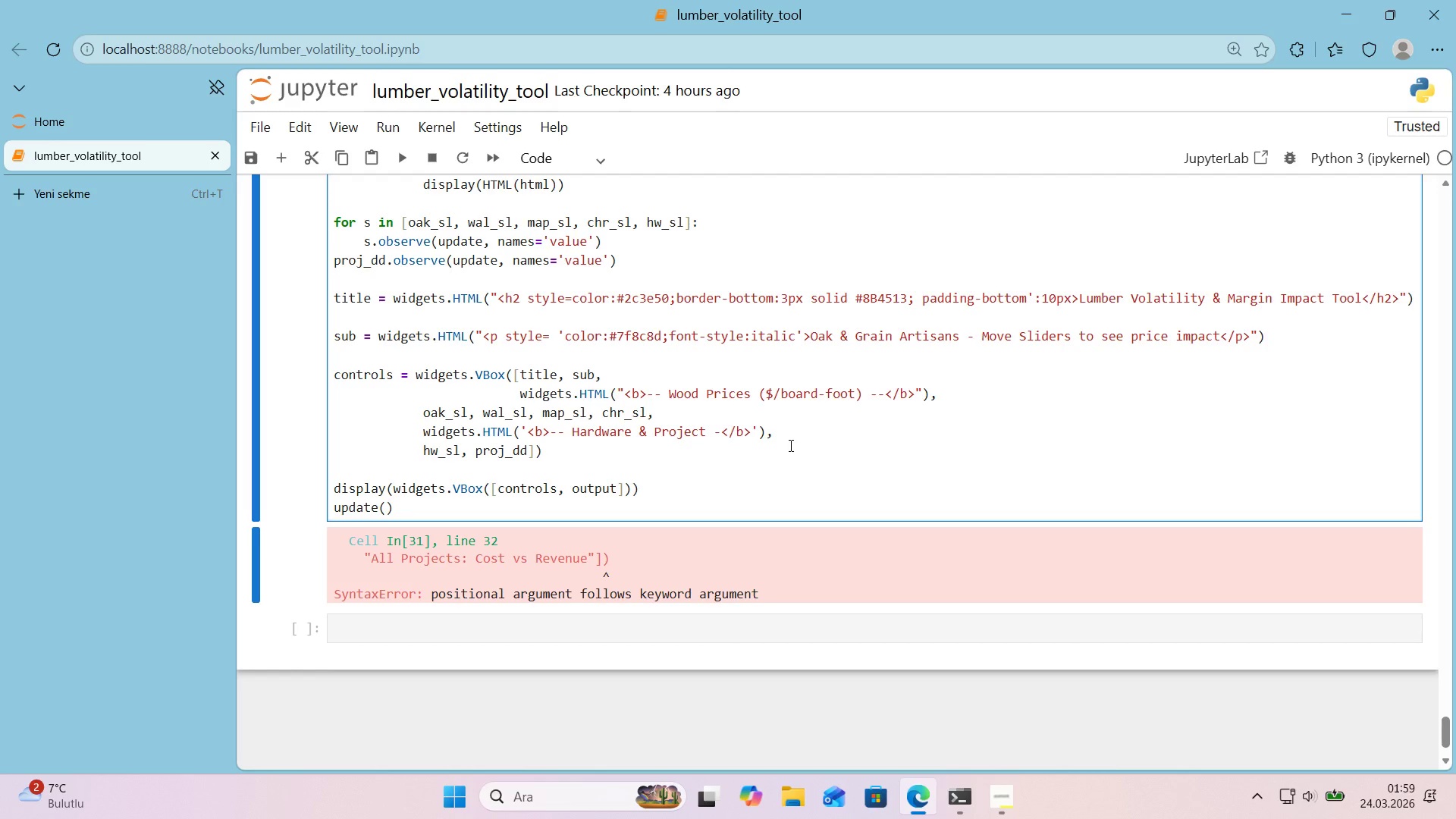 
scroll: coordinate [780, 447], scroll_direction: up, amount: 9.0
 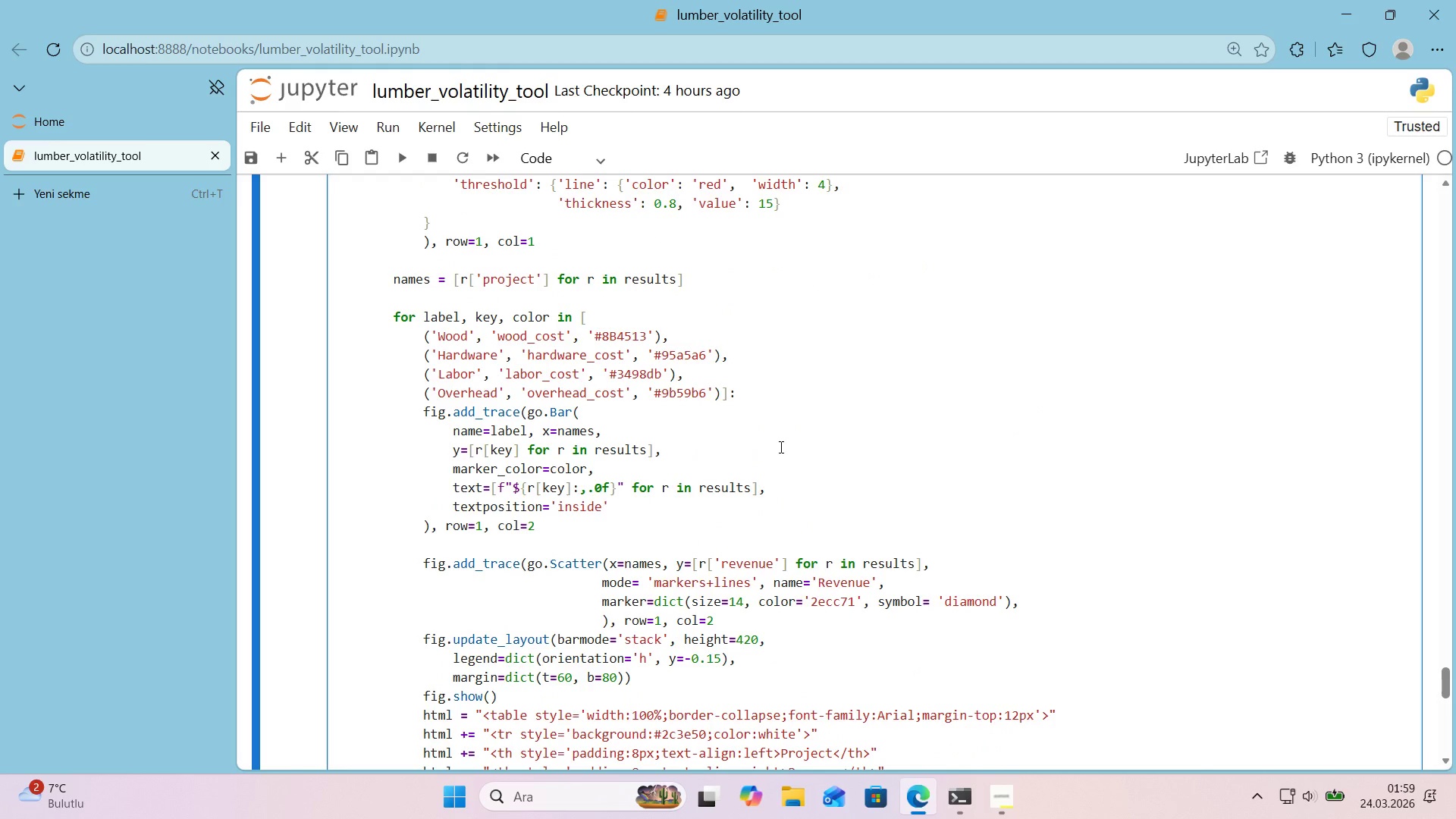 
left_click([780, 447])
 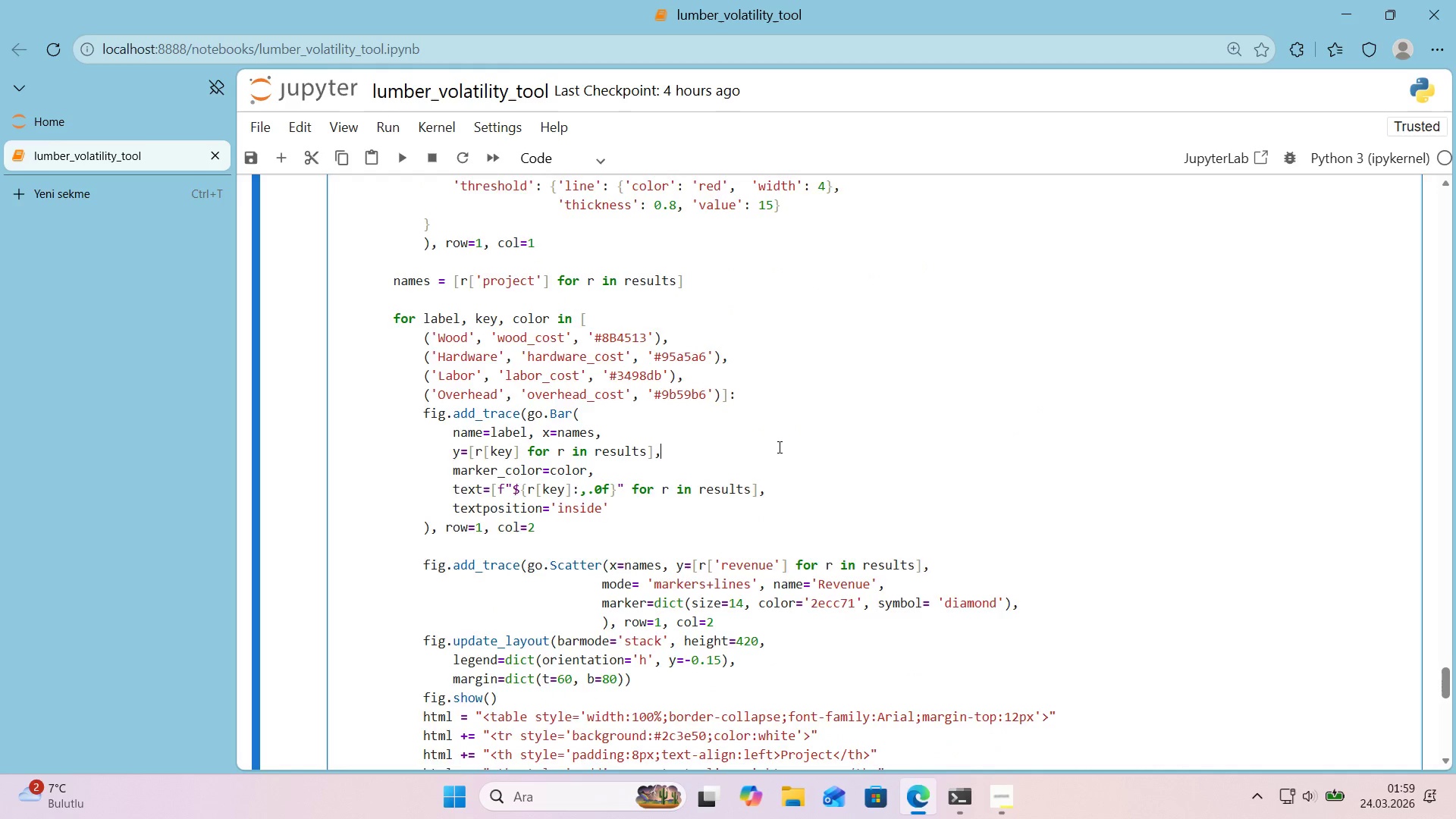 
scroll: coordinate [778, 447], scroll_direction: up, amount: 2.0
 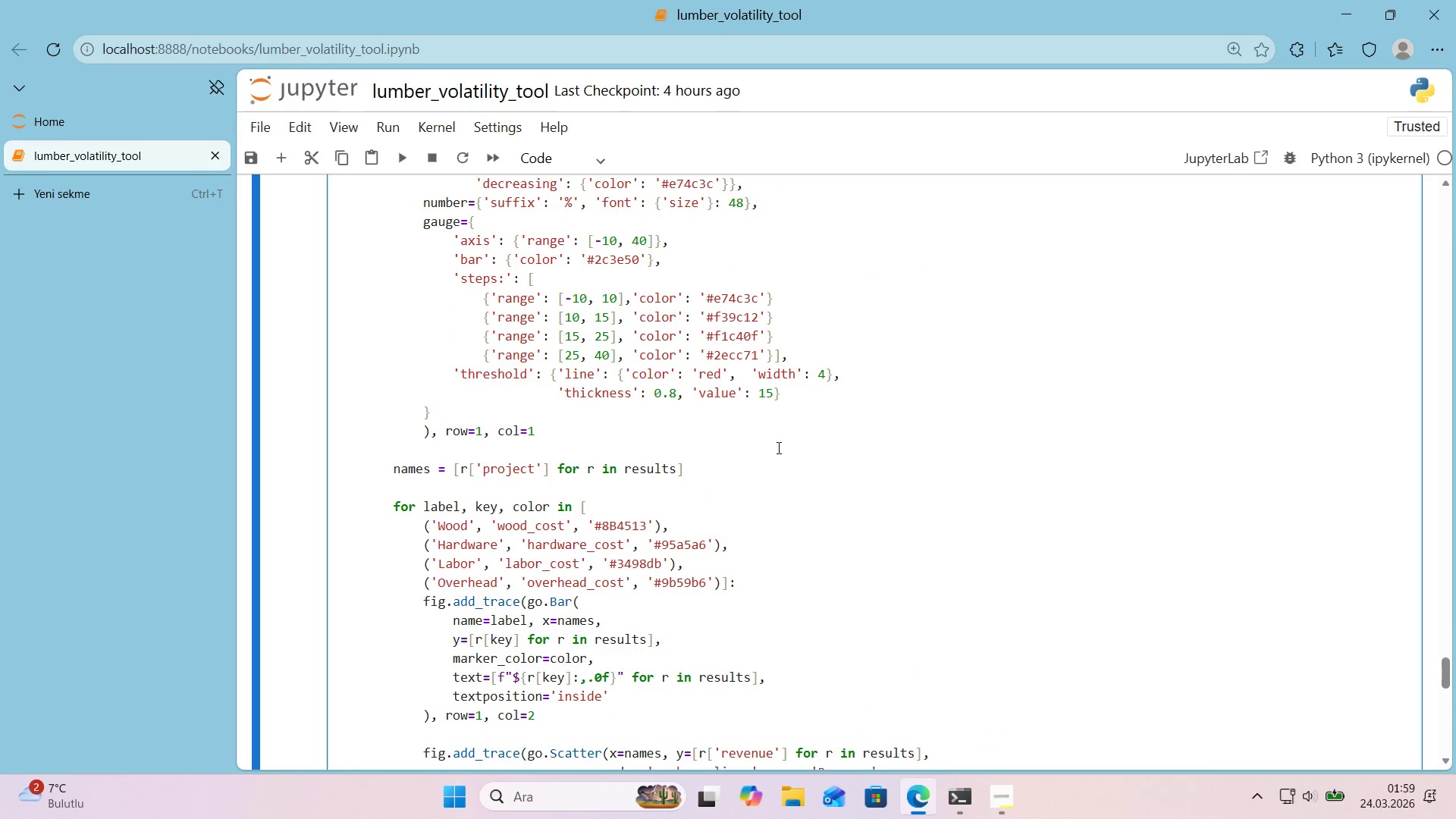 
key(Control+F)
 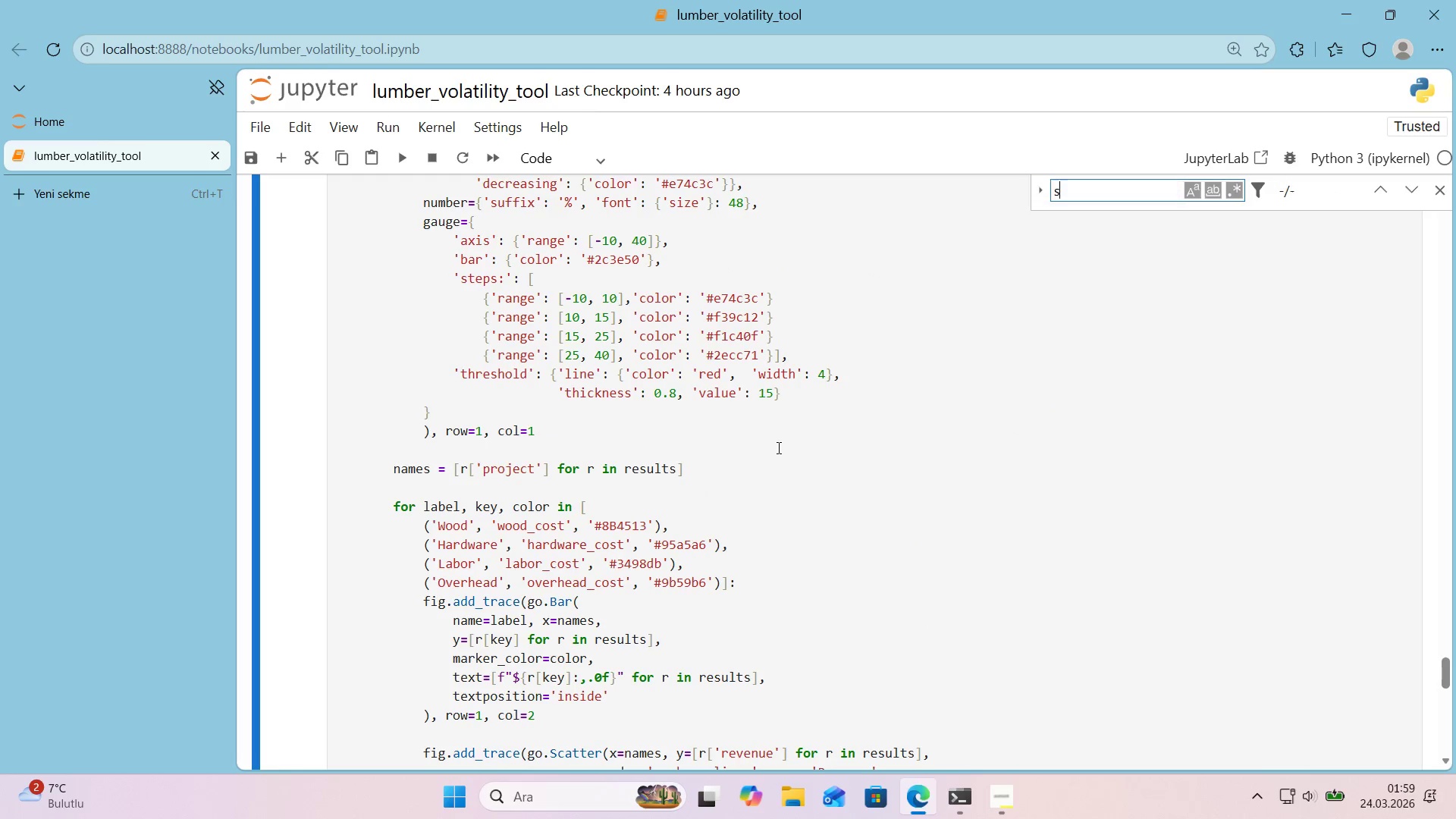 
type(subplot)
 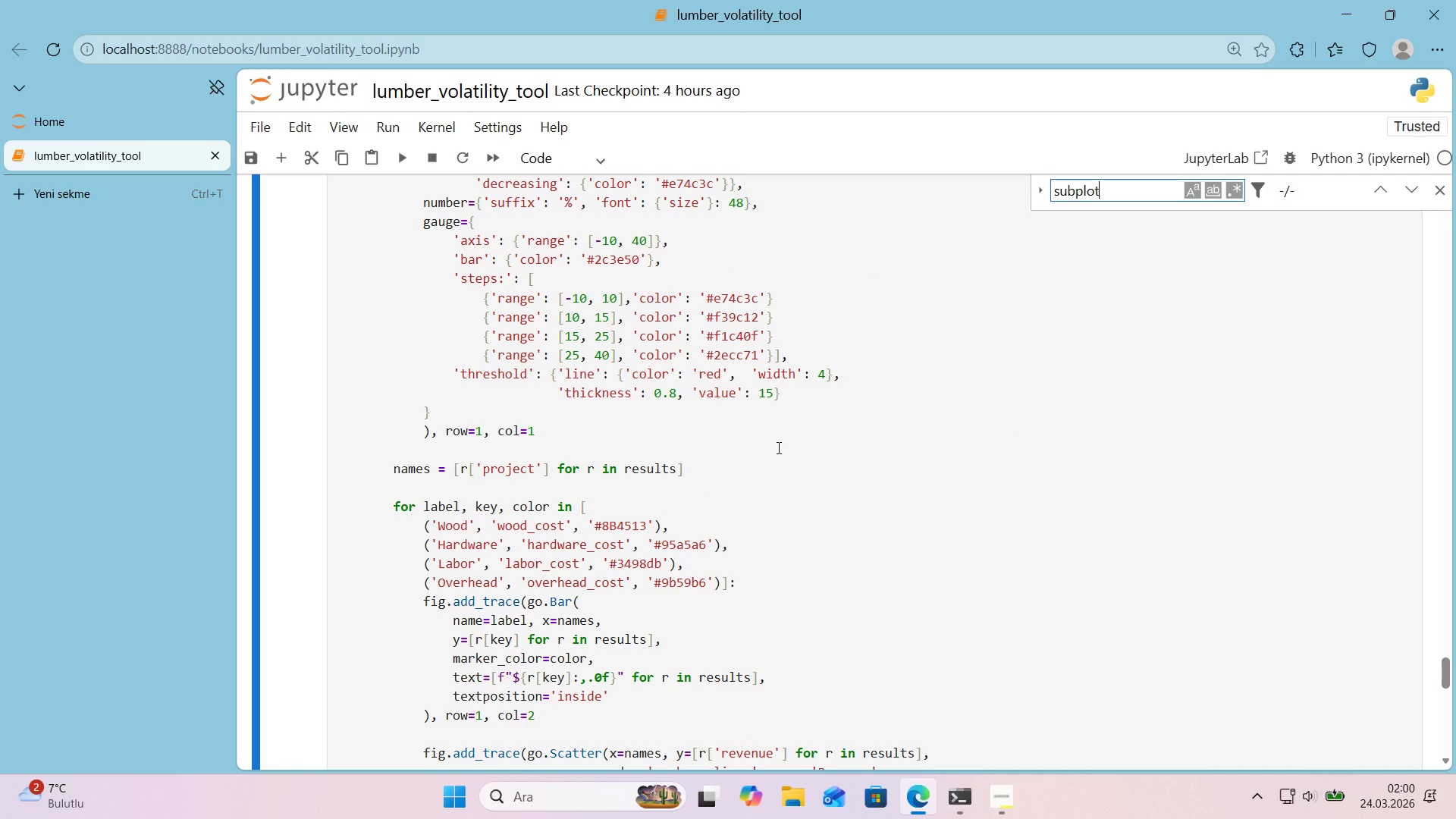 
key(Enter)
 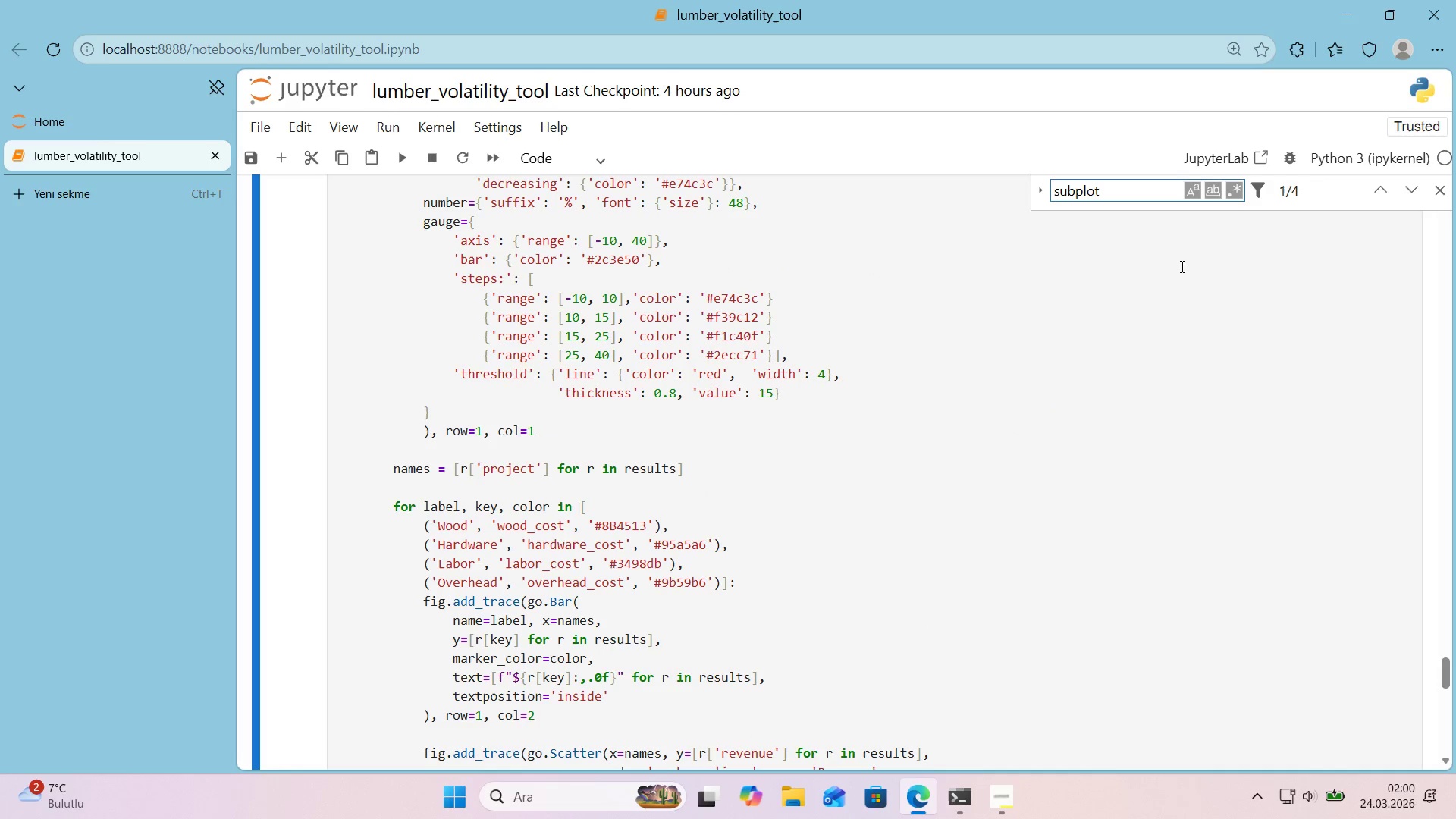 
left_click([1376, 192])
 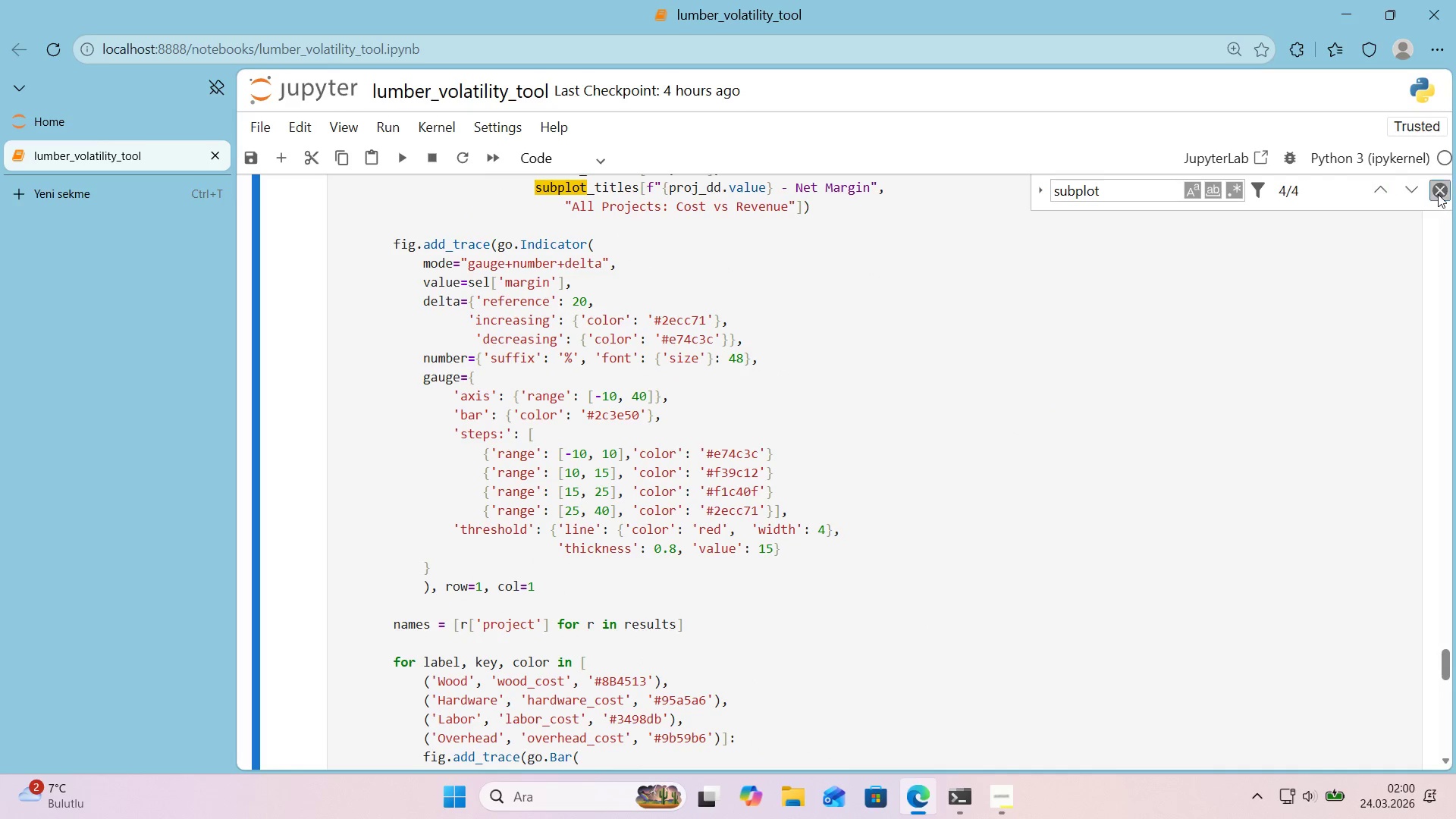 
scroll: coordinate [877, 240], scroll_direction: up, amount: 1.0
 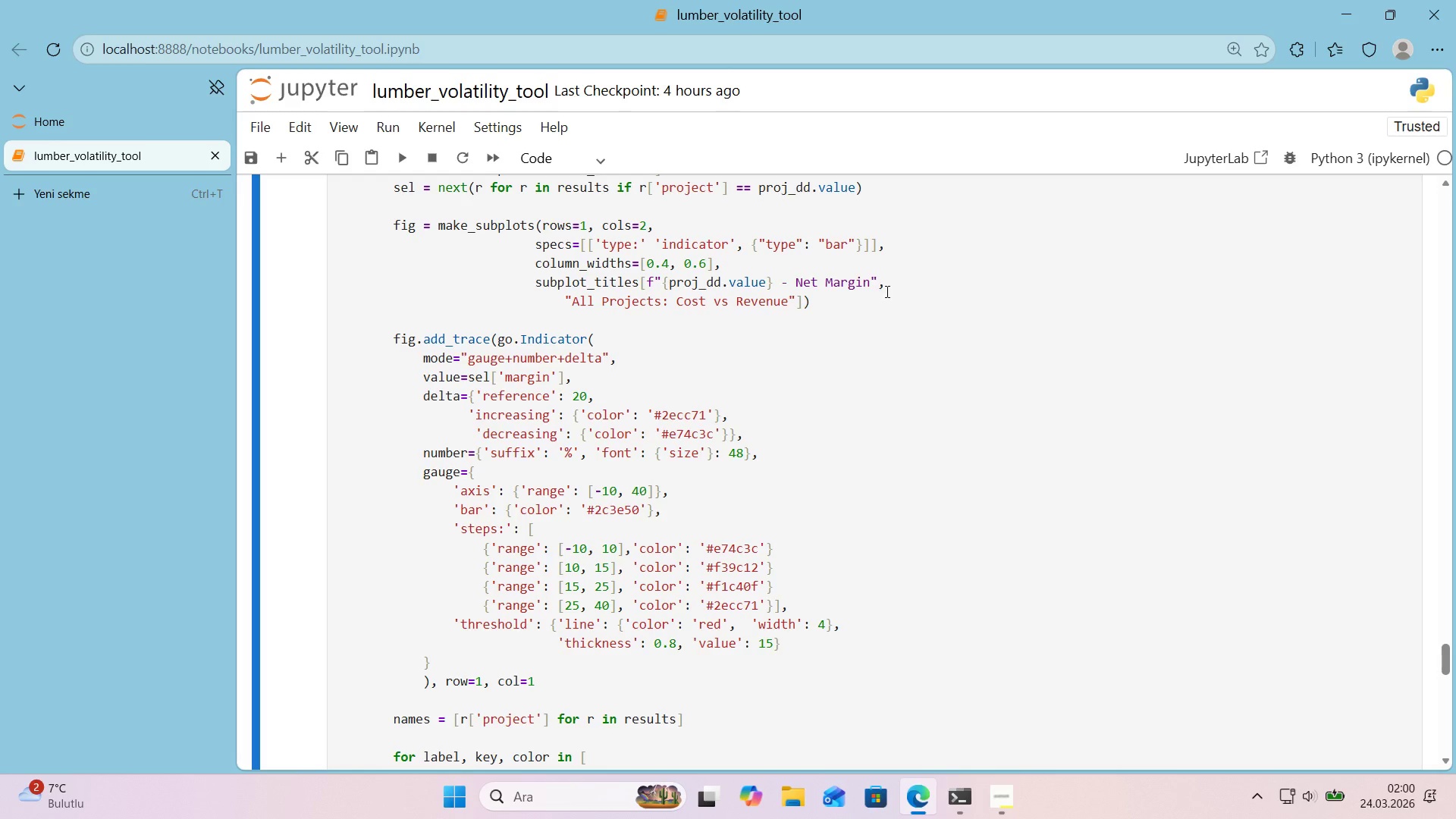 
wait(9.31)
 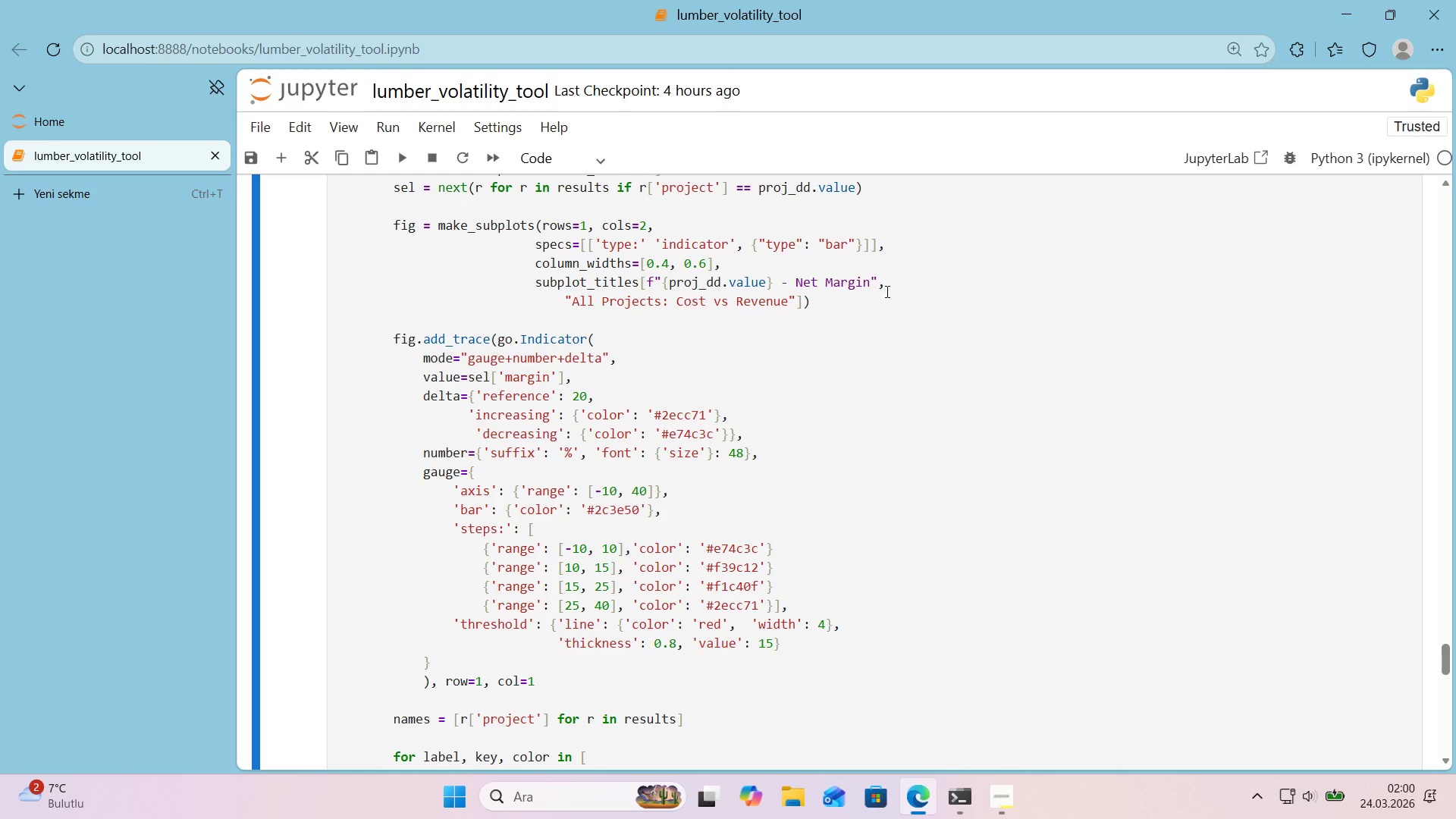 
key(Shift+ShiftRight)
 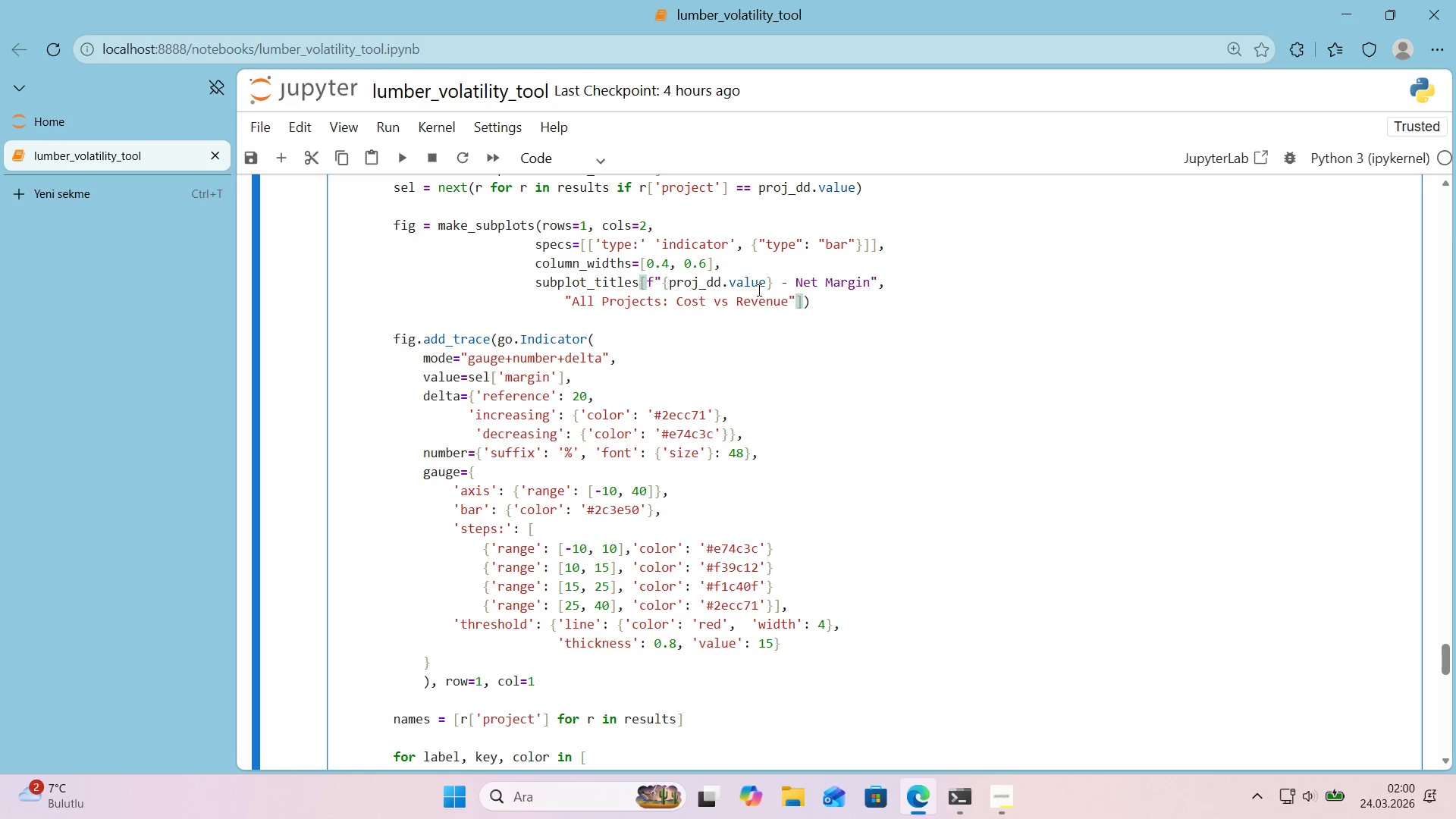 
key(Shift+0)
 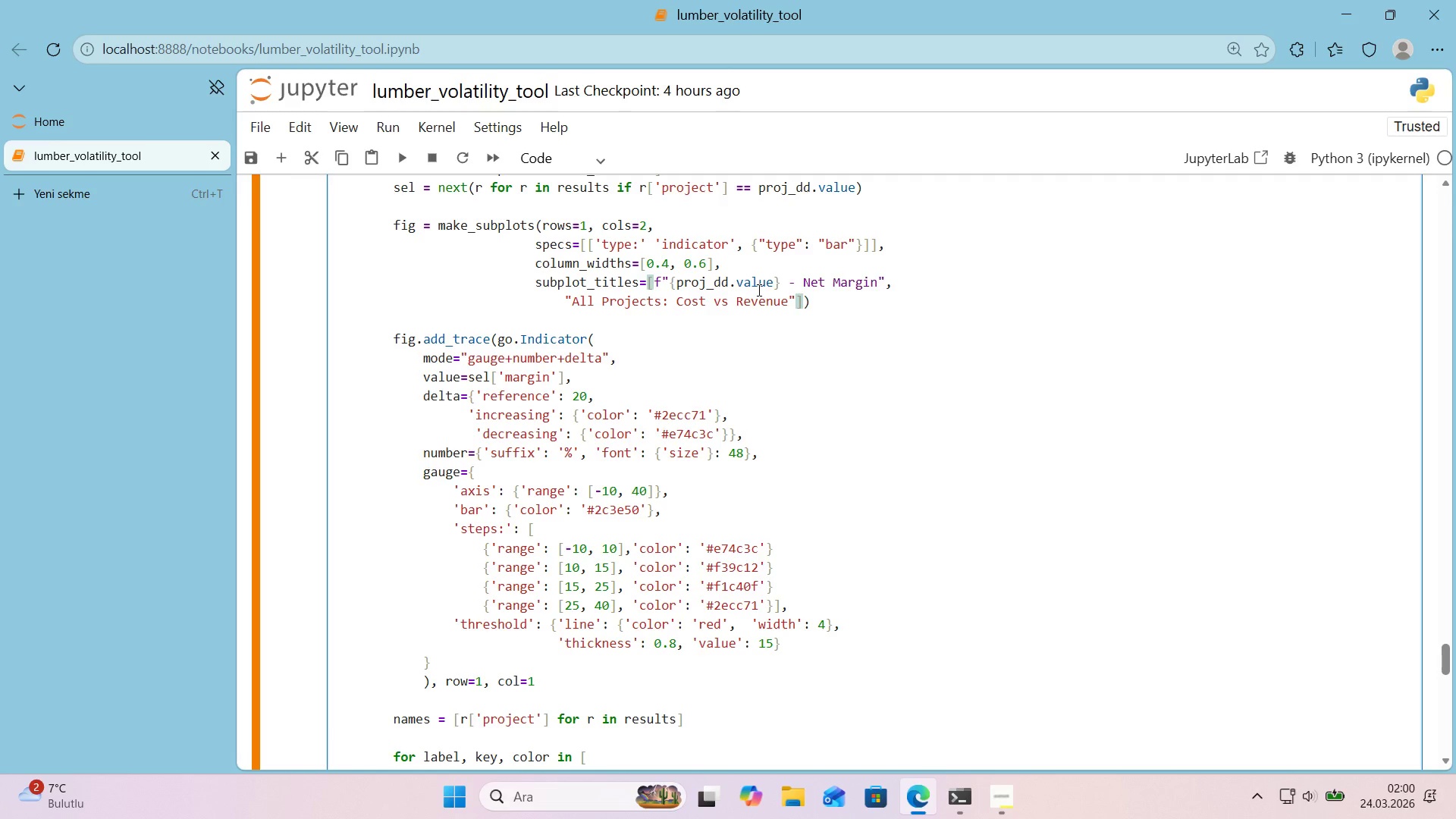 
wait(7.7)
 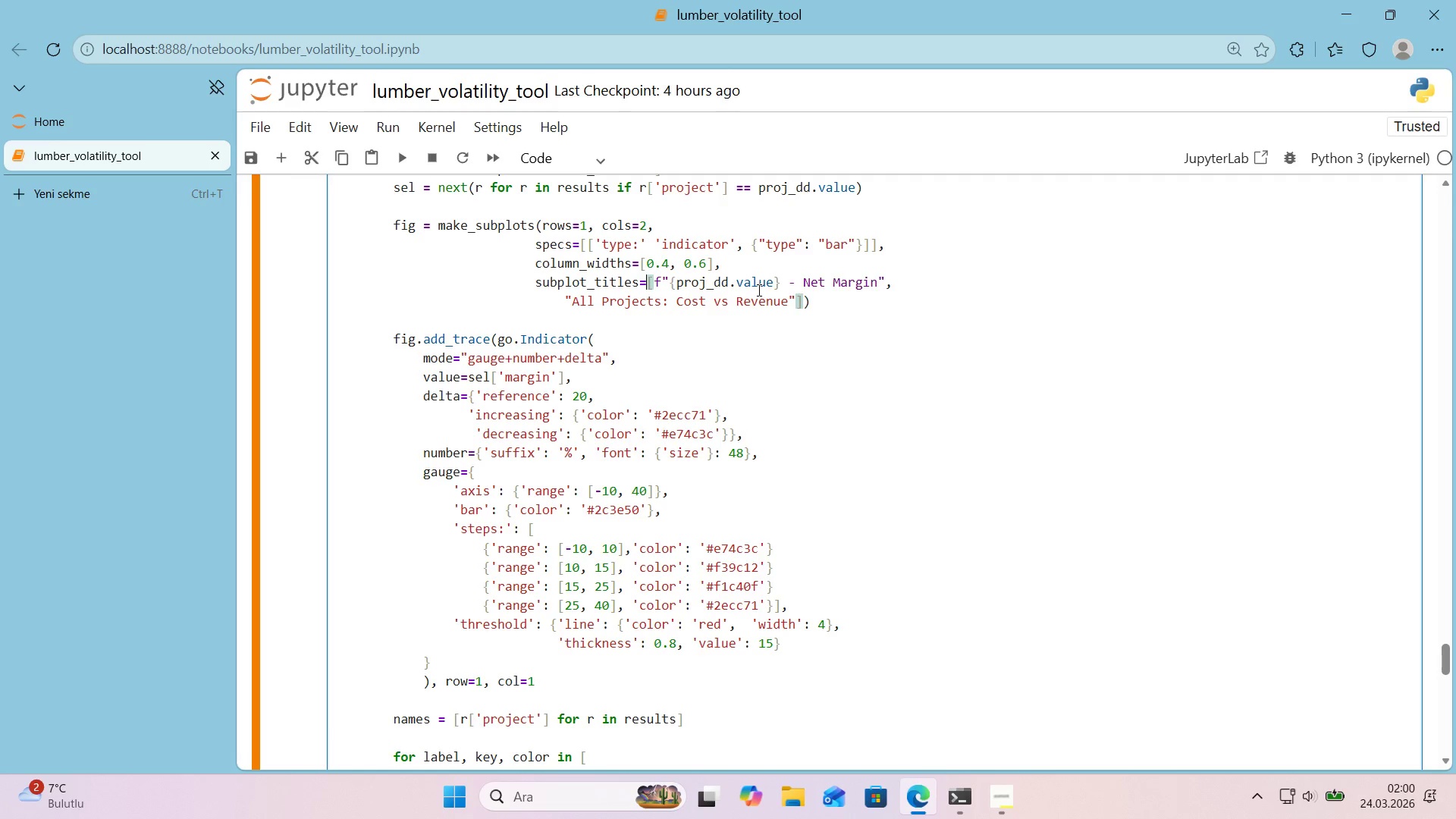 
key(Shift+Enter)
 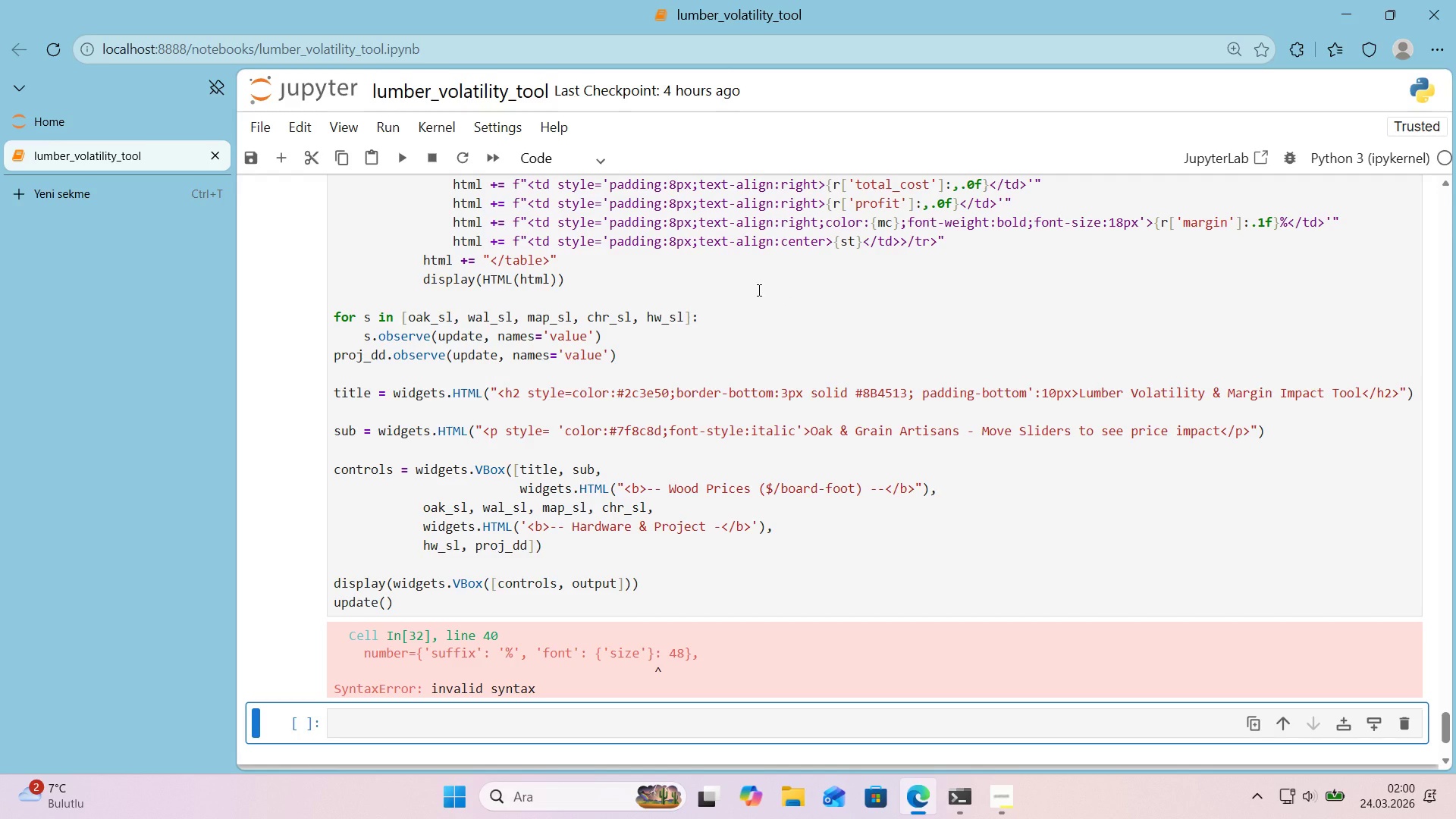 
wait(8.36)
 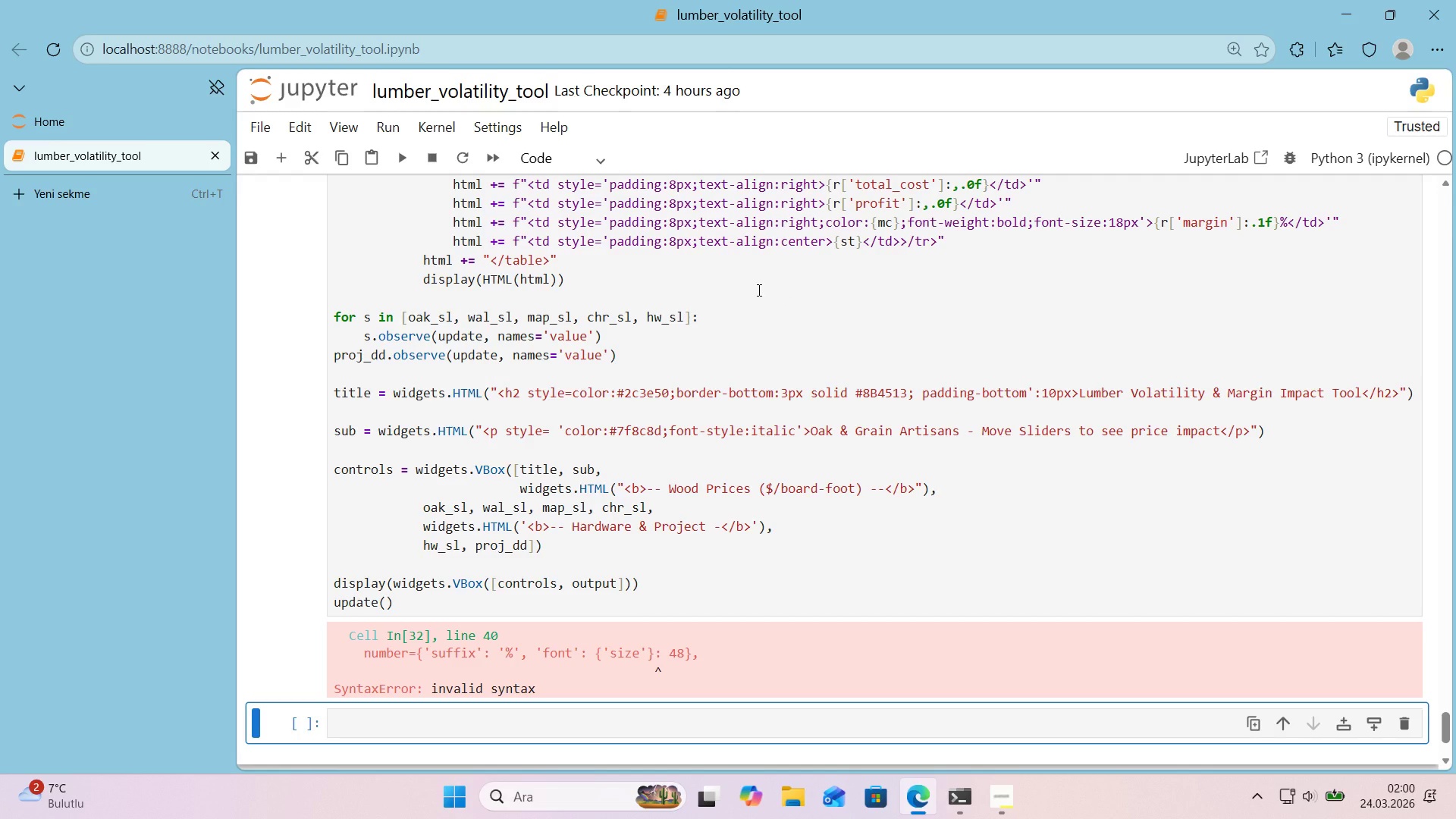 
scroll: coordinate [757, 290], scroll_direction: up, amount: 13.0
 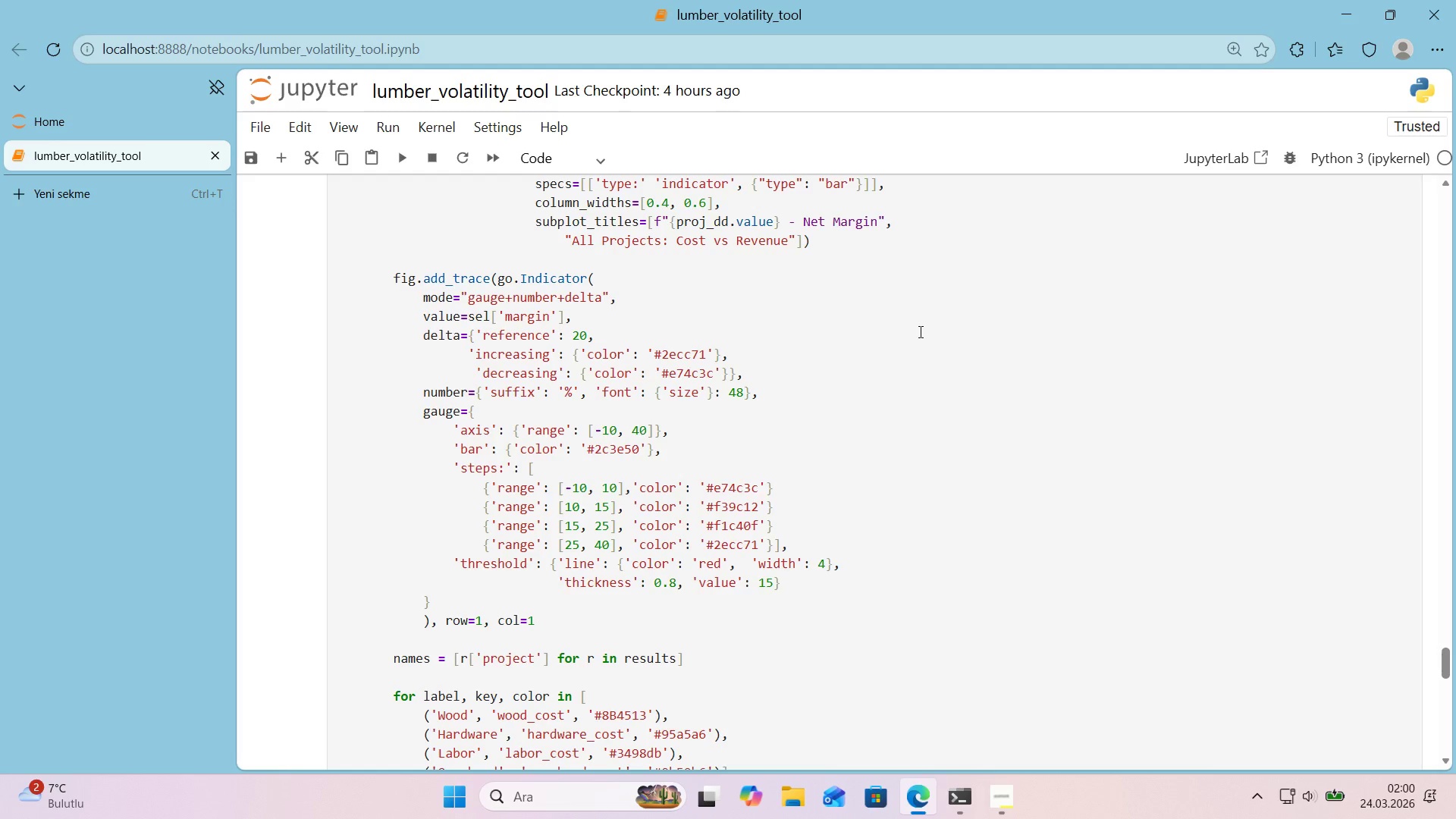 
wait(13.06)
 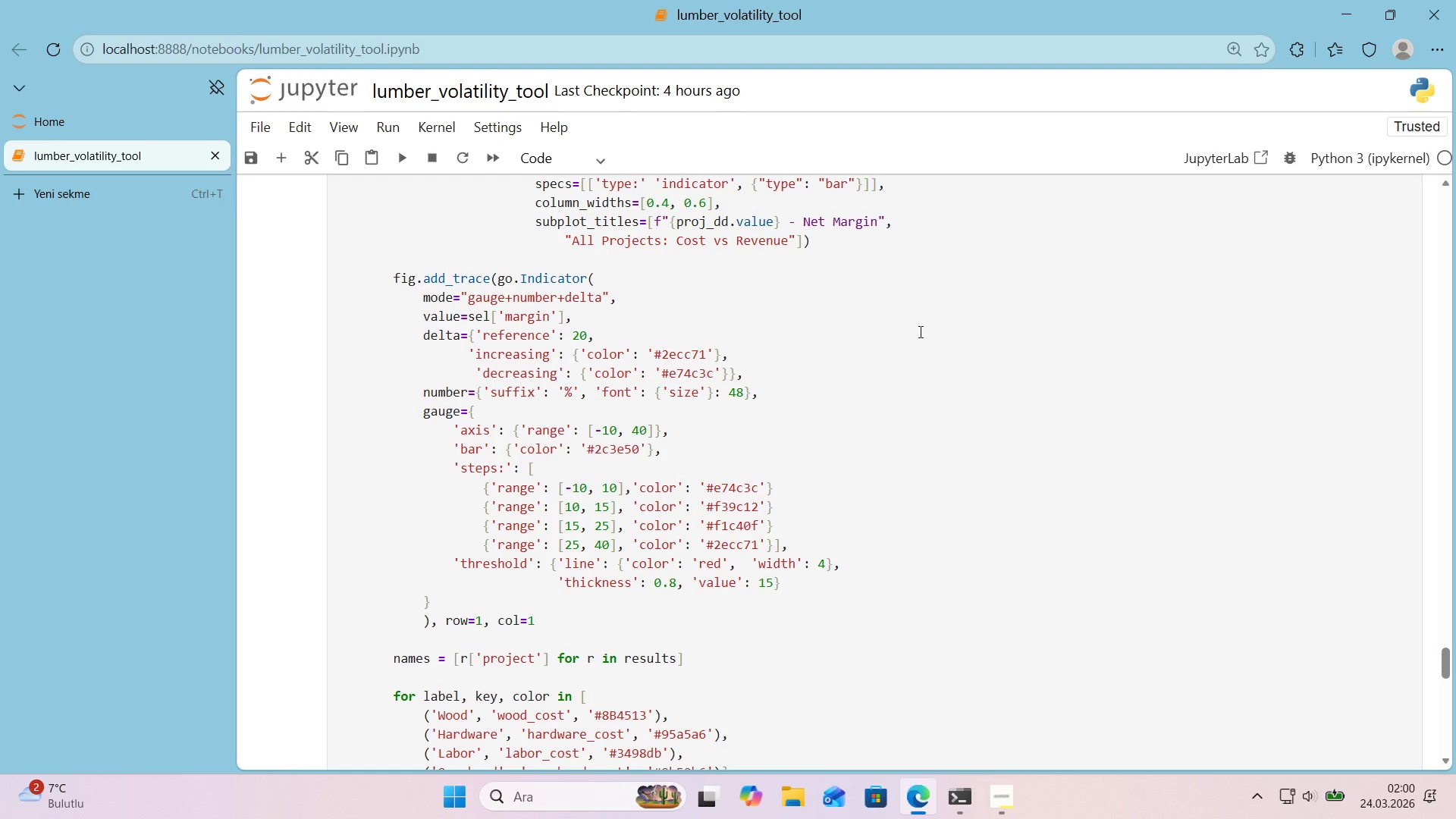 
scroll: coordinate [903, 342], scroll_direction: down, amount: 14.0
 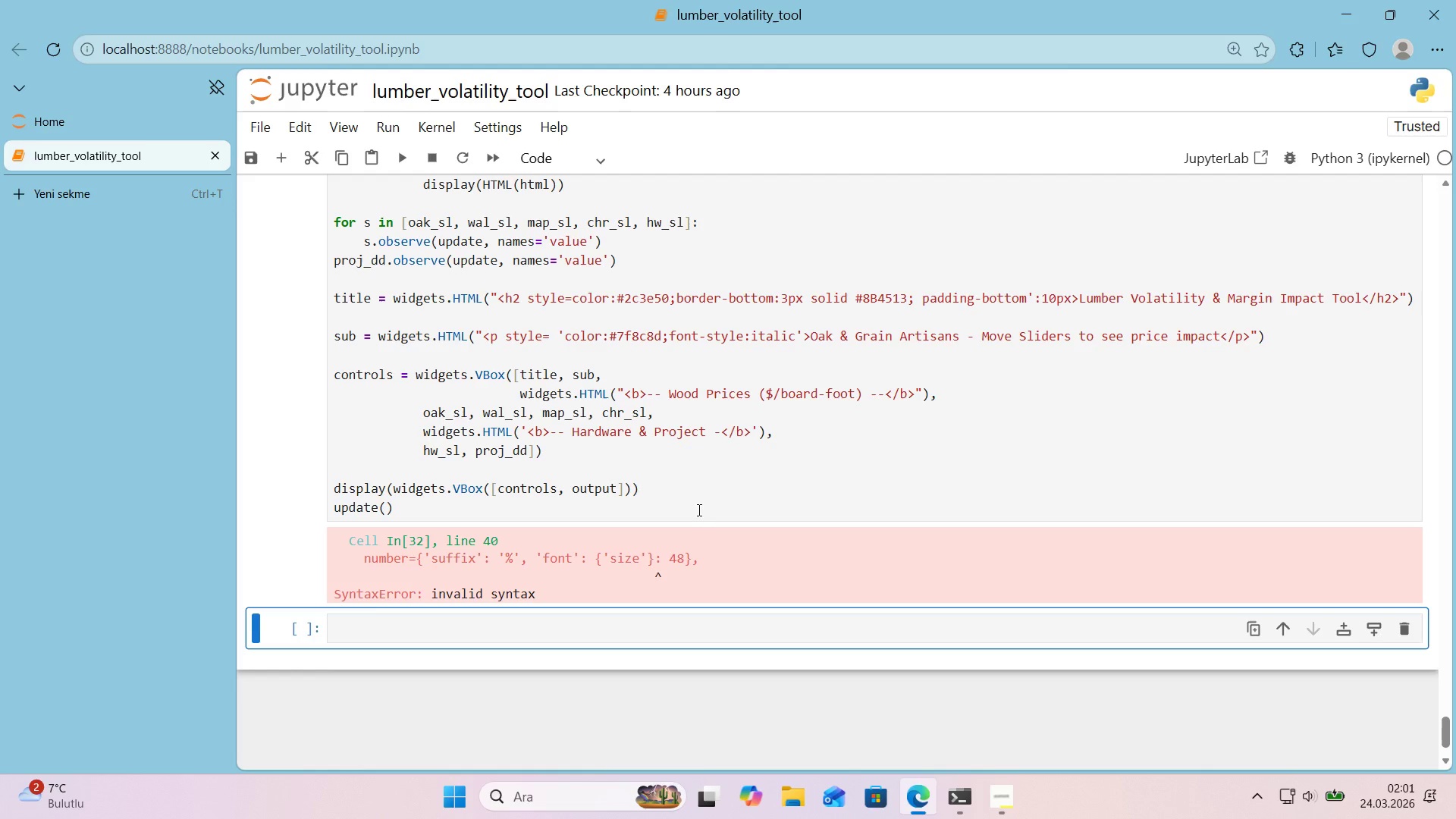 
wait(31.81)
 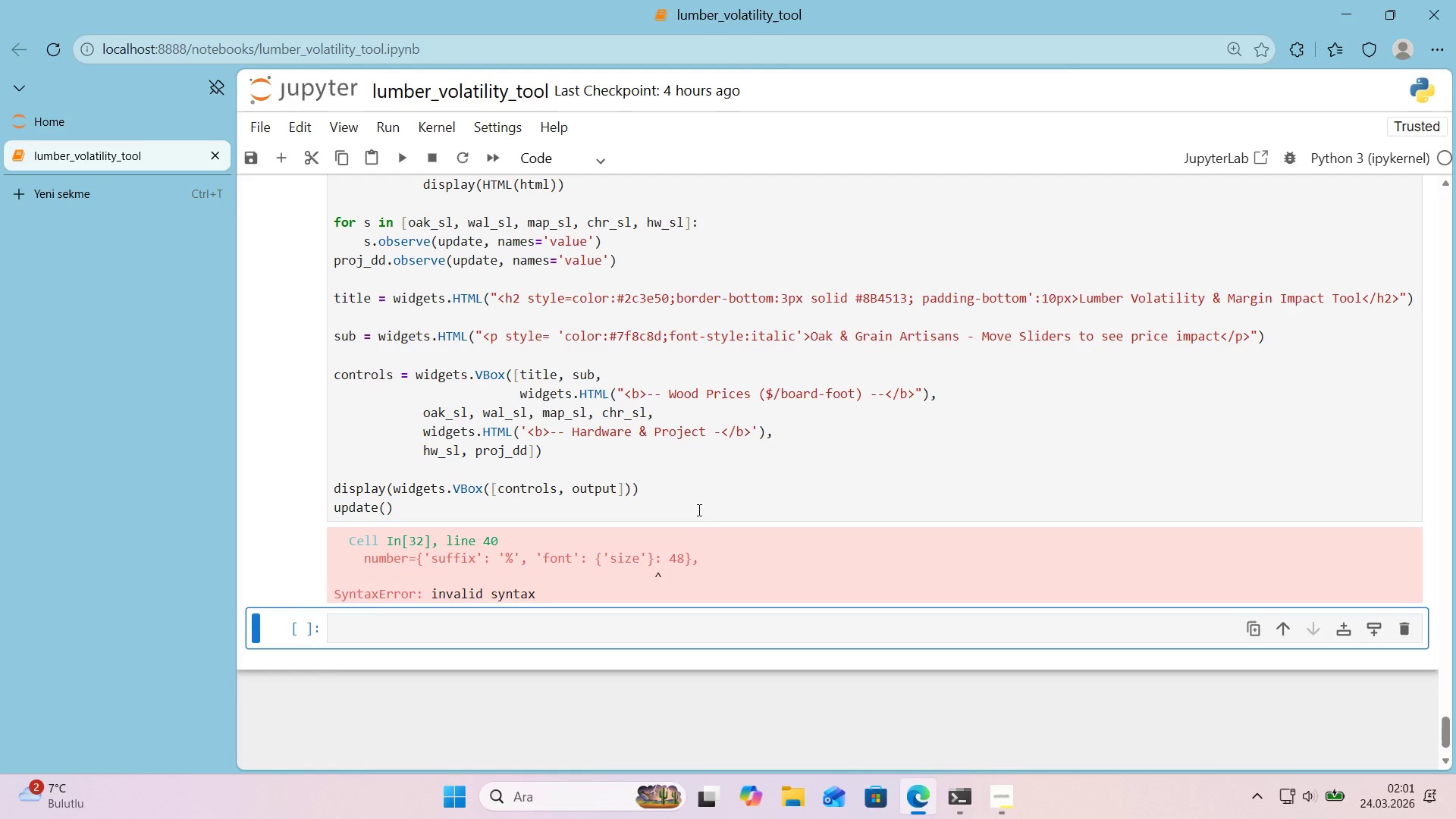 
scroll: coordinate [641, 501], scroll_direction: up, amount: 17.0
 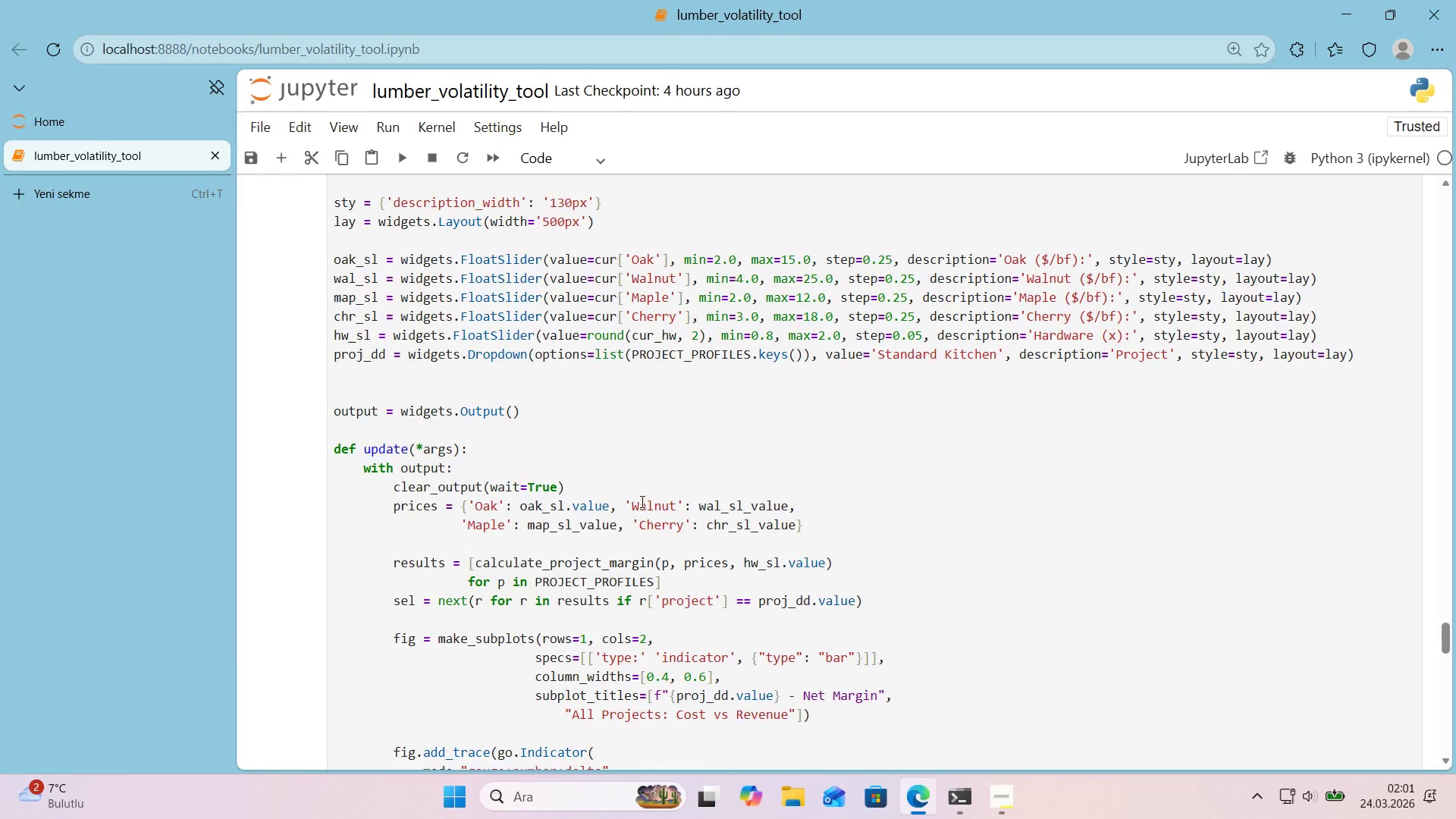 
scroll: coordinate [641, 501], scroll_direction: down, amount: 4.0
 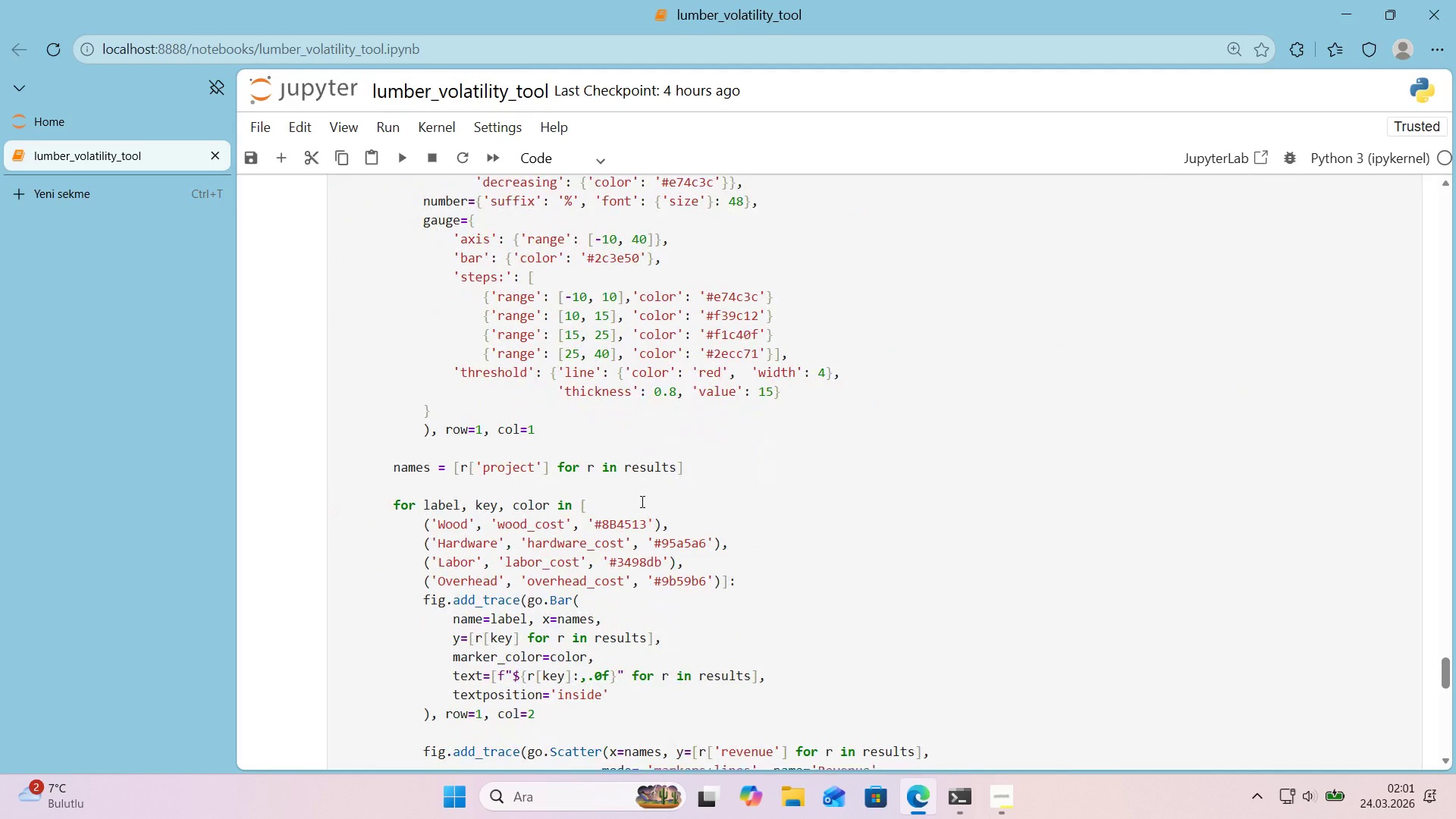 
scroll: coordinate [641, 501], scroll_direction: up, amount: 4.0
 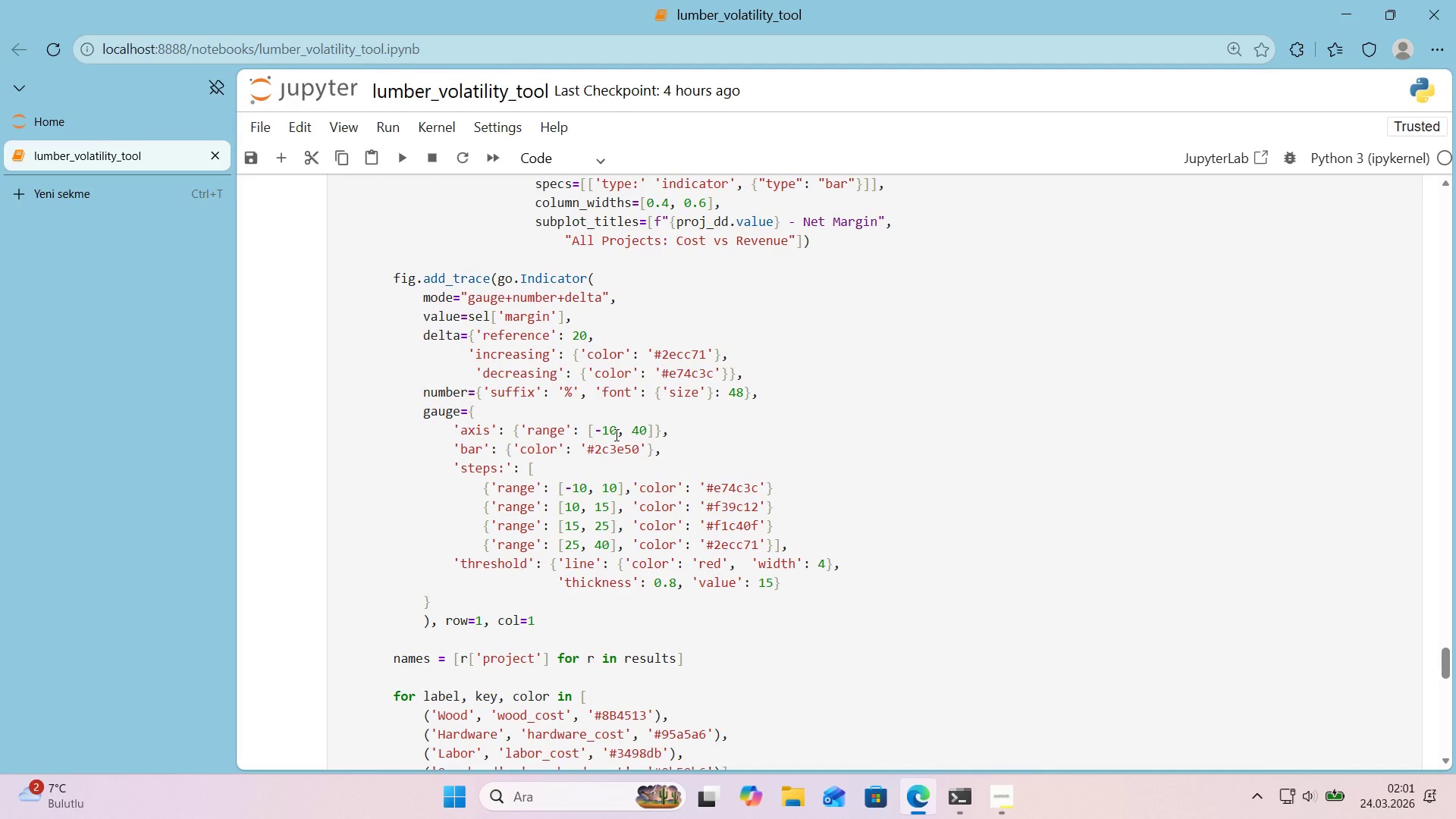 
wait(5.01)
 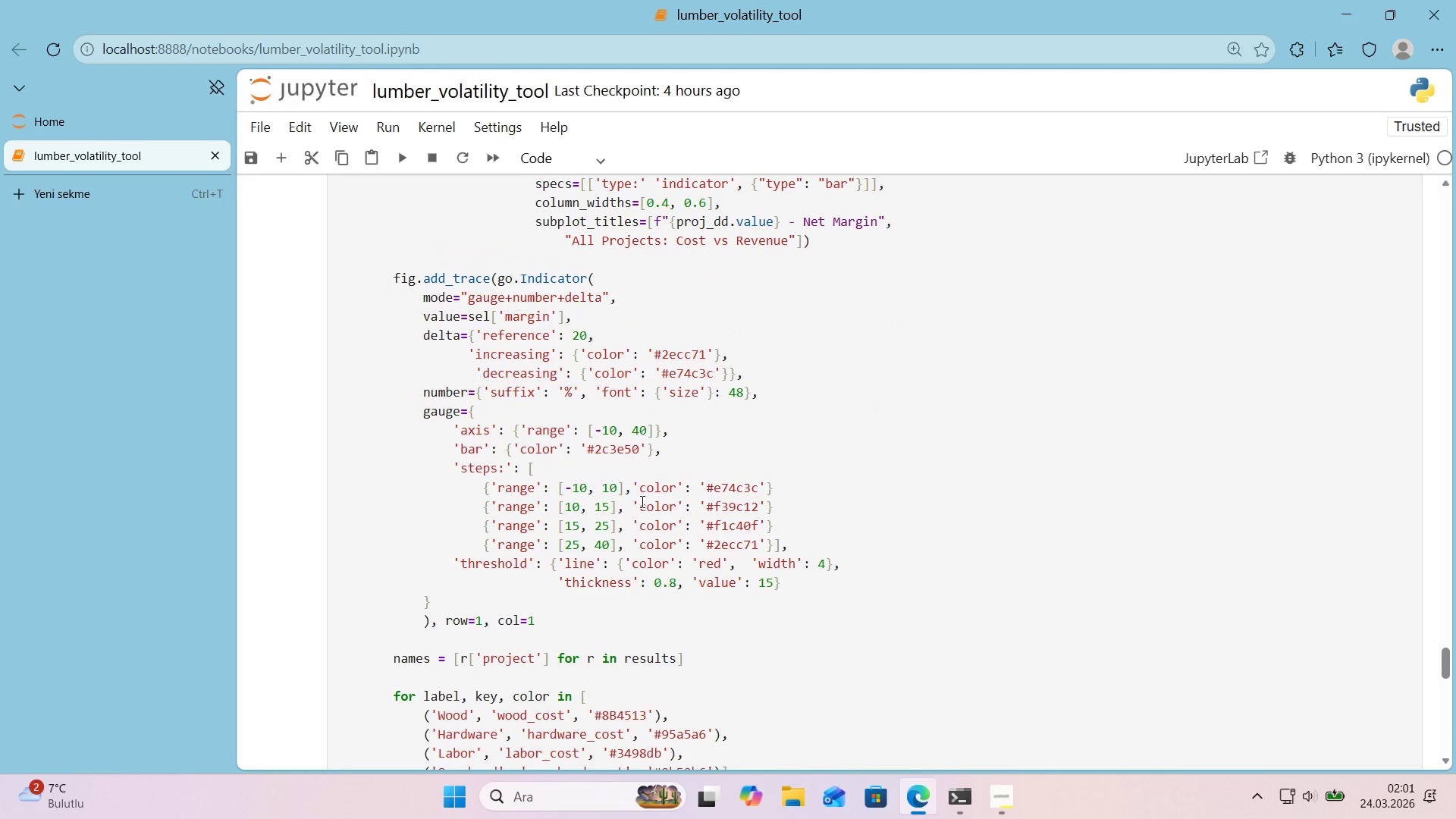 
left_click([733, 376])
 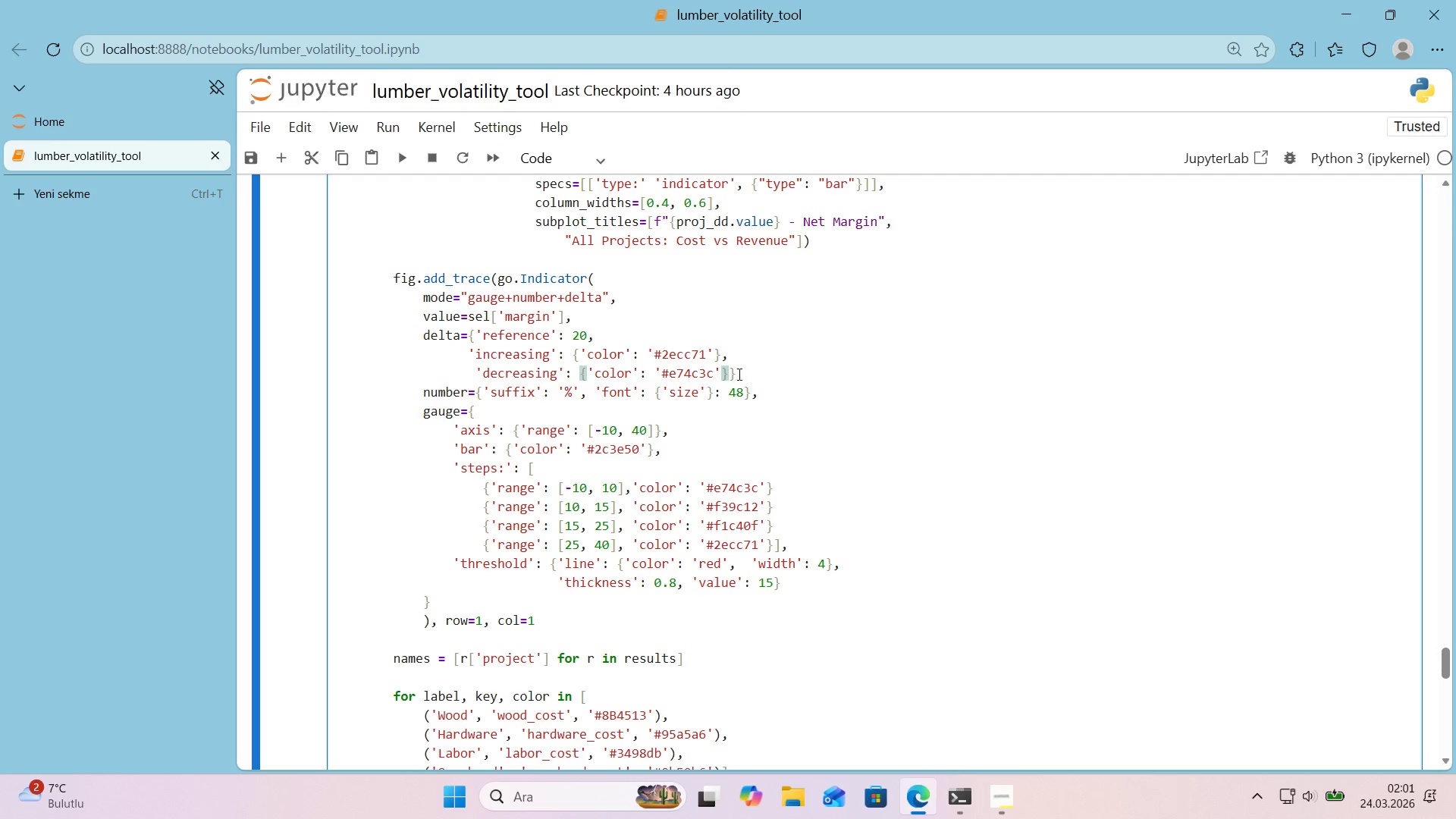 
left_click([738, 374])
 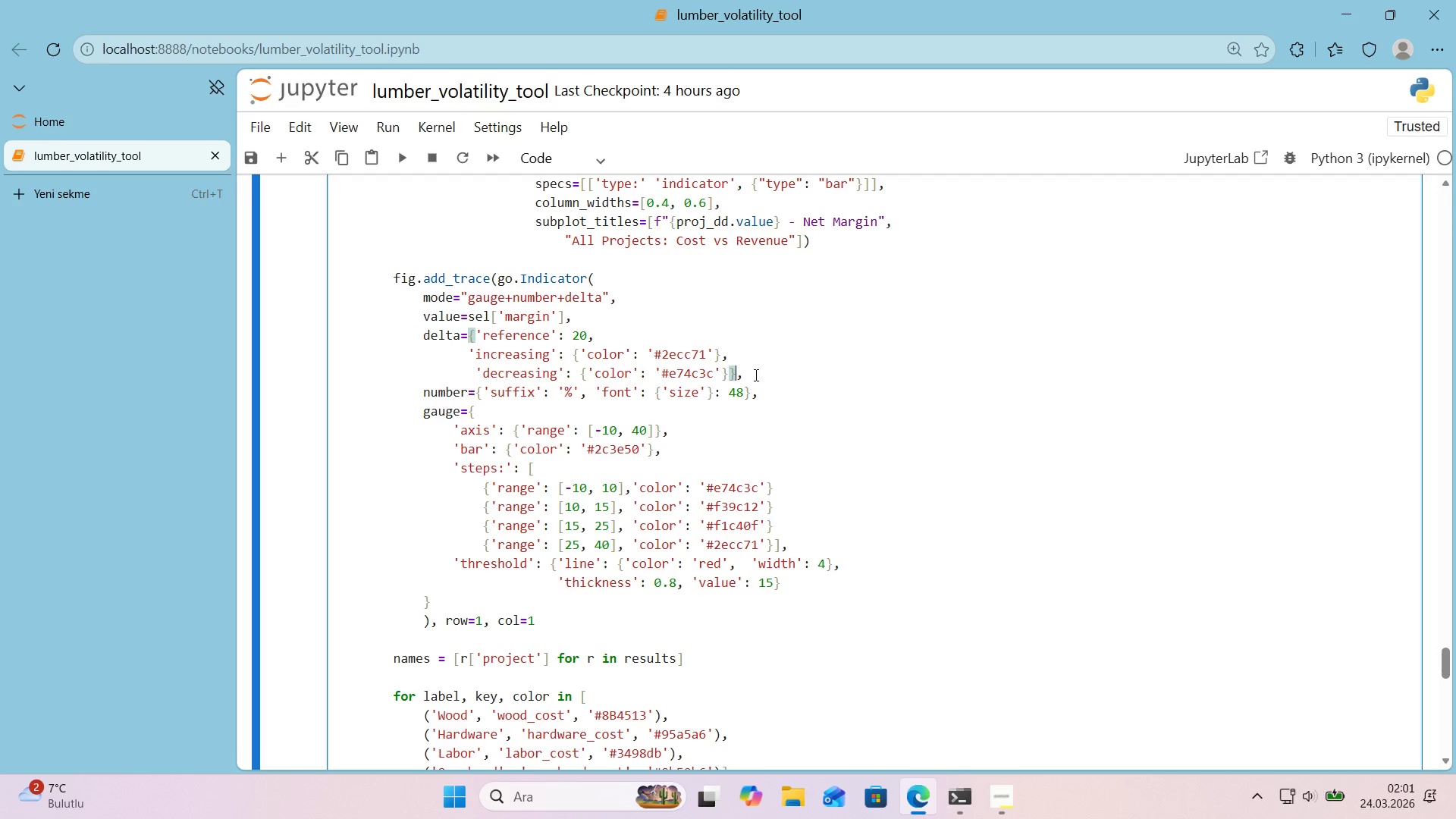 
key(Backspace)
 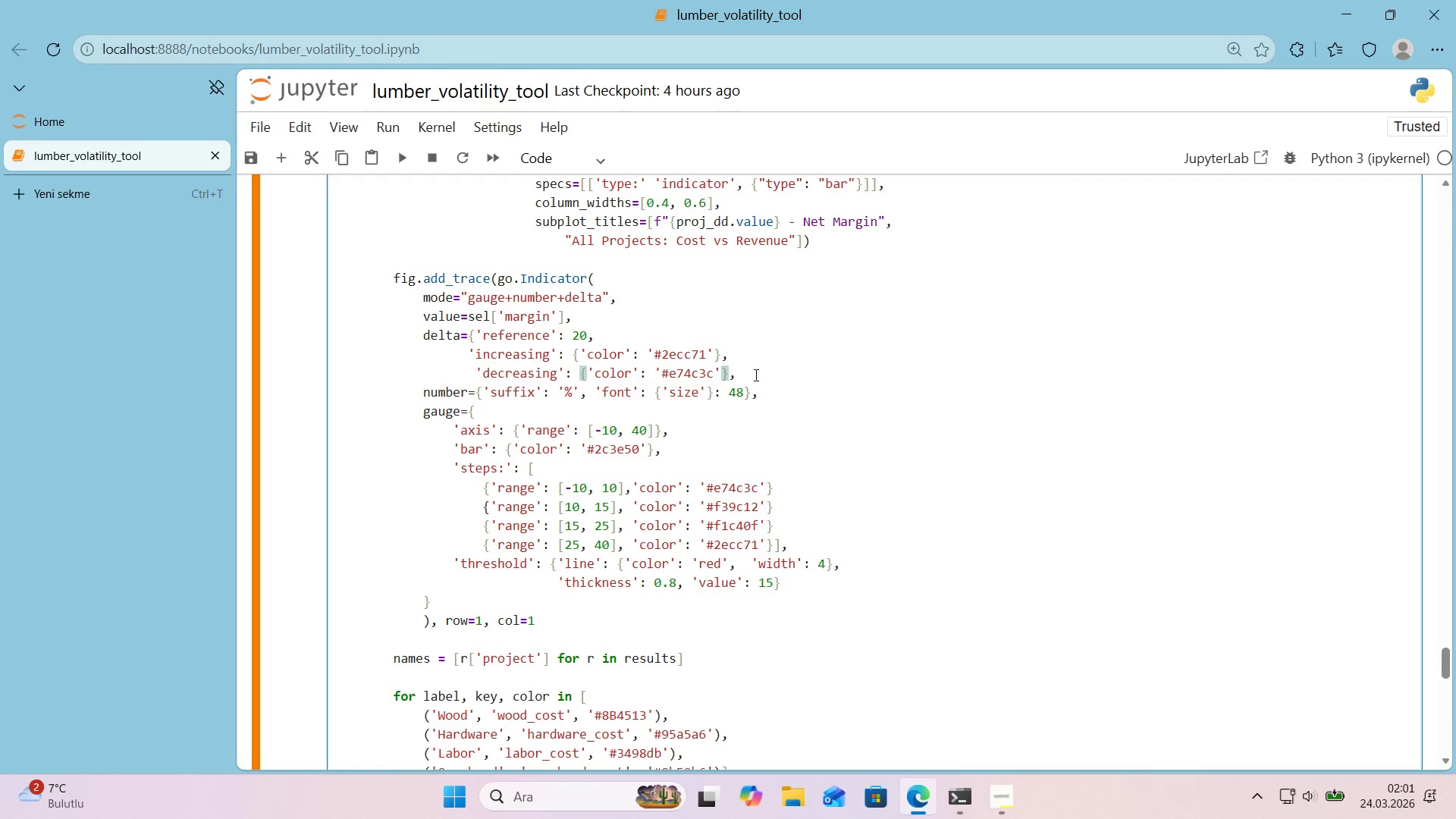 
key(Shift+Enter)
 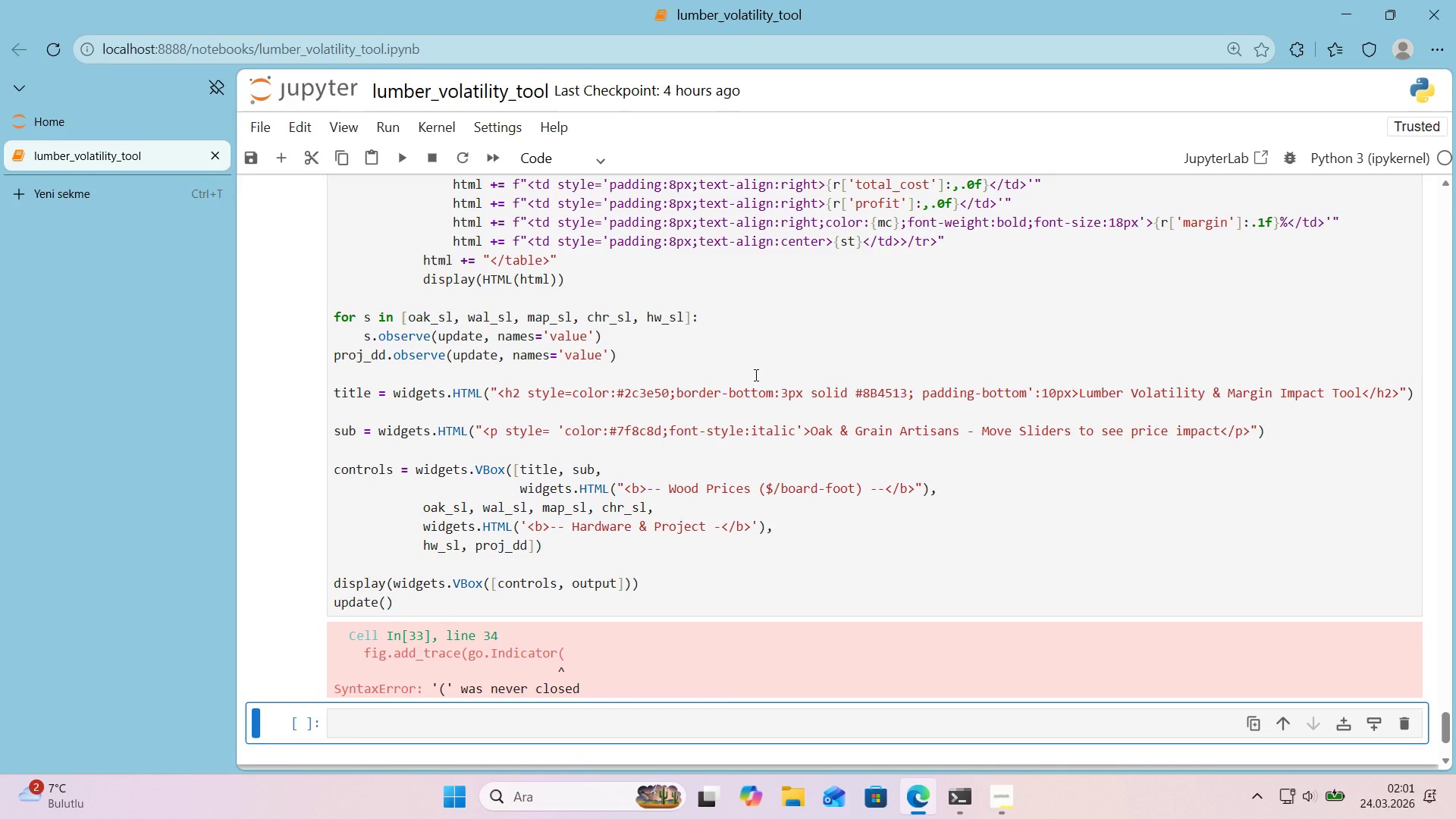 
scroll: coordinate [751, 375], scroll_direction: up, amount: 8.0
 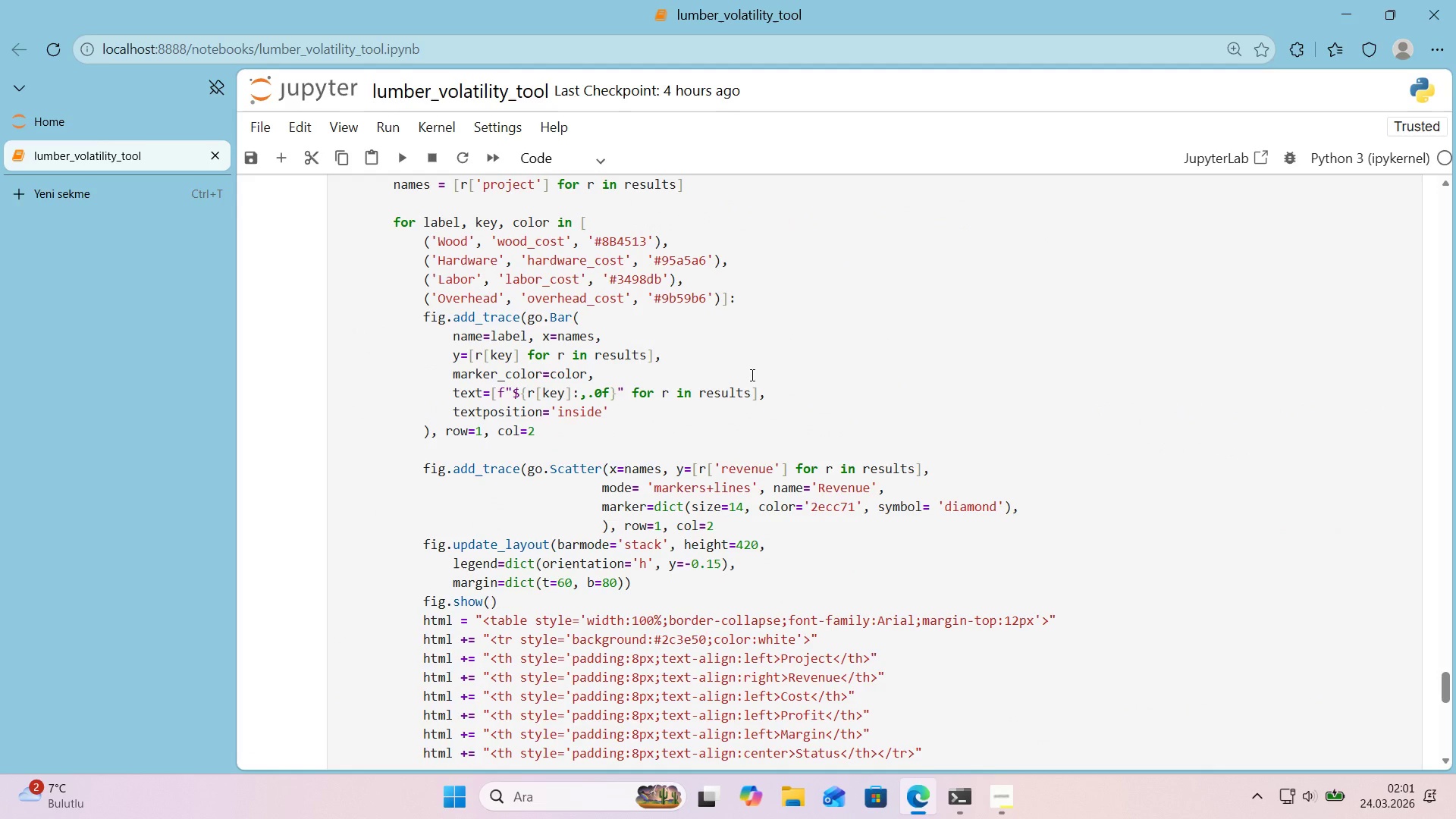 
scroll: coordinate [748, 375], scroll_direction: down, amount: 3.0
 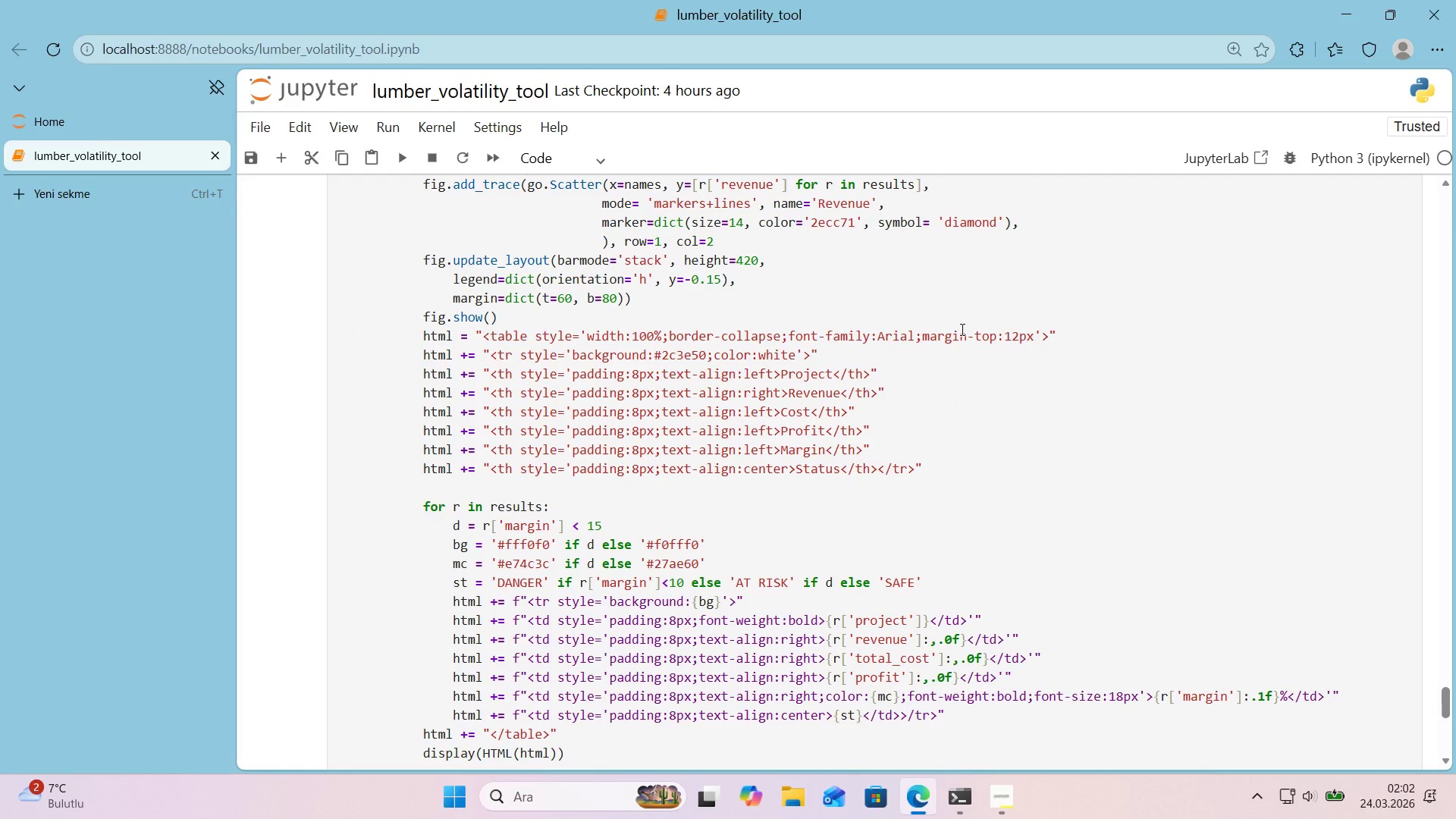 
wait(8.42)
 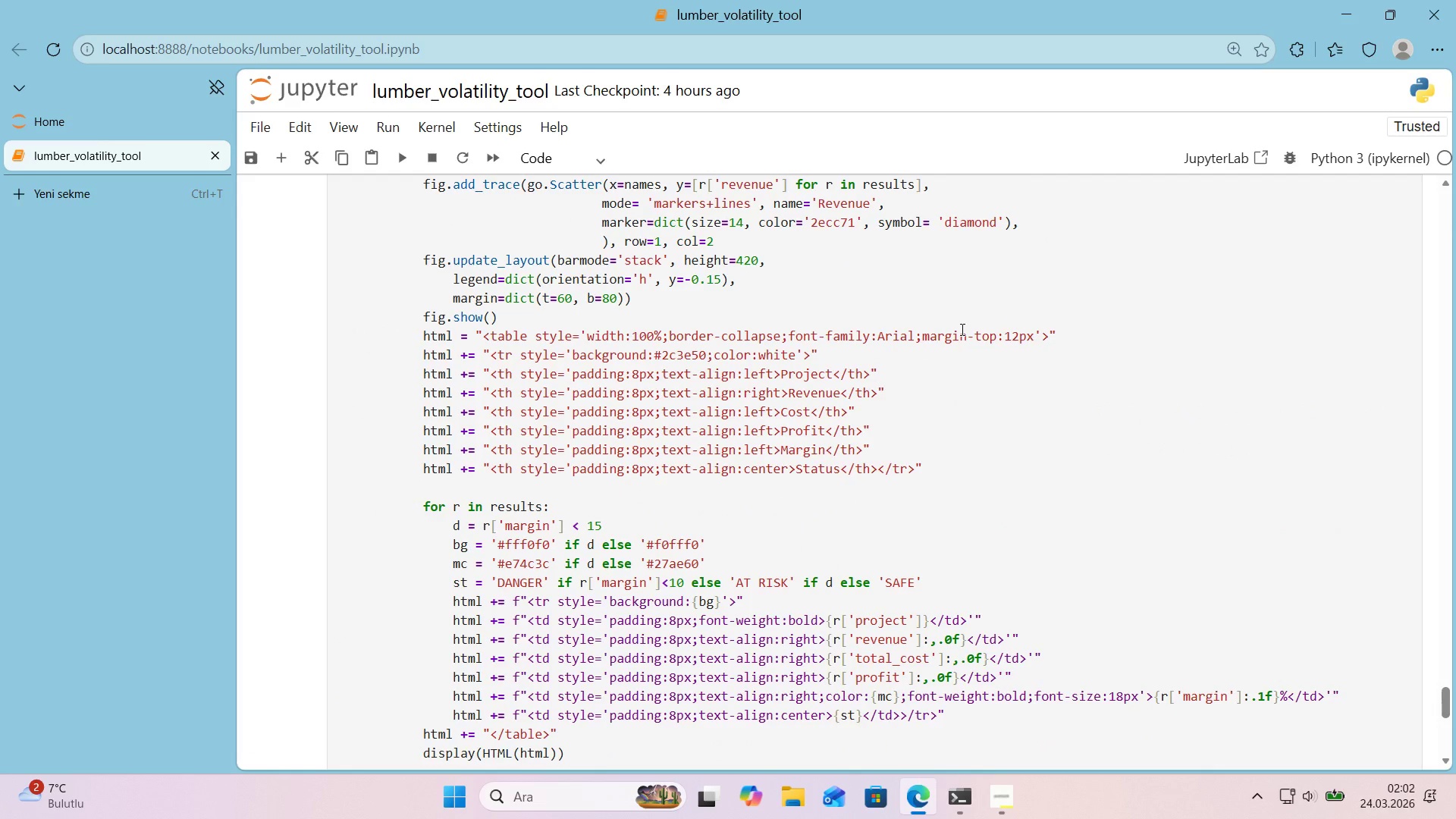 
scroll: coordinate [1071, 311], scroll_direction: up, amount: 3.0
 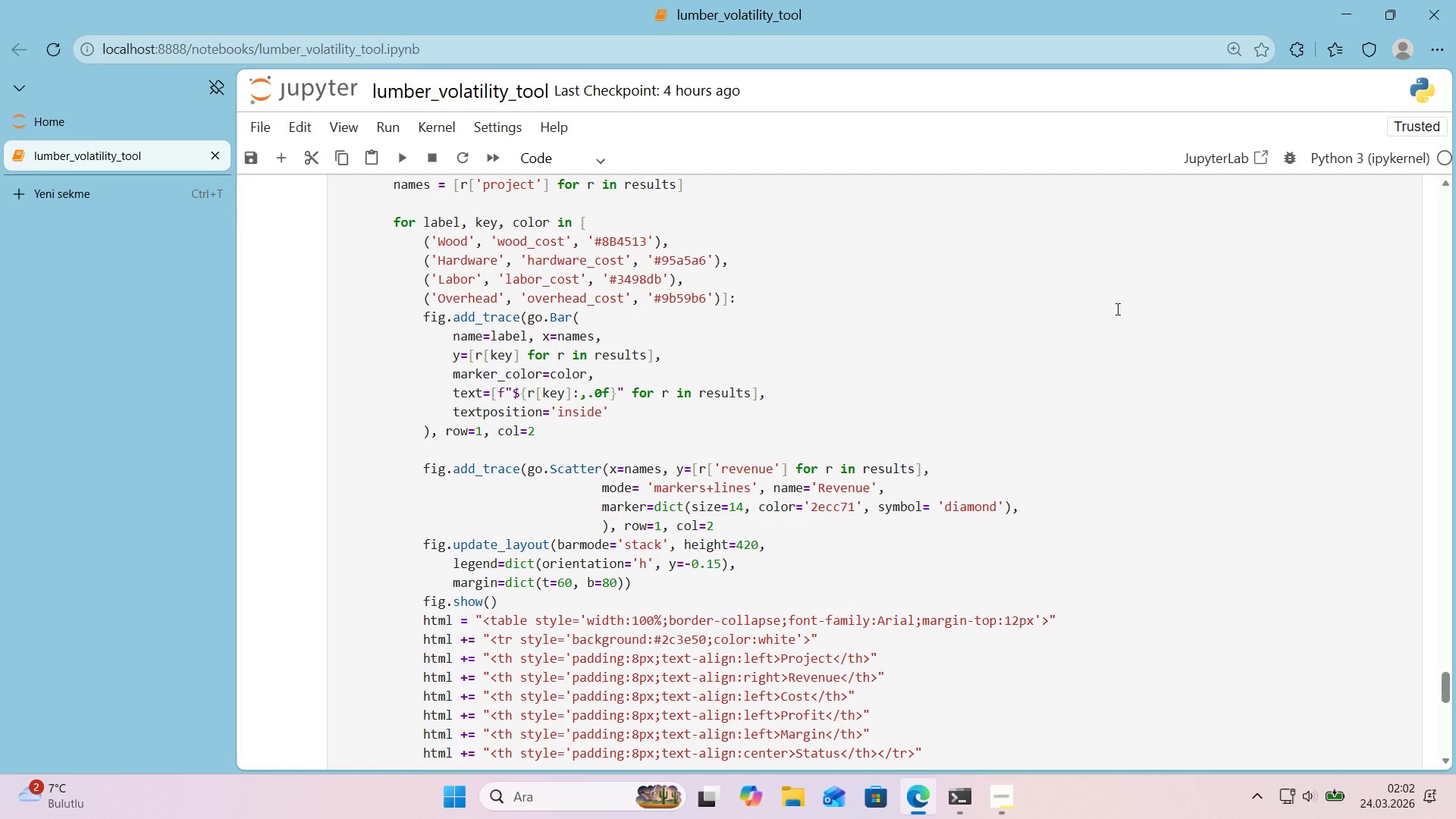 
wait(8.68)
 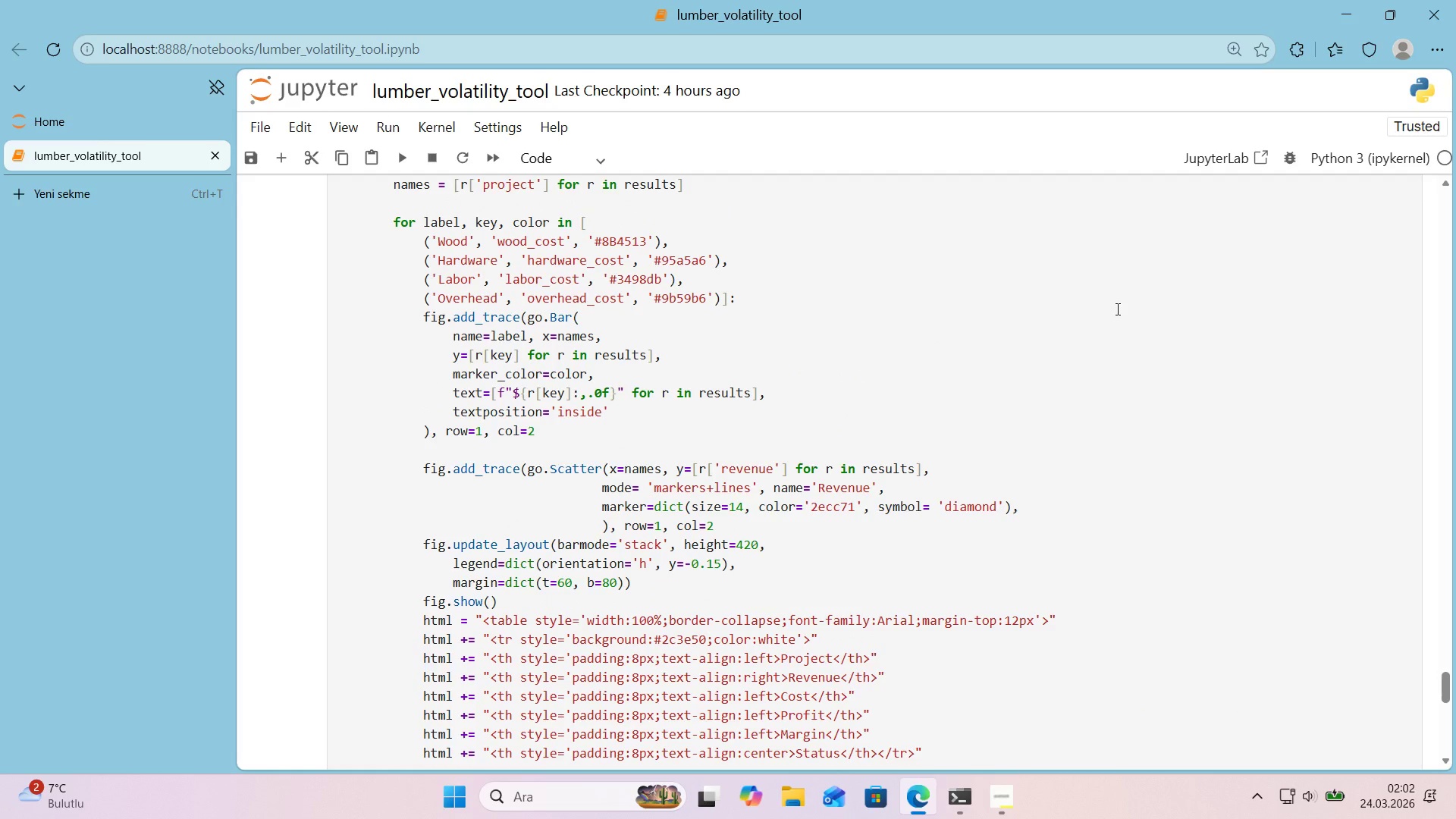 
scroll: coordinate [1116, 309], scroll_direction: down, amount: 9.0
 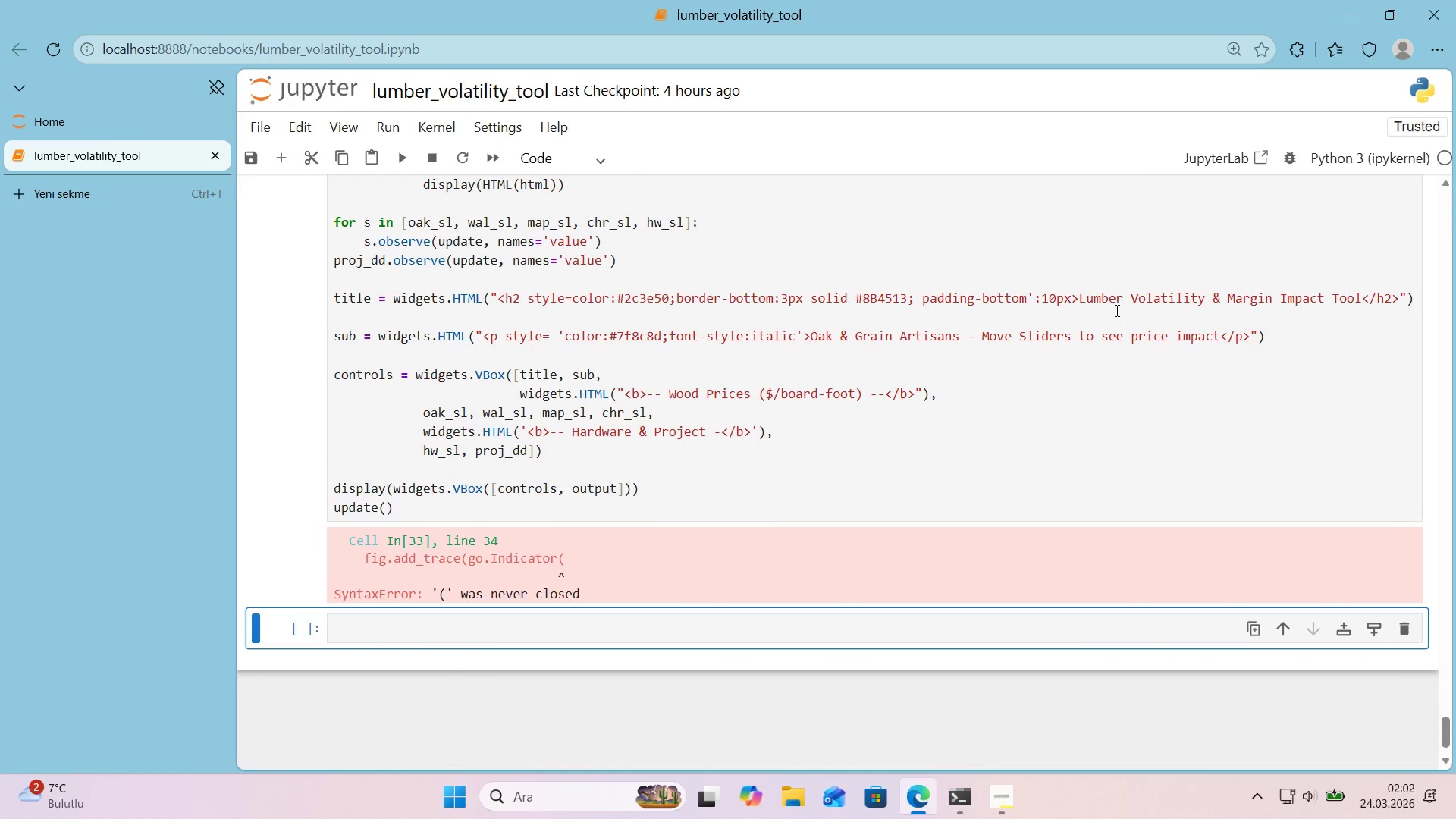 
wait(14.83)
 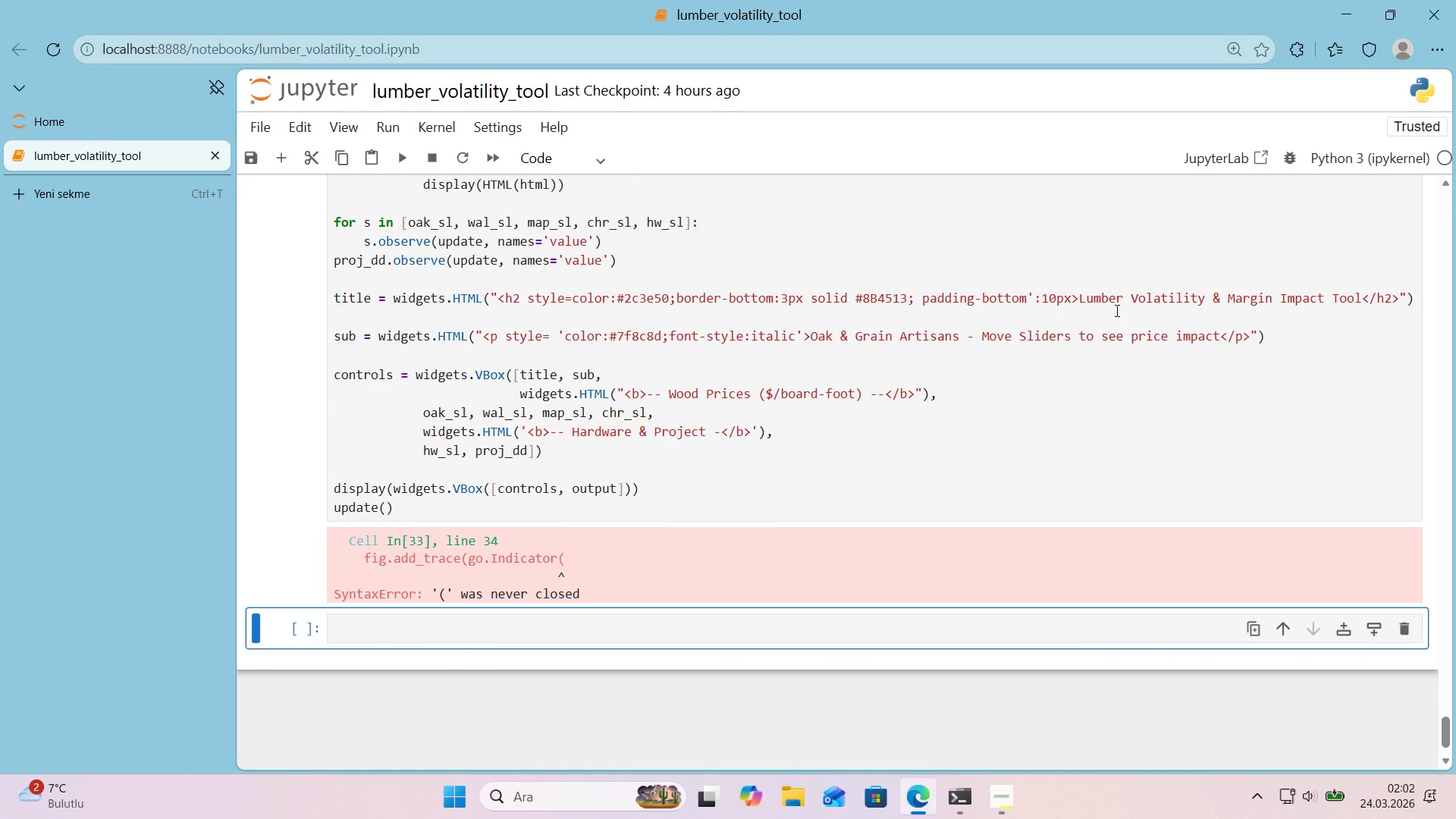 
scroll: coordinate [890, 396], scroll_direction: up, amount: 14.0
 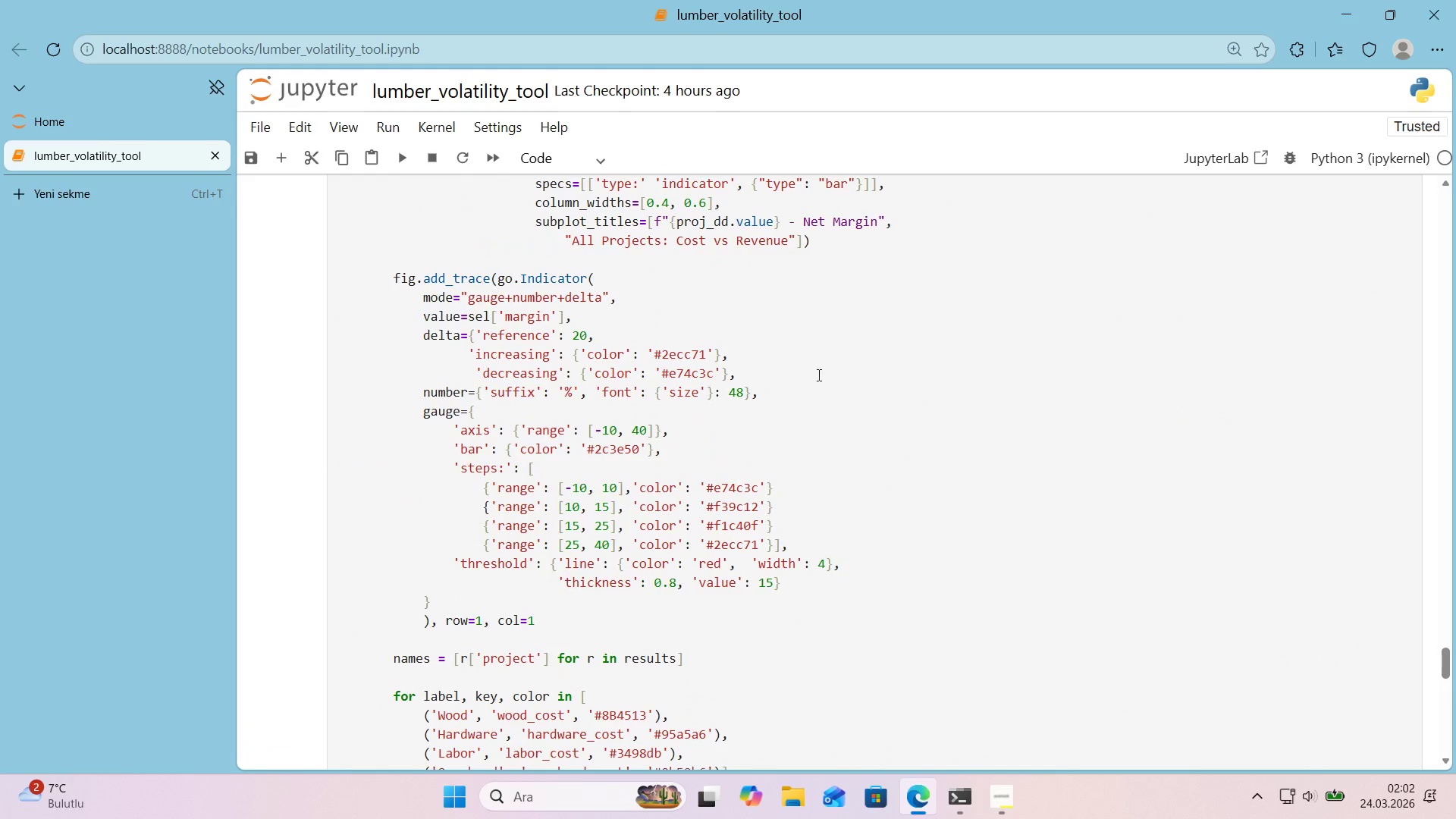 
left_click([658, 282])
 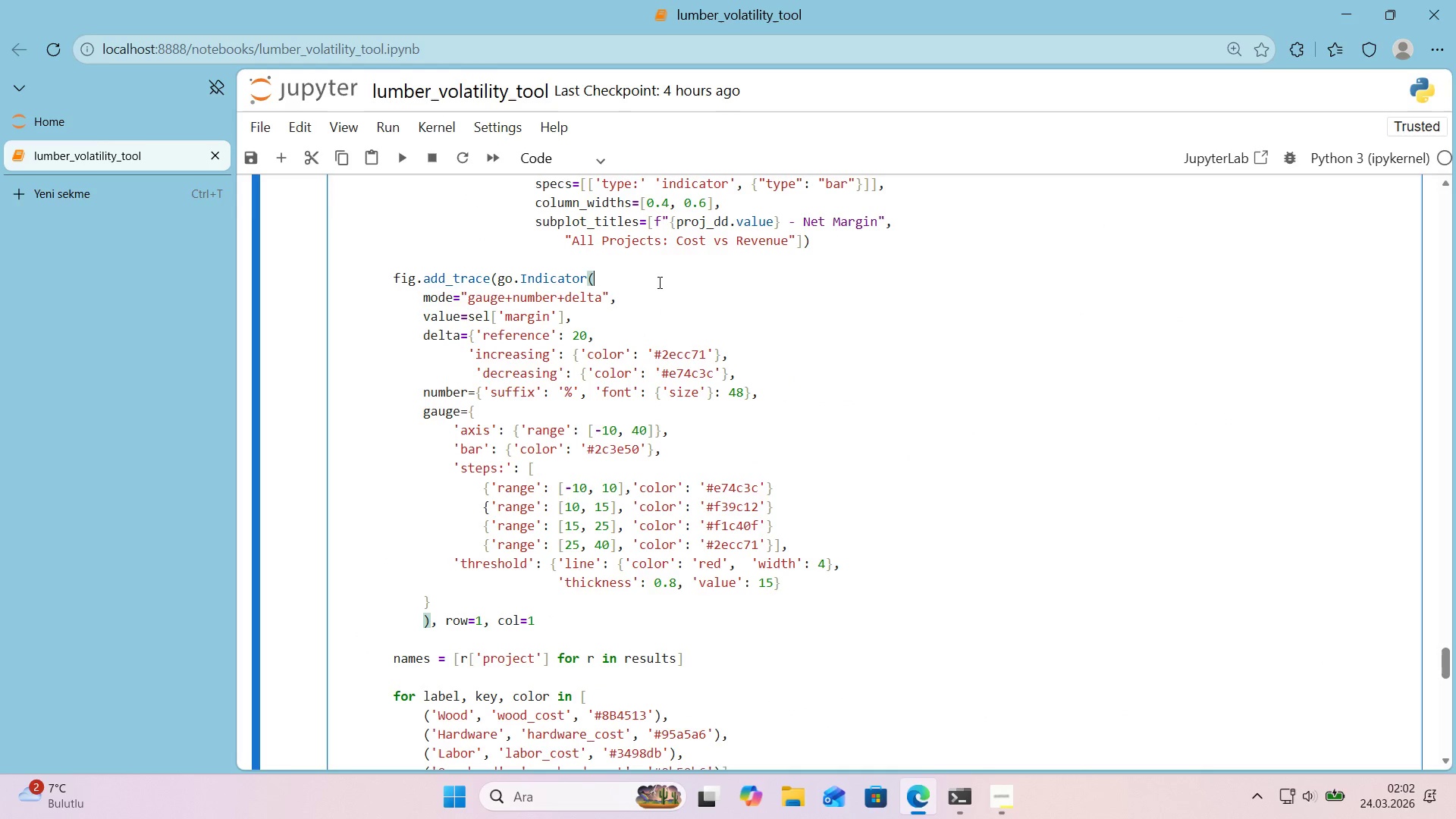 
scroll: coordinate [657, 284], scroll_direction: down, amount: 14.0
 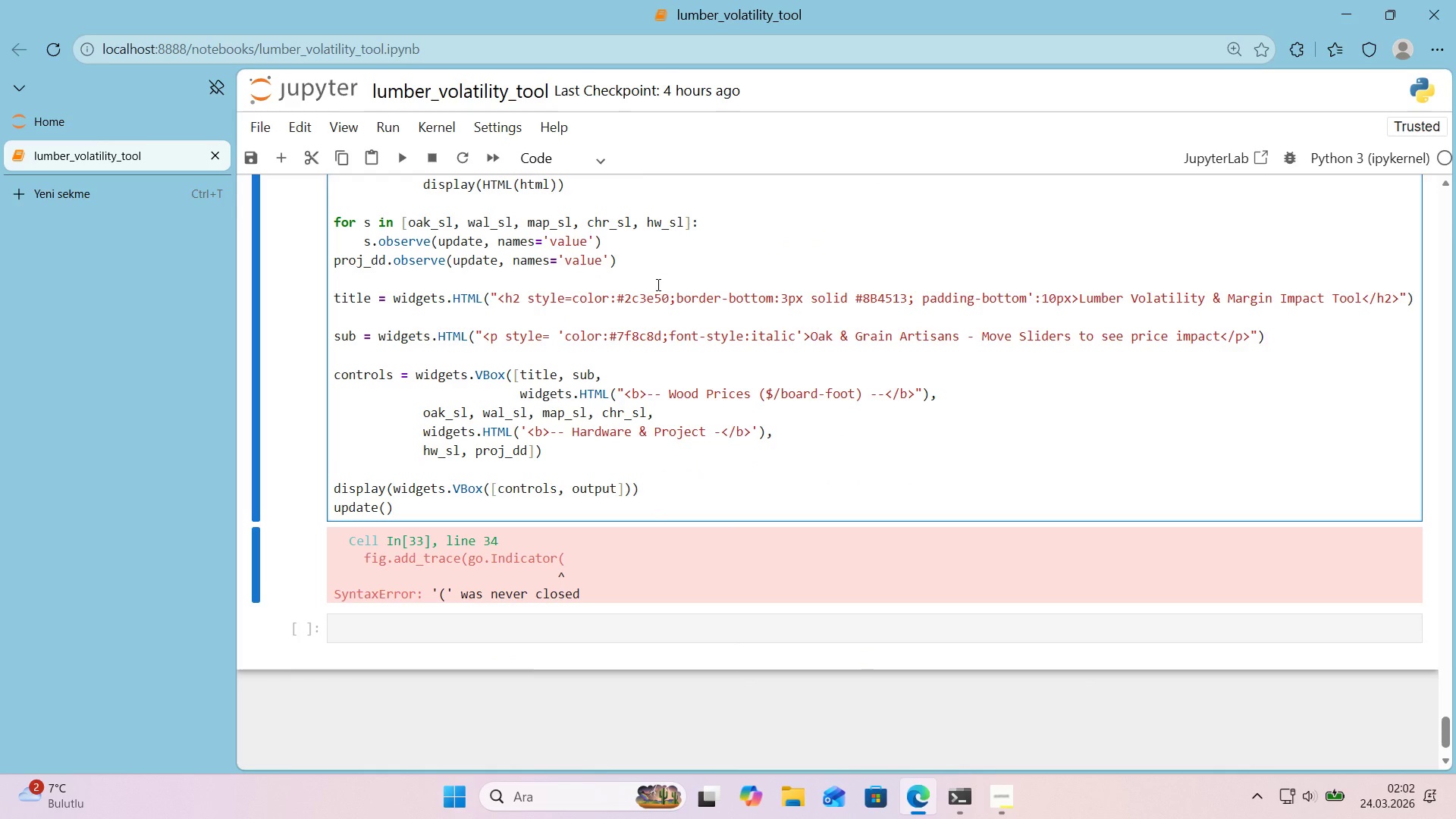 
scroll: coordinate [656, 285], scroll_direction: up, amount: 13.0
 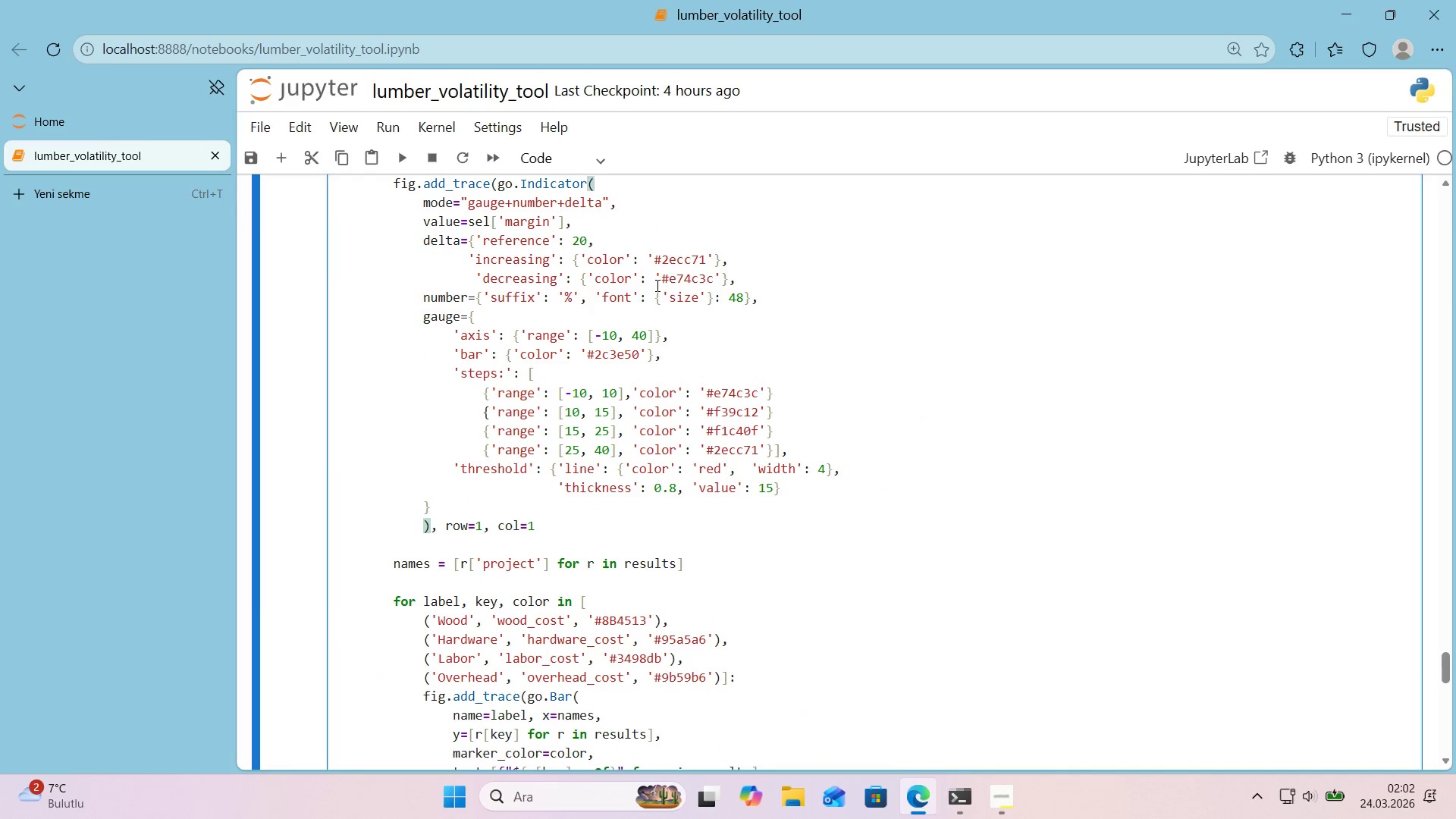 
wait(8.16)
 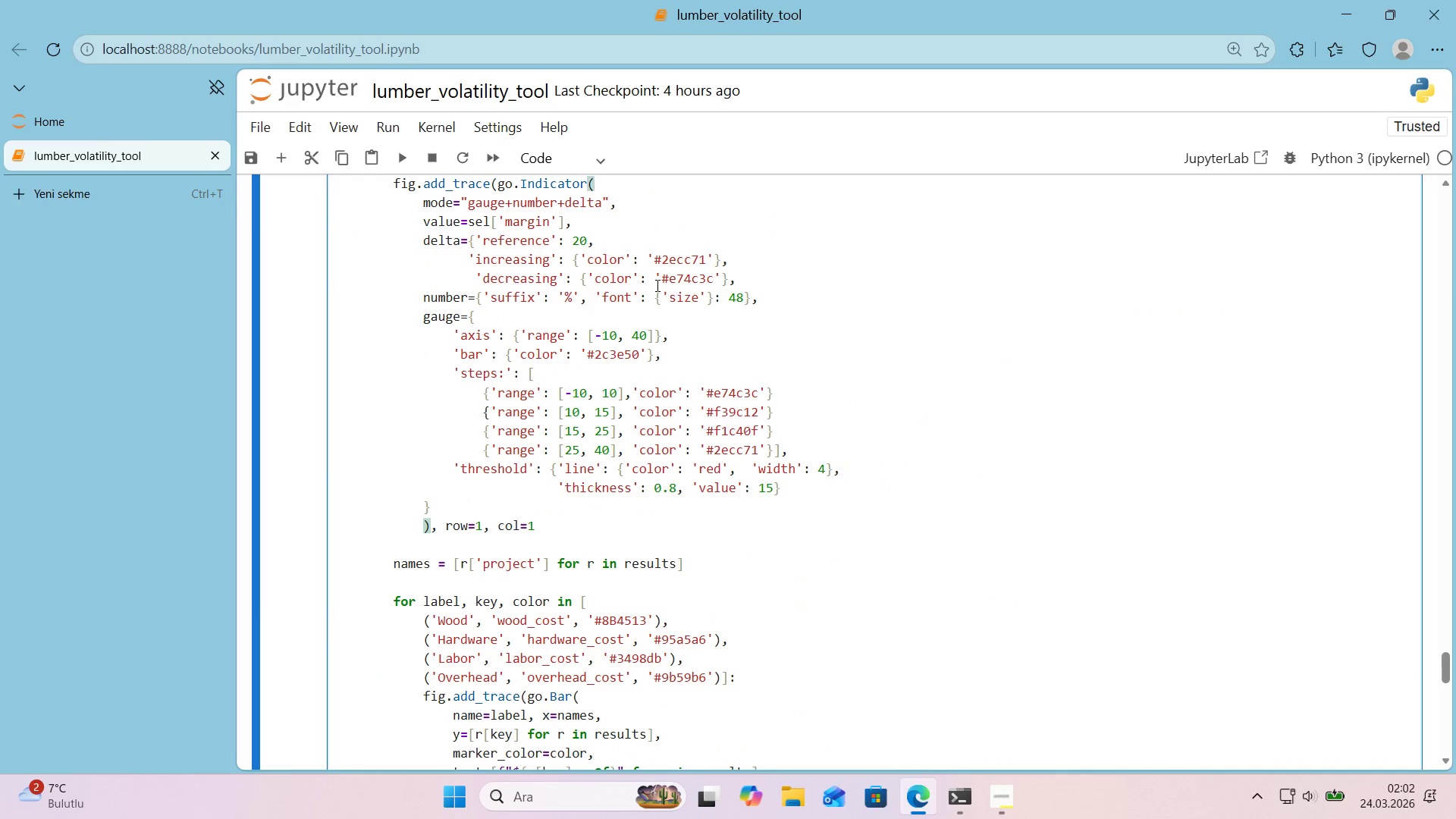 
key(Backspace)
 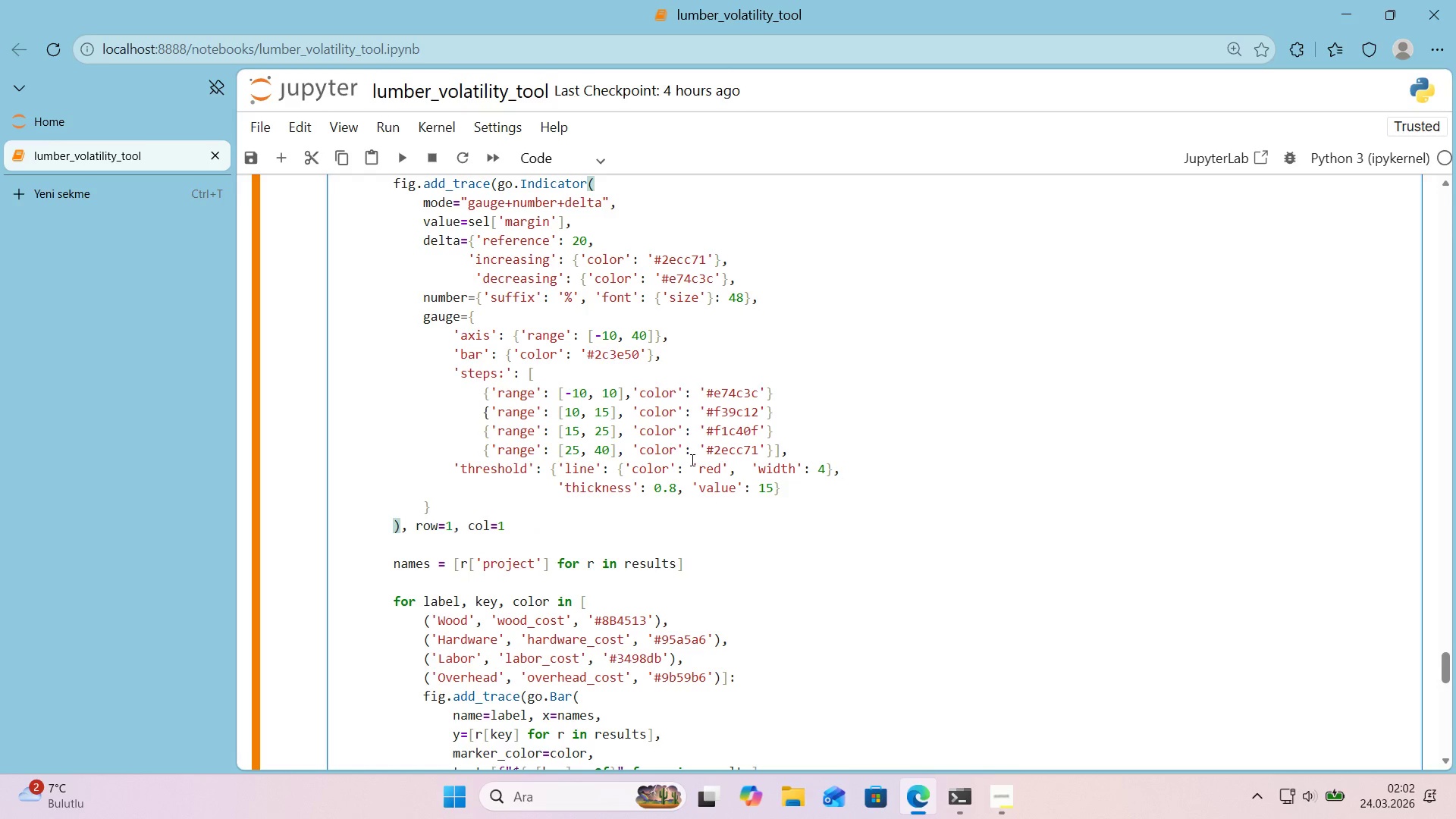 
scroll: coordinate [691, 460], scroll_direction: down, amount: 2.0
 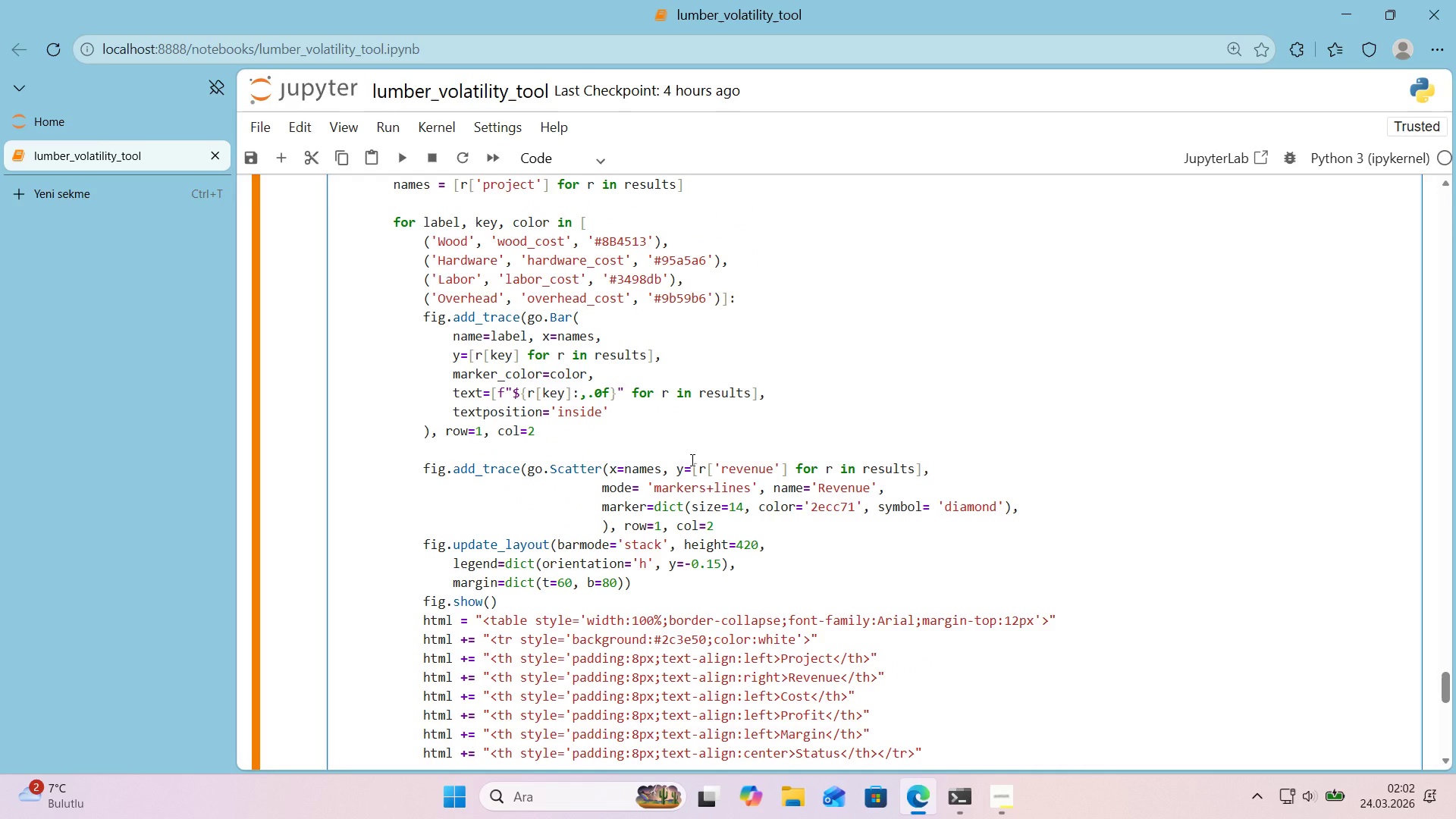 
key(Shift+Enter)
 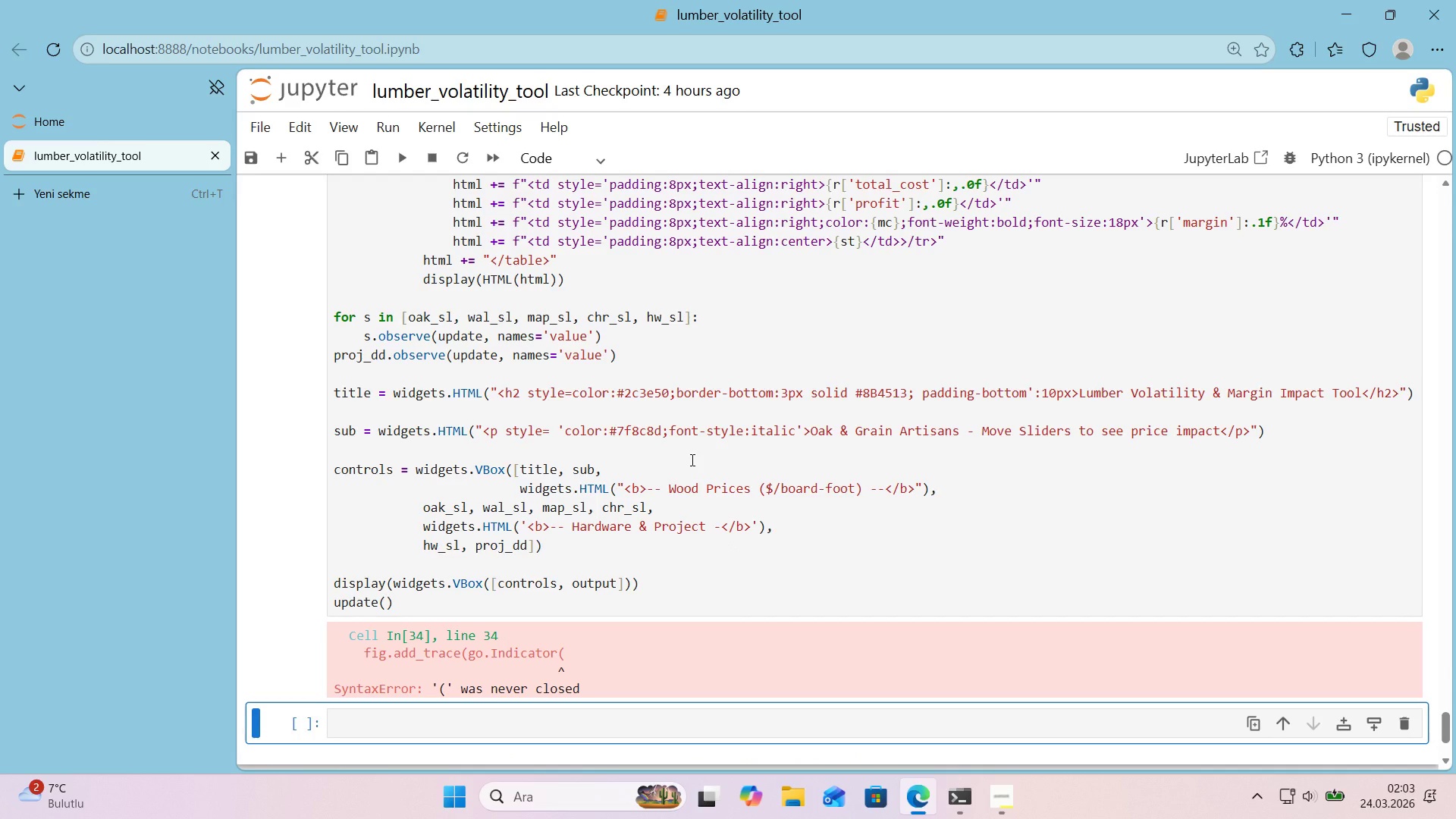 
scroll: coordinate [691, 460], scroll_direction: up, amount: 17.0
 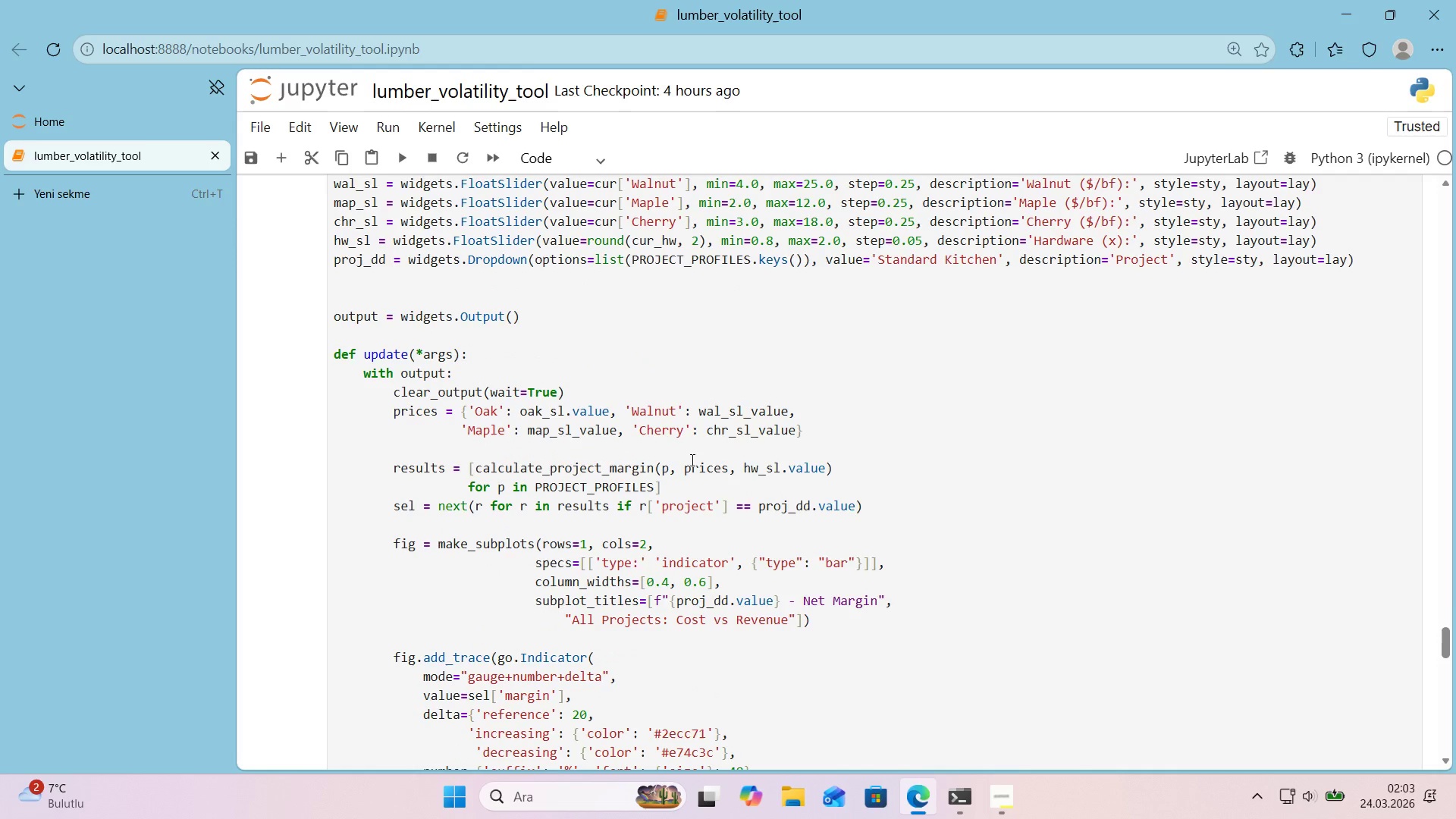 
scroll: coordinate [691, 460], scroll_direction: down, amount: 5.0
 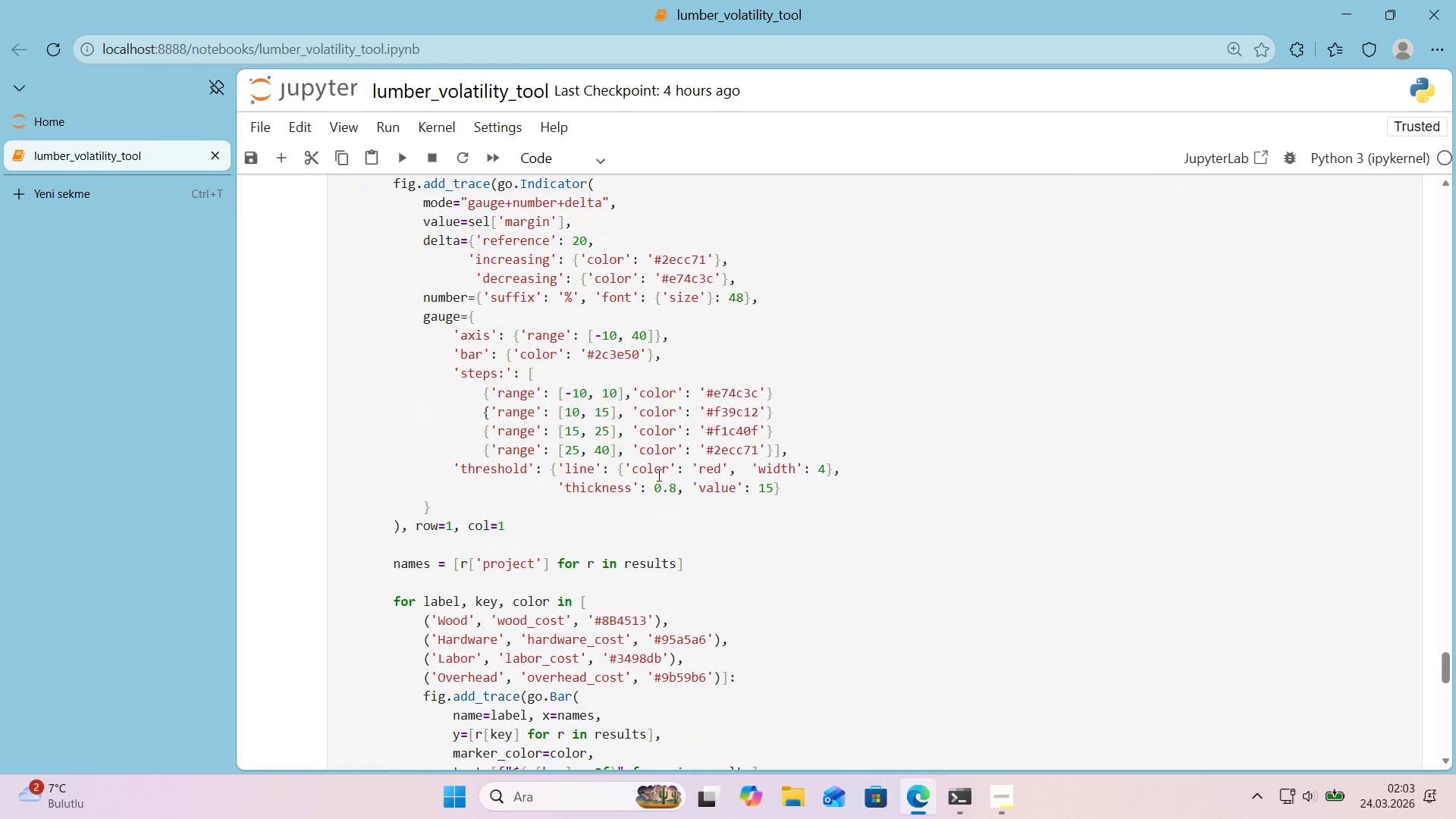 
left_click([595, 529])
 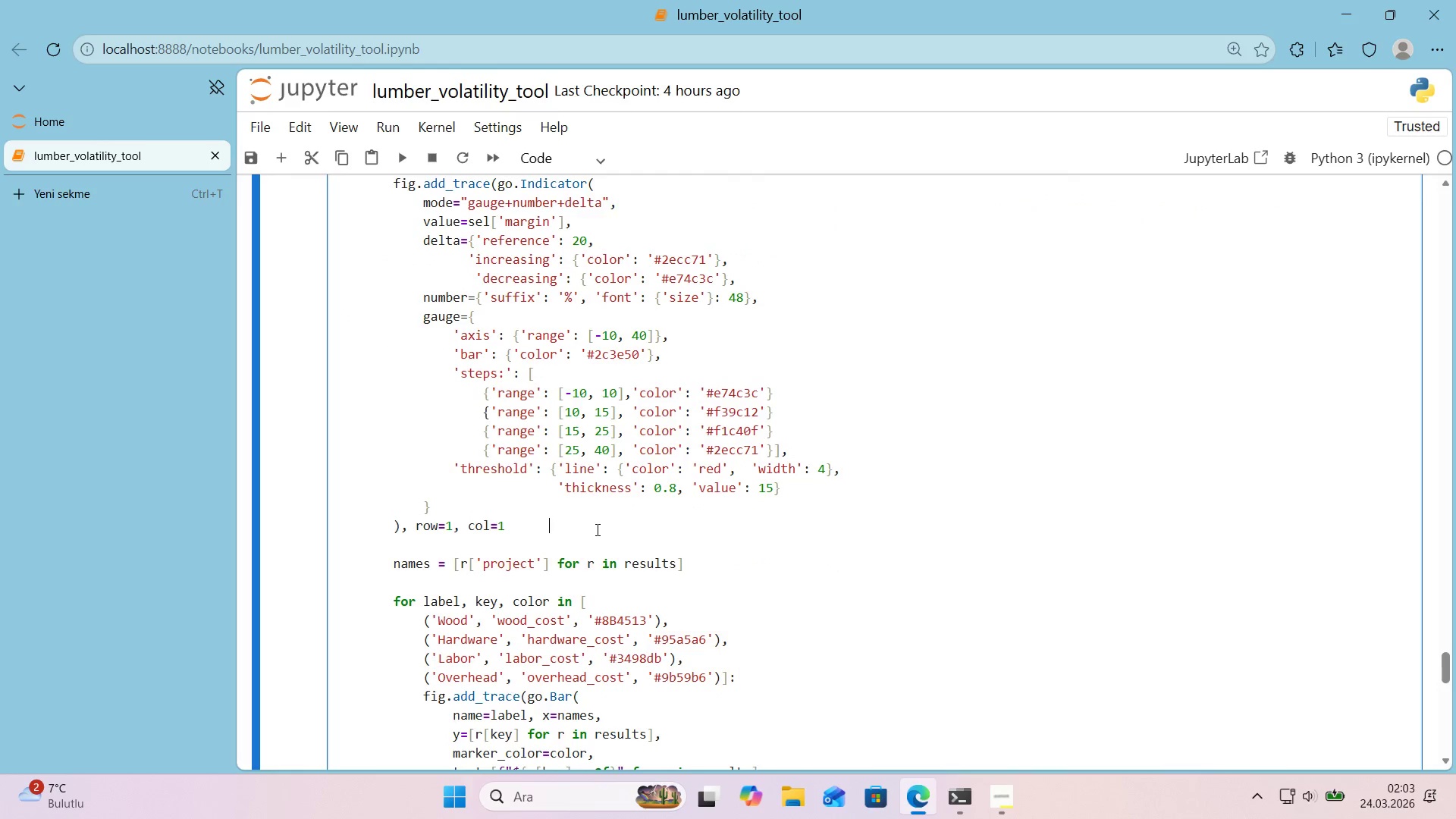 
key(Control+Z)
 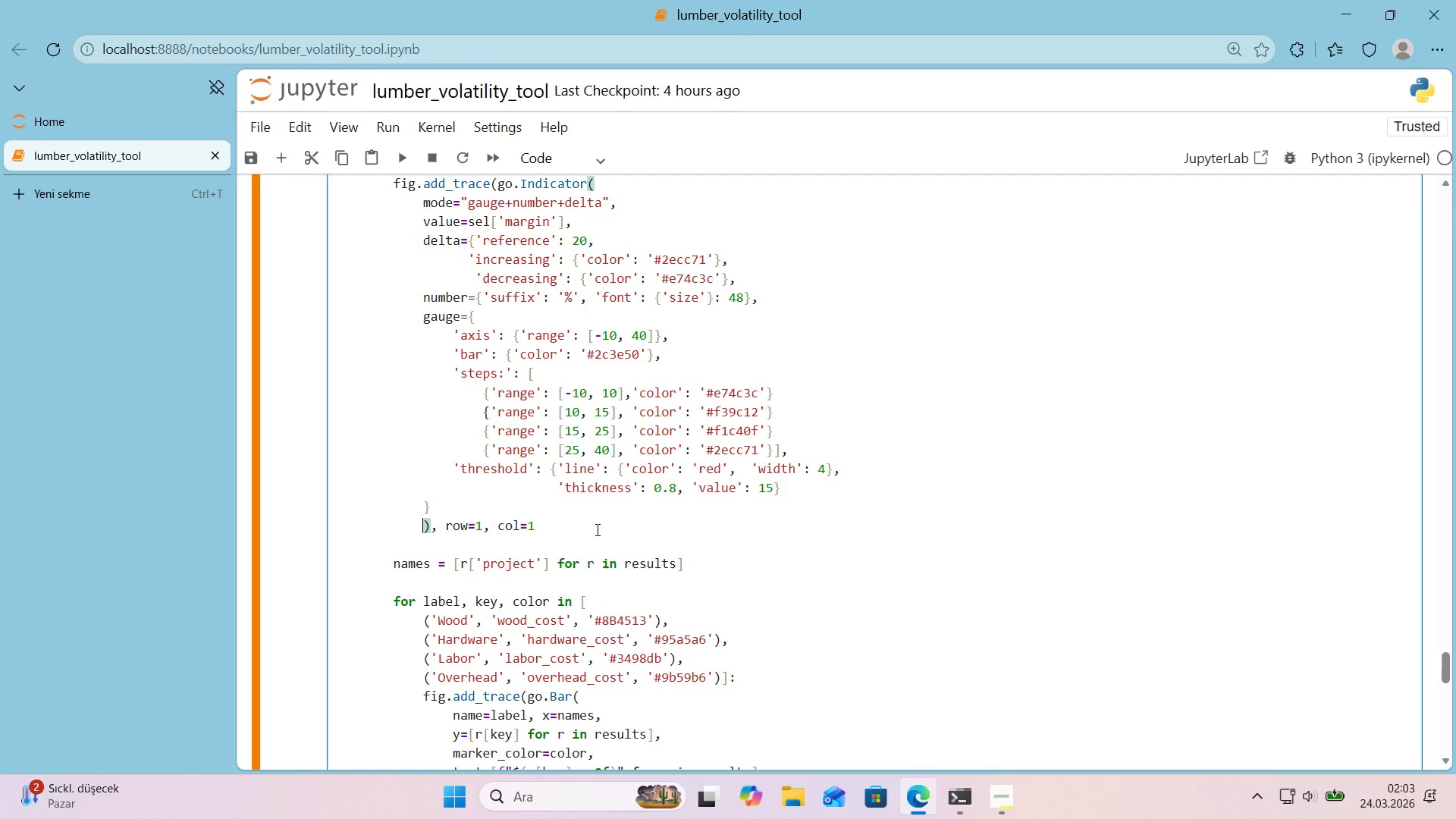 
wait(16.03)
 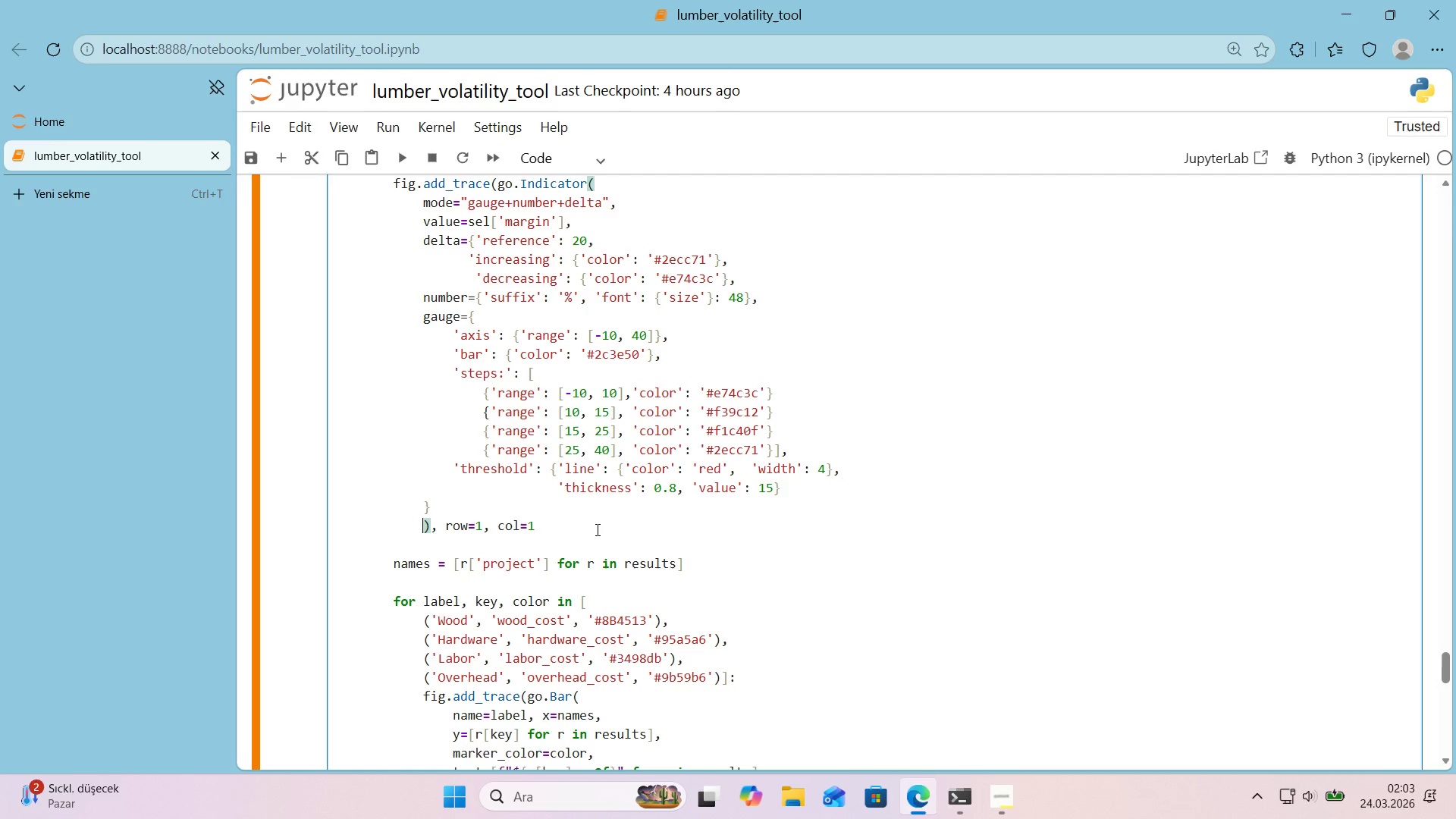 
scroll: coordinate [539, 503], scroll_direction: up, amount: 1.0
 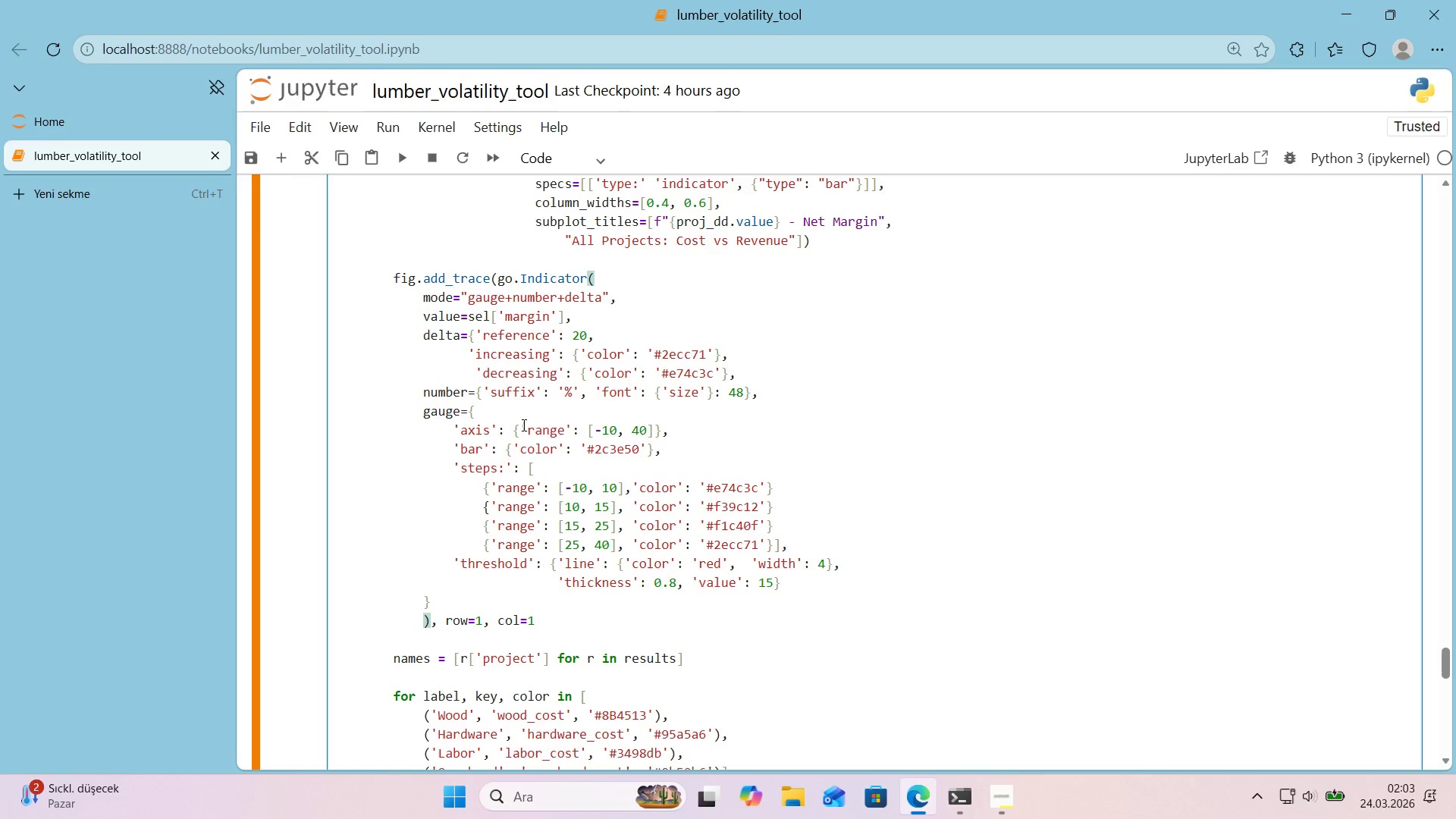 
wait(18.1)
 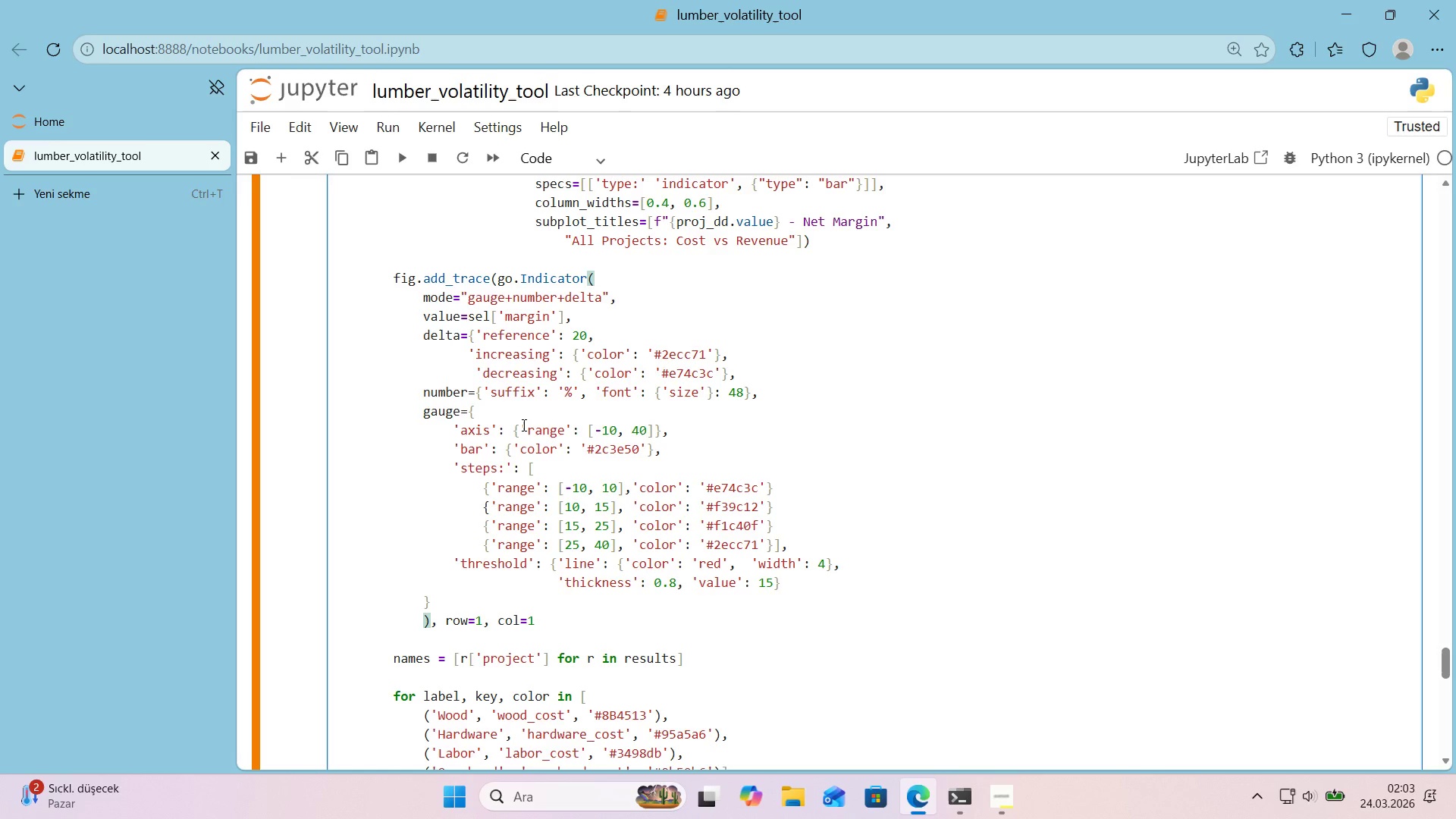 
left_click_drag(start_coordinate=[724, 394], to_coordinate=[742, 395])
 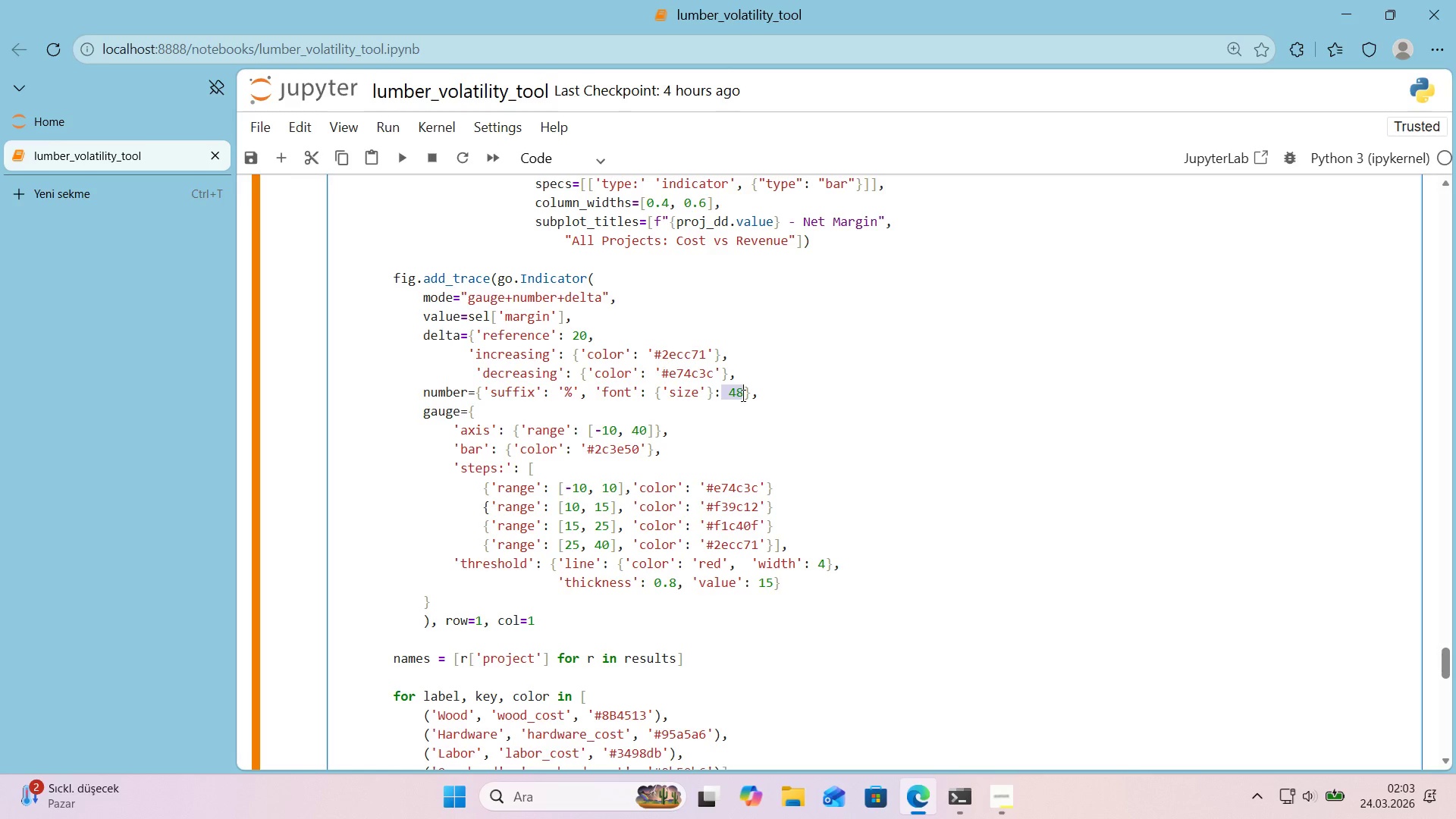 
left_click([742, 395])
 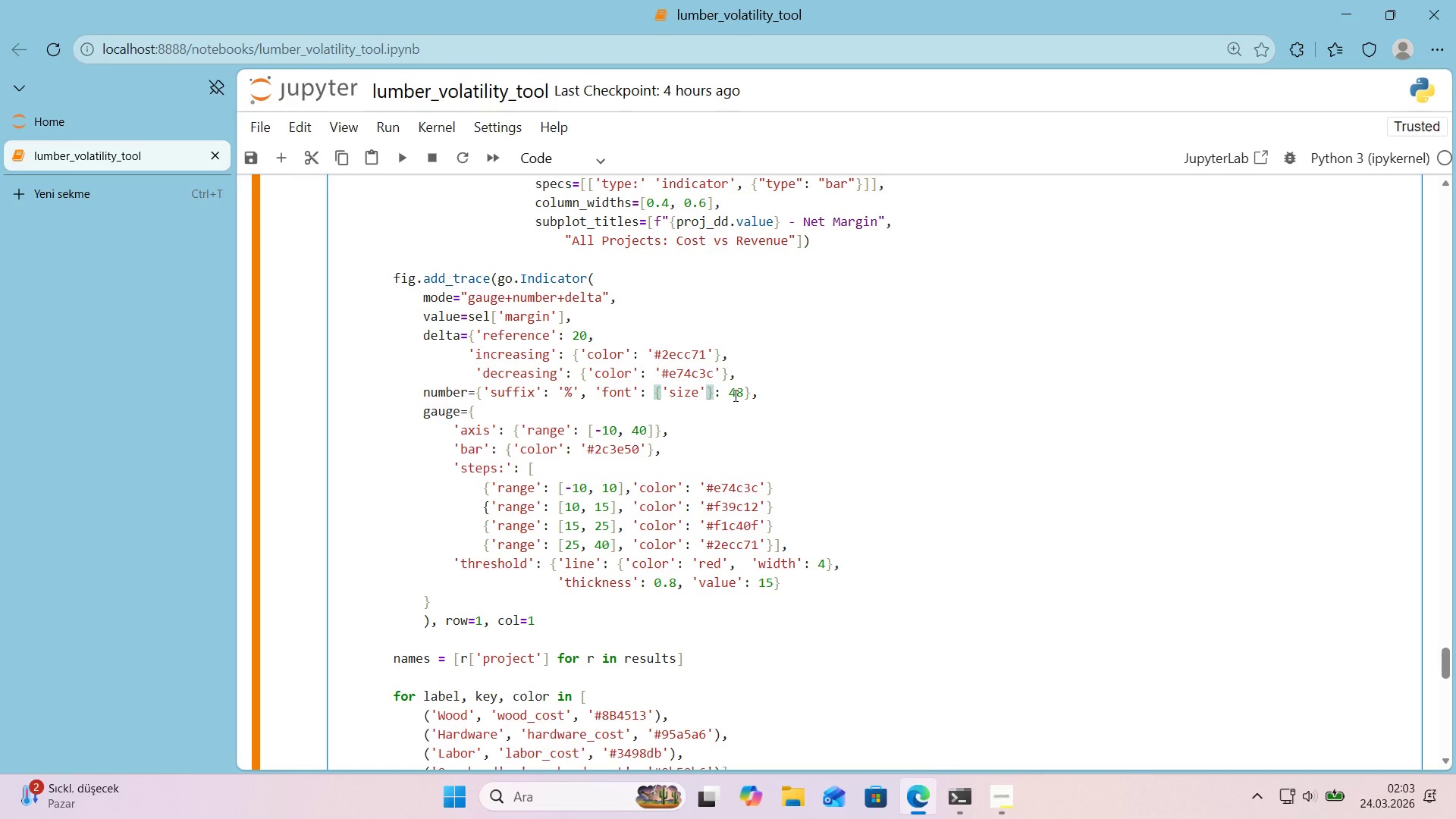 
key(Shift+ShiftRight)
 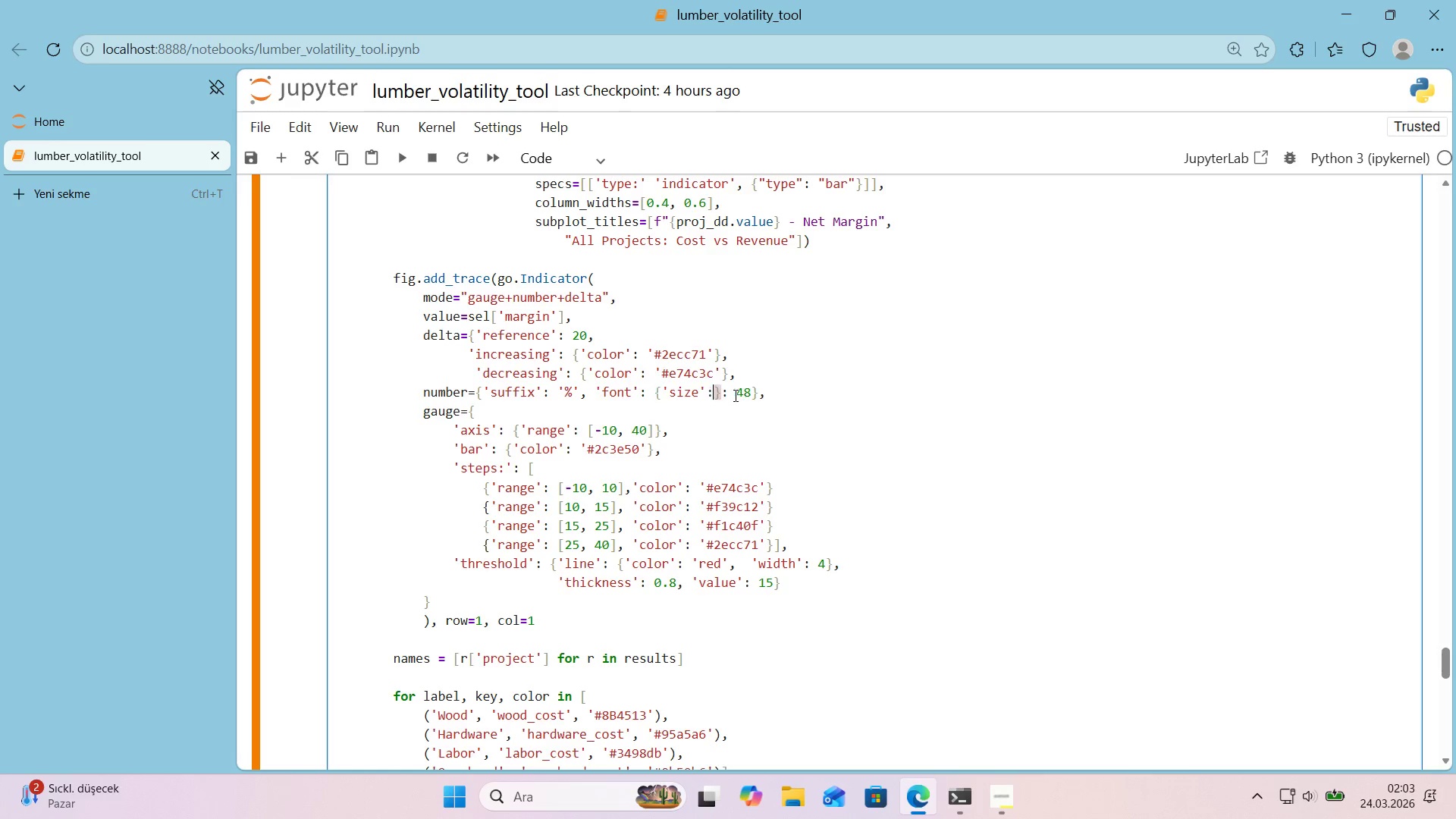 
key(Shift+Period)
 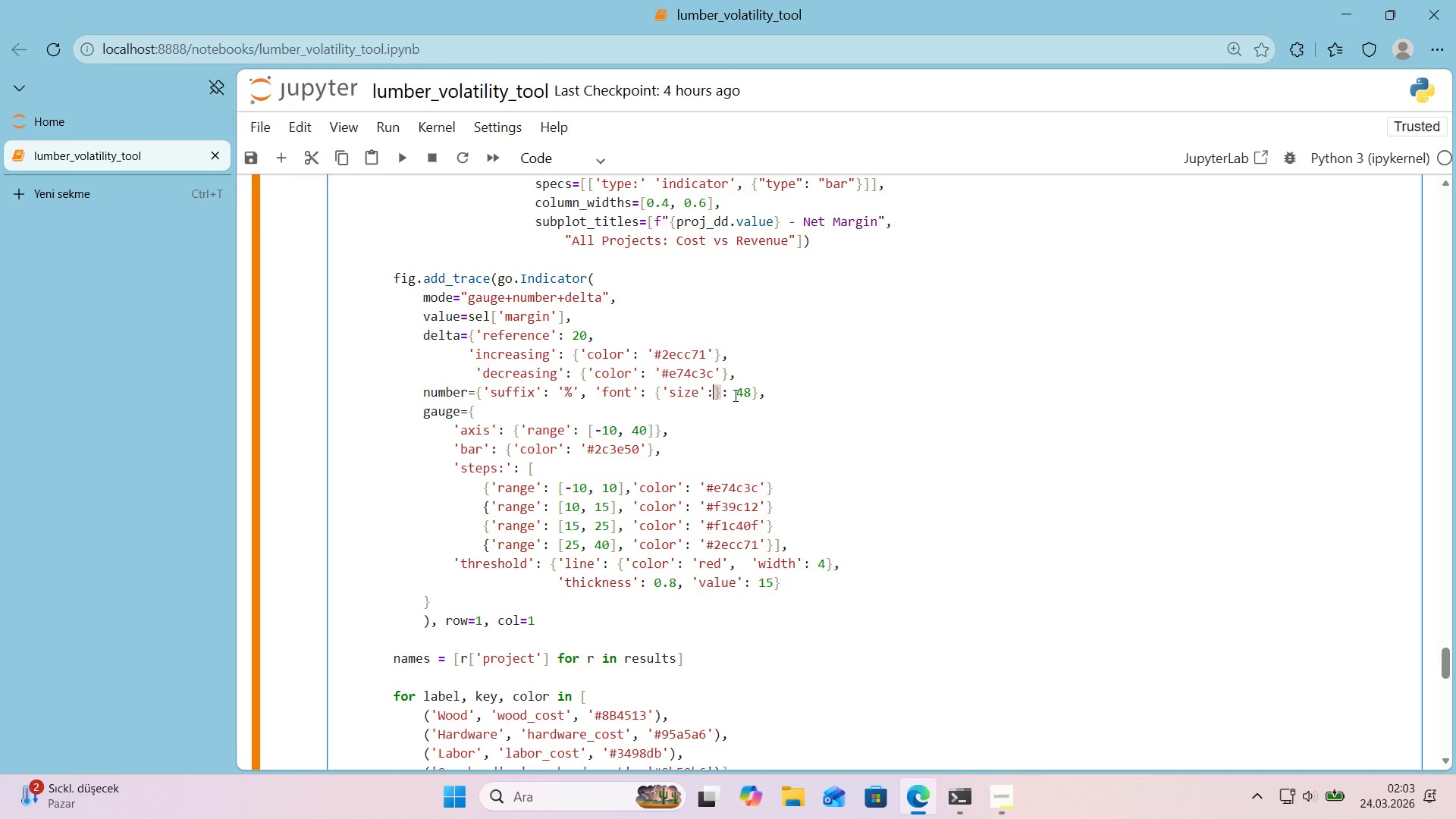 
key(Space)
 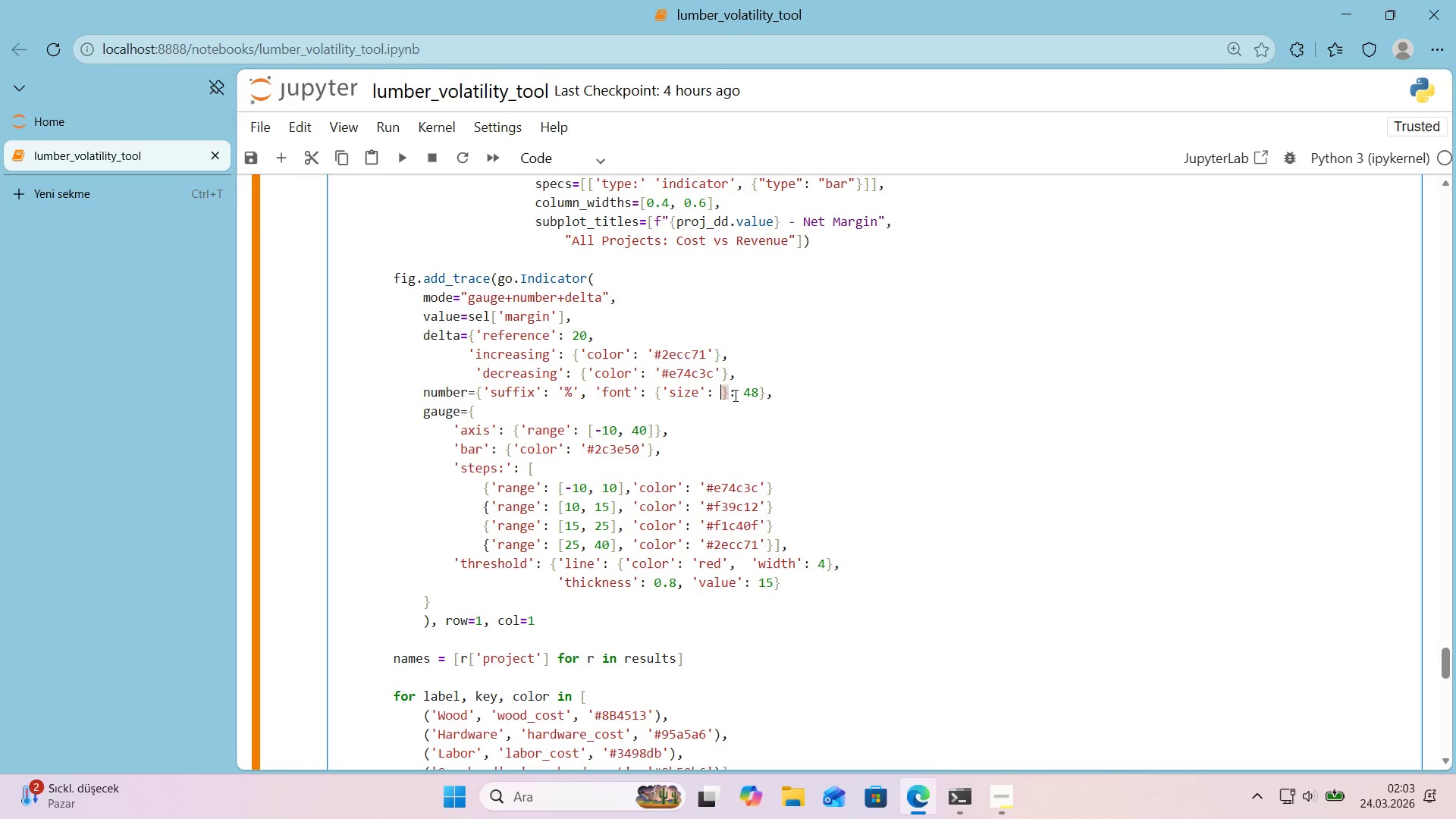 
key(Numpad4)
 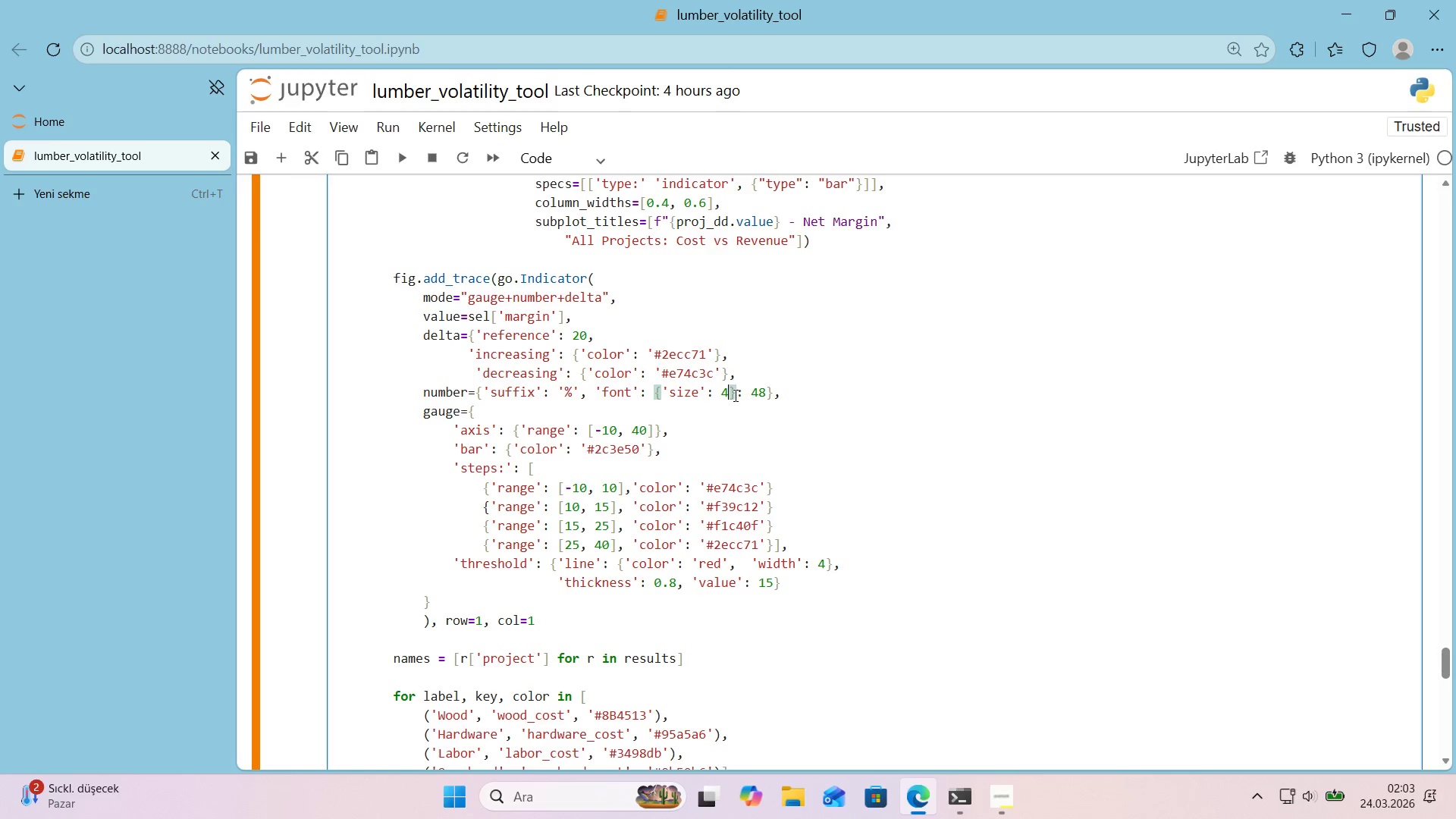 
key(Numpad8)
 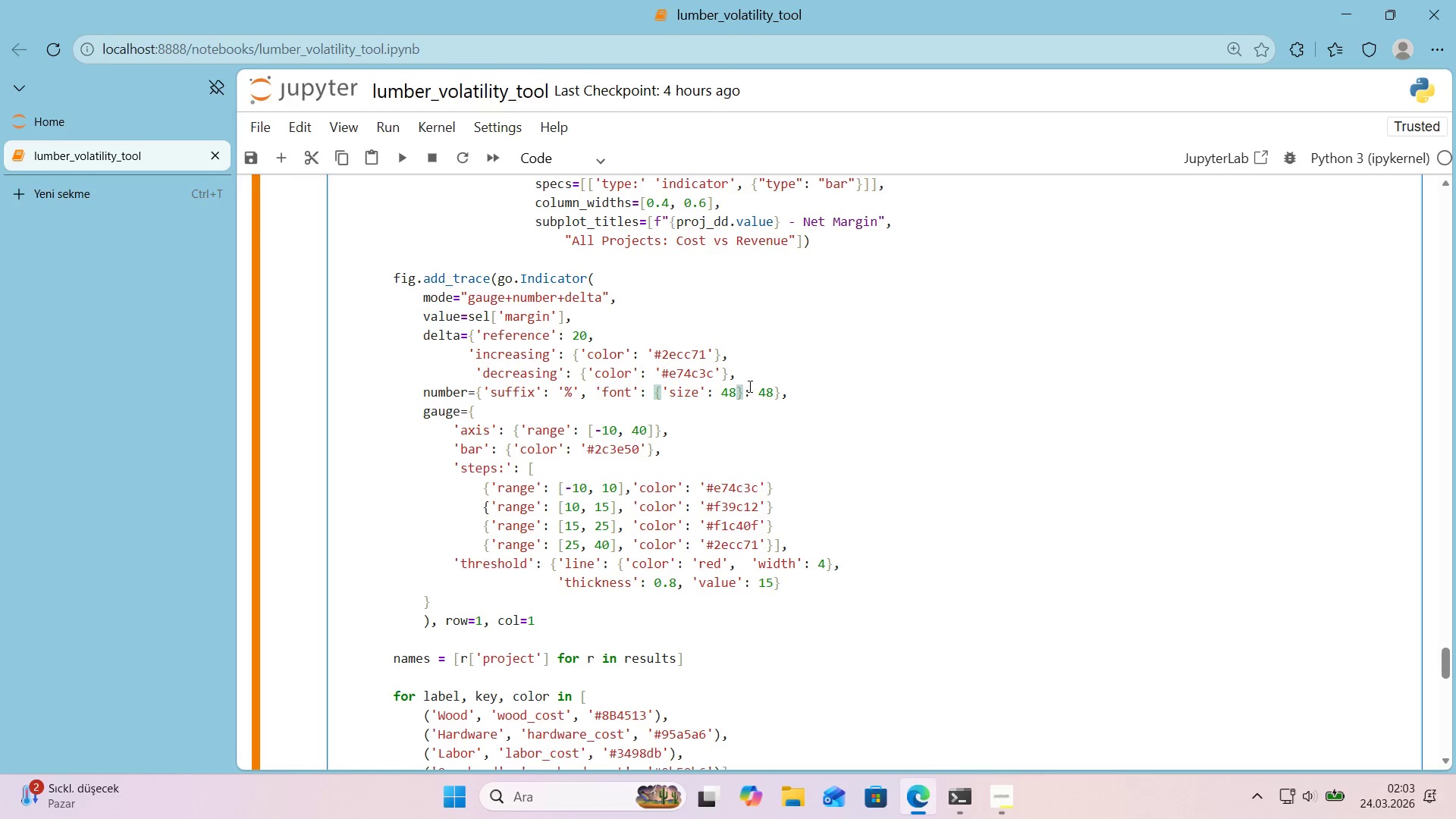 
left_click_drag(start_coordinate=[748, 388], to_coordinate=[774, 394])
 